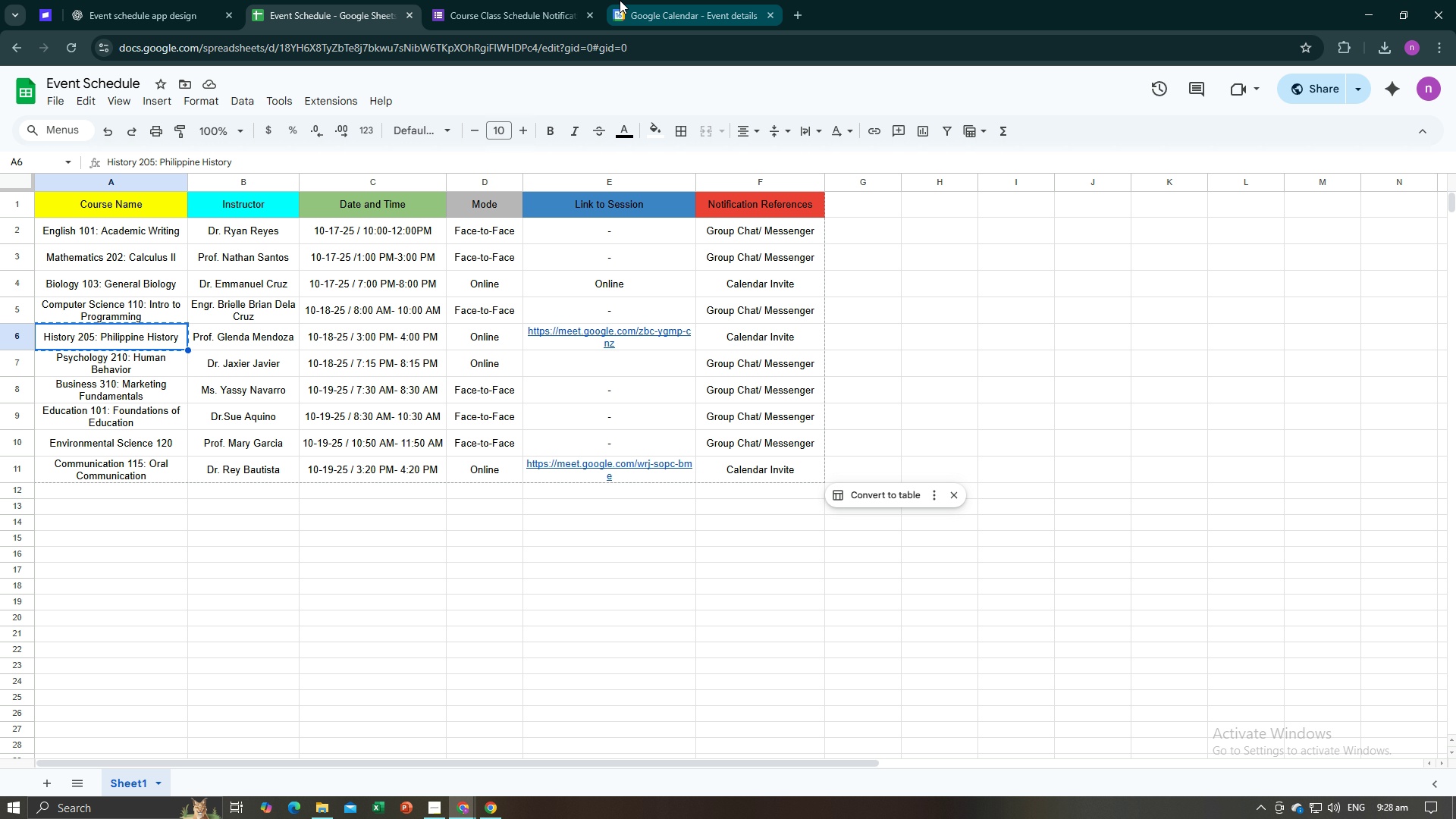 
left_click([620, 0])
 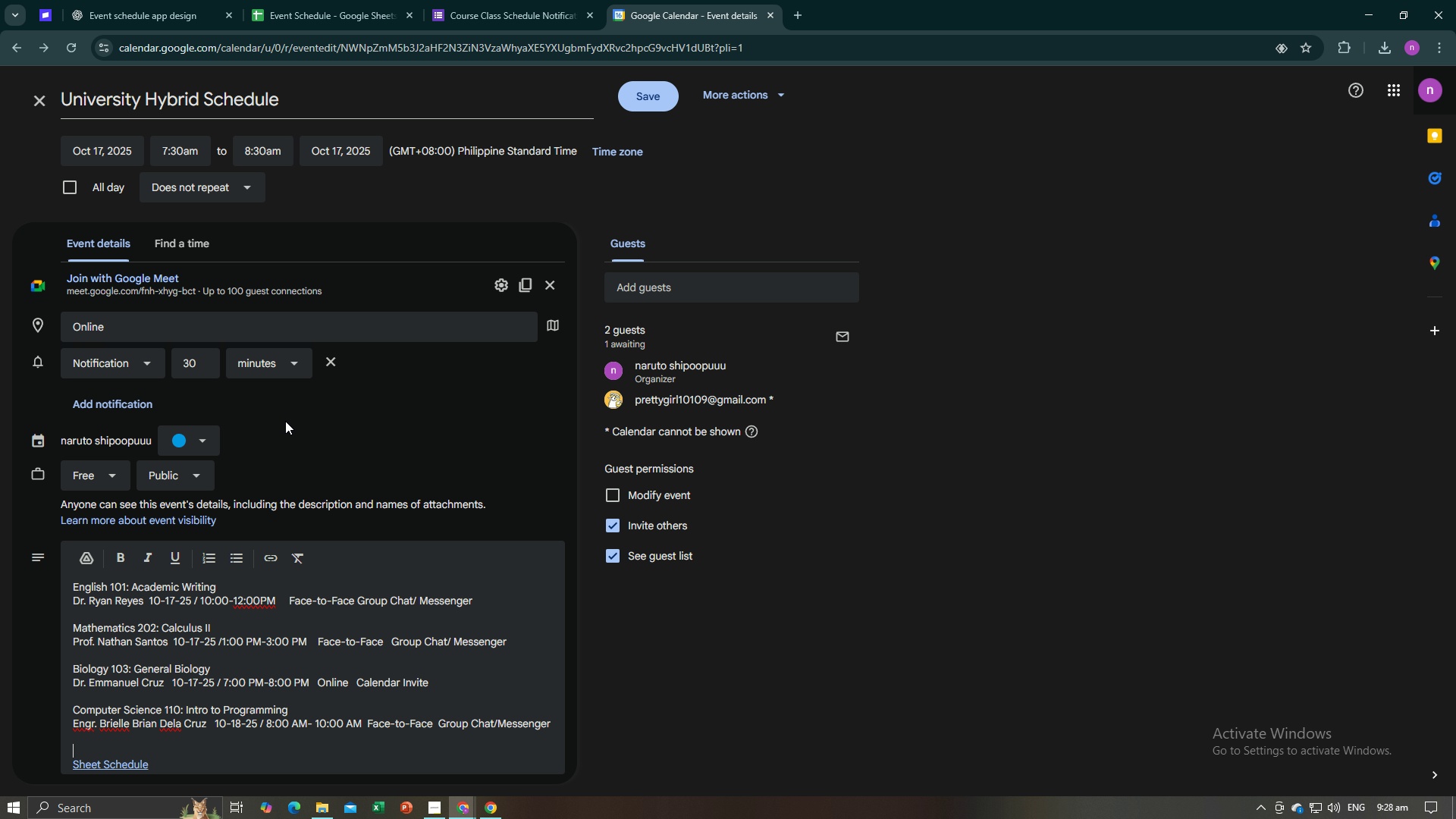 
key(Control+V)
 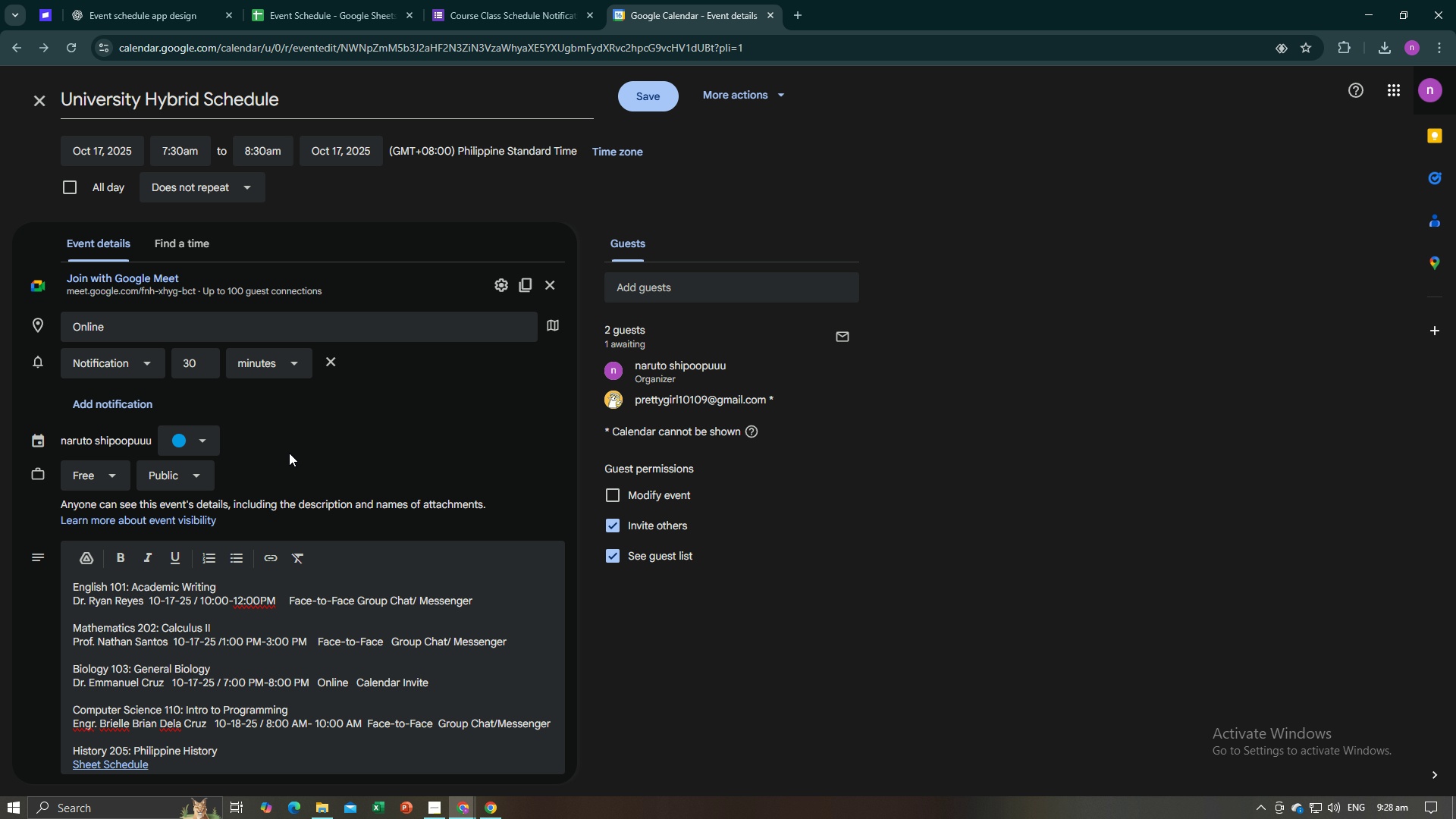 
key(Space)
 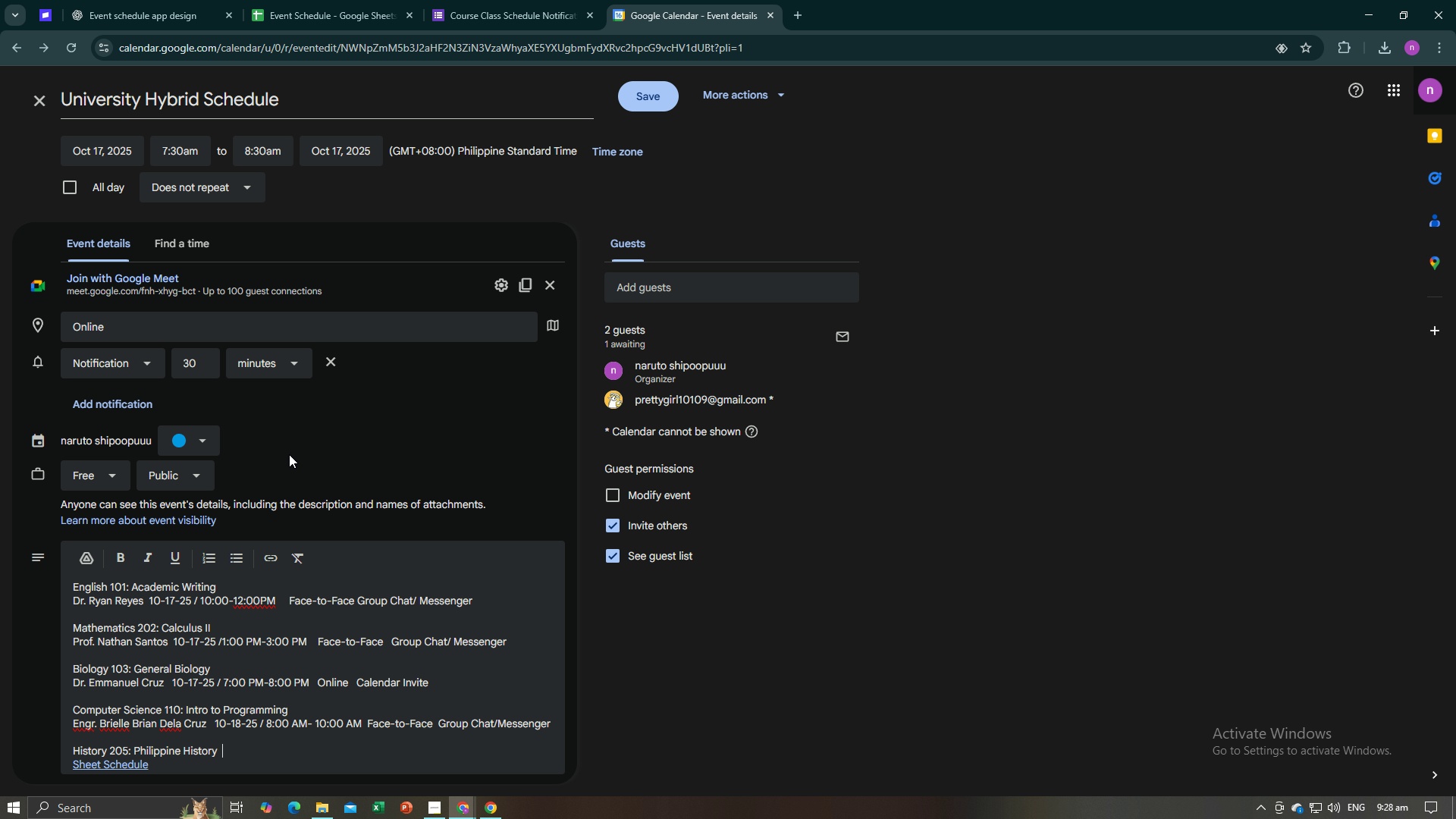 
key(Space)
 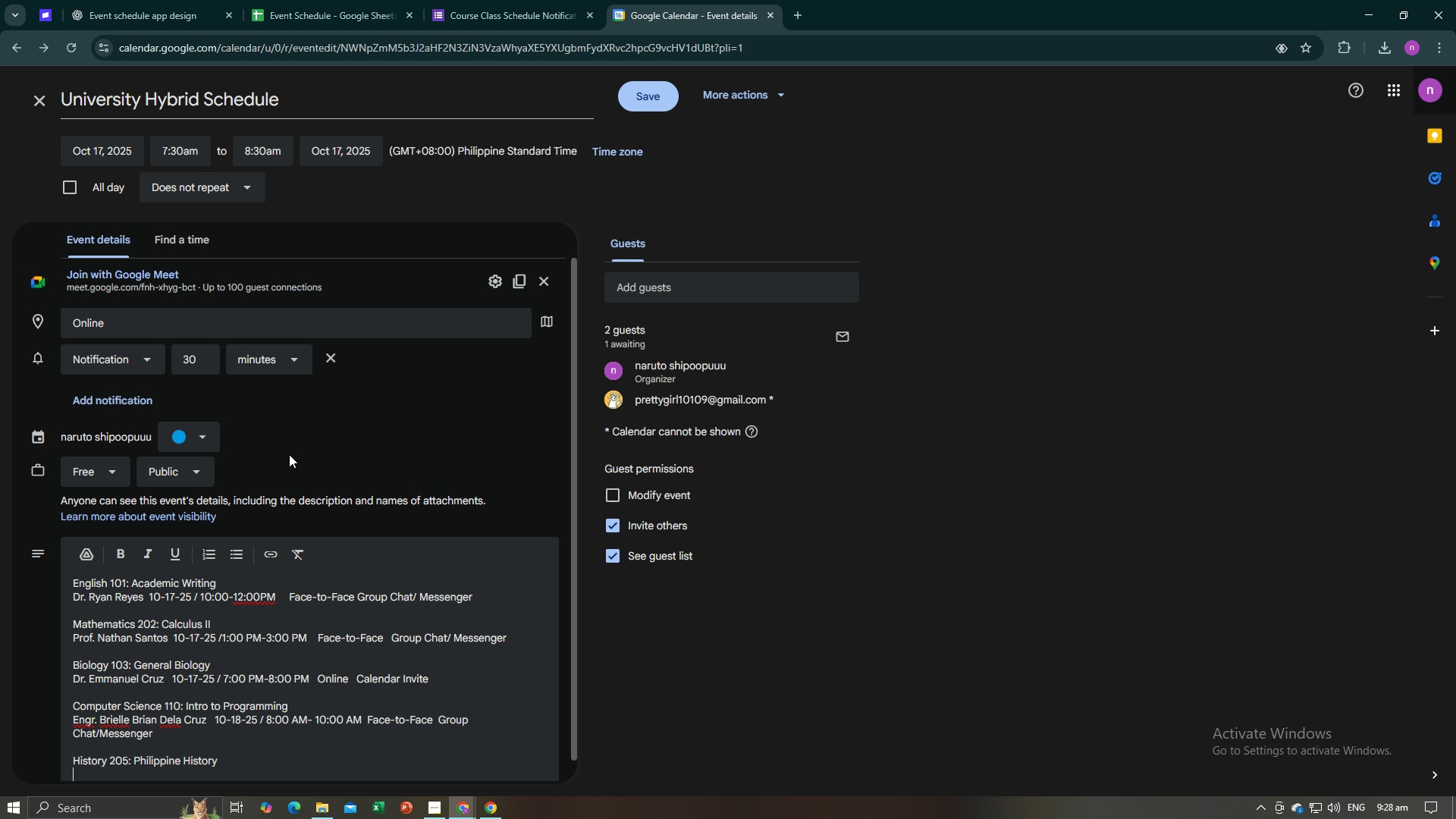 
key(Enter)
 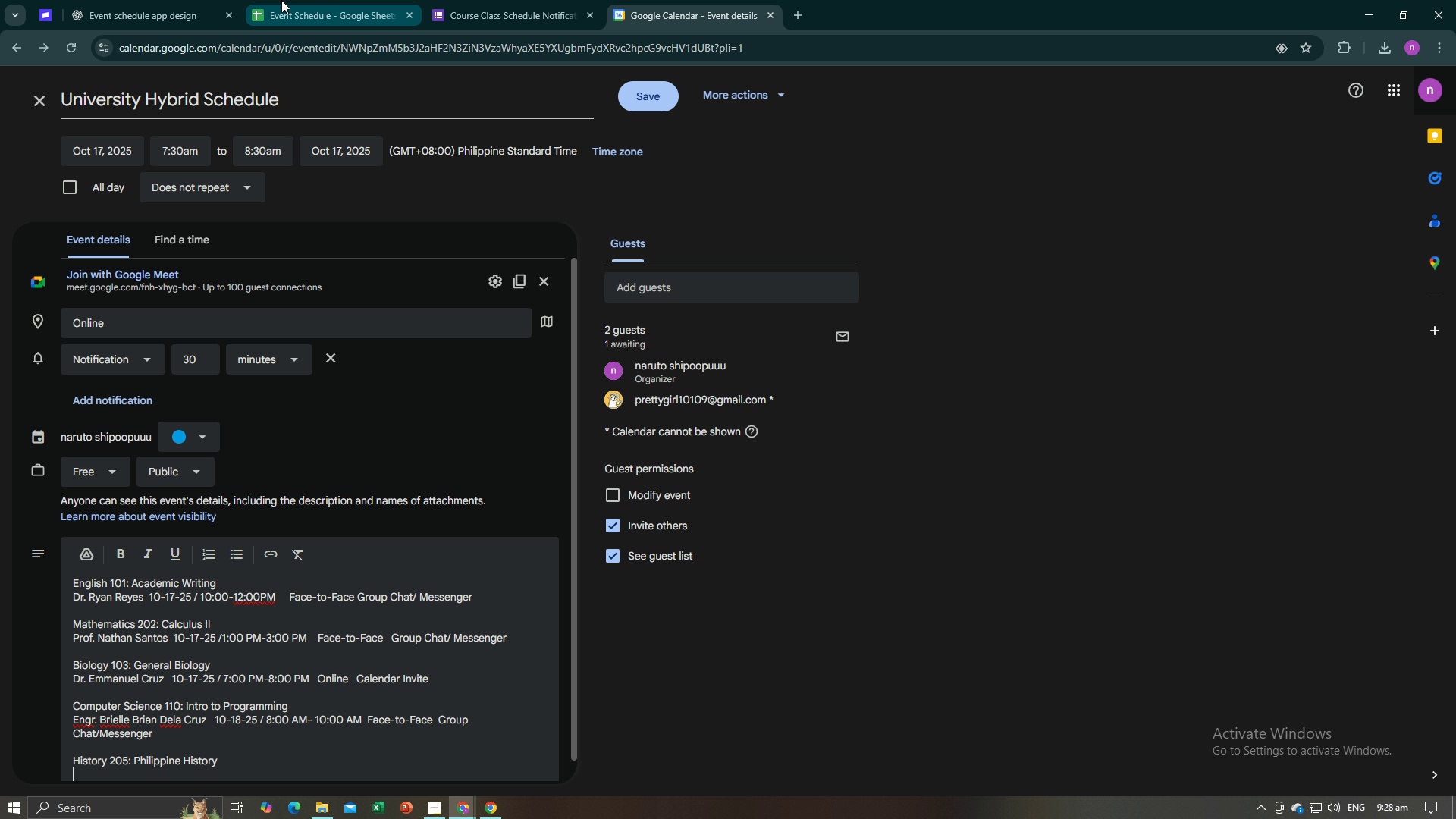 
left_click([287, 0])
 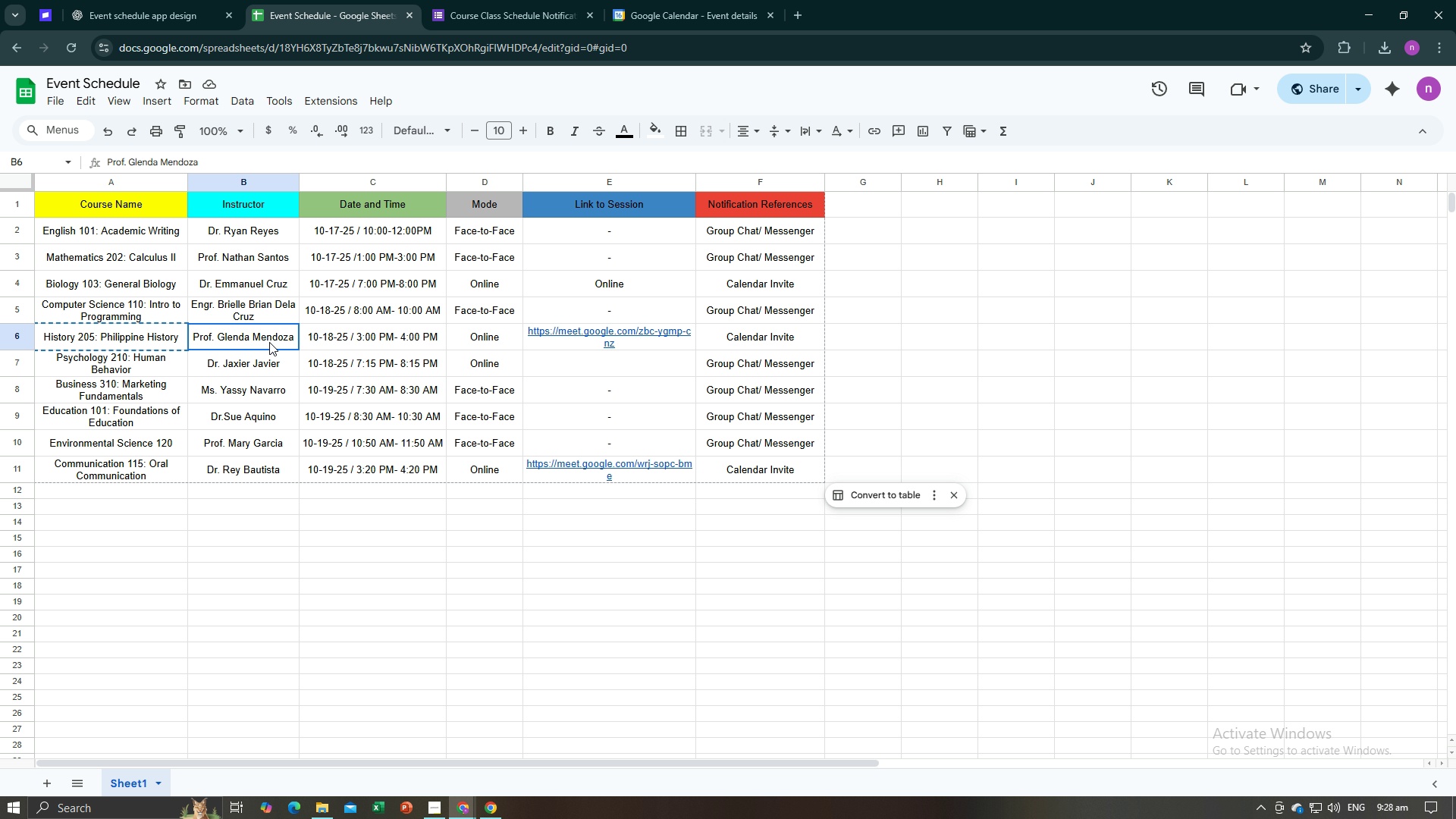 
left_click([269, 342])
 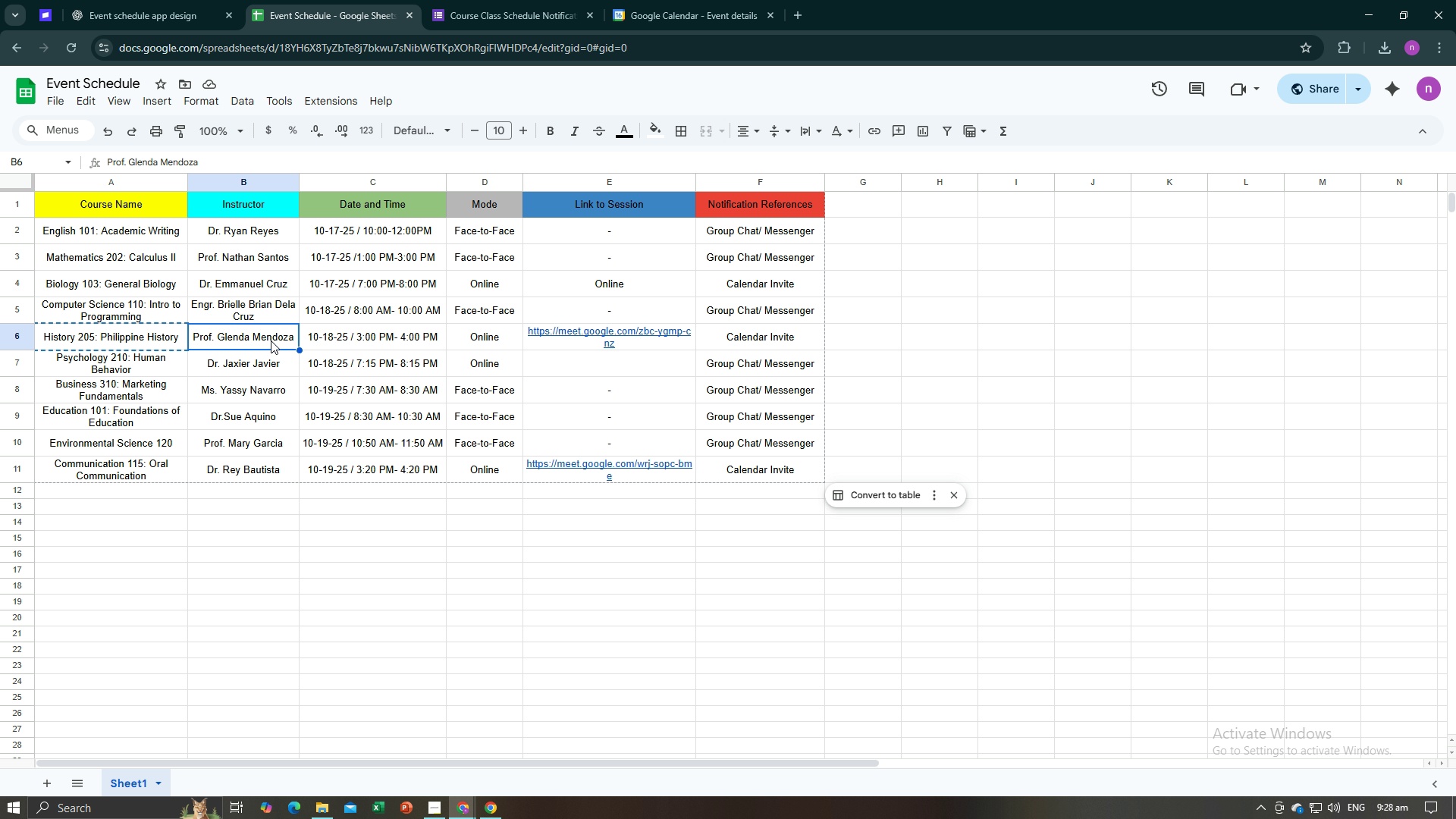 
key(Control+C)
 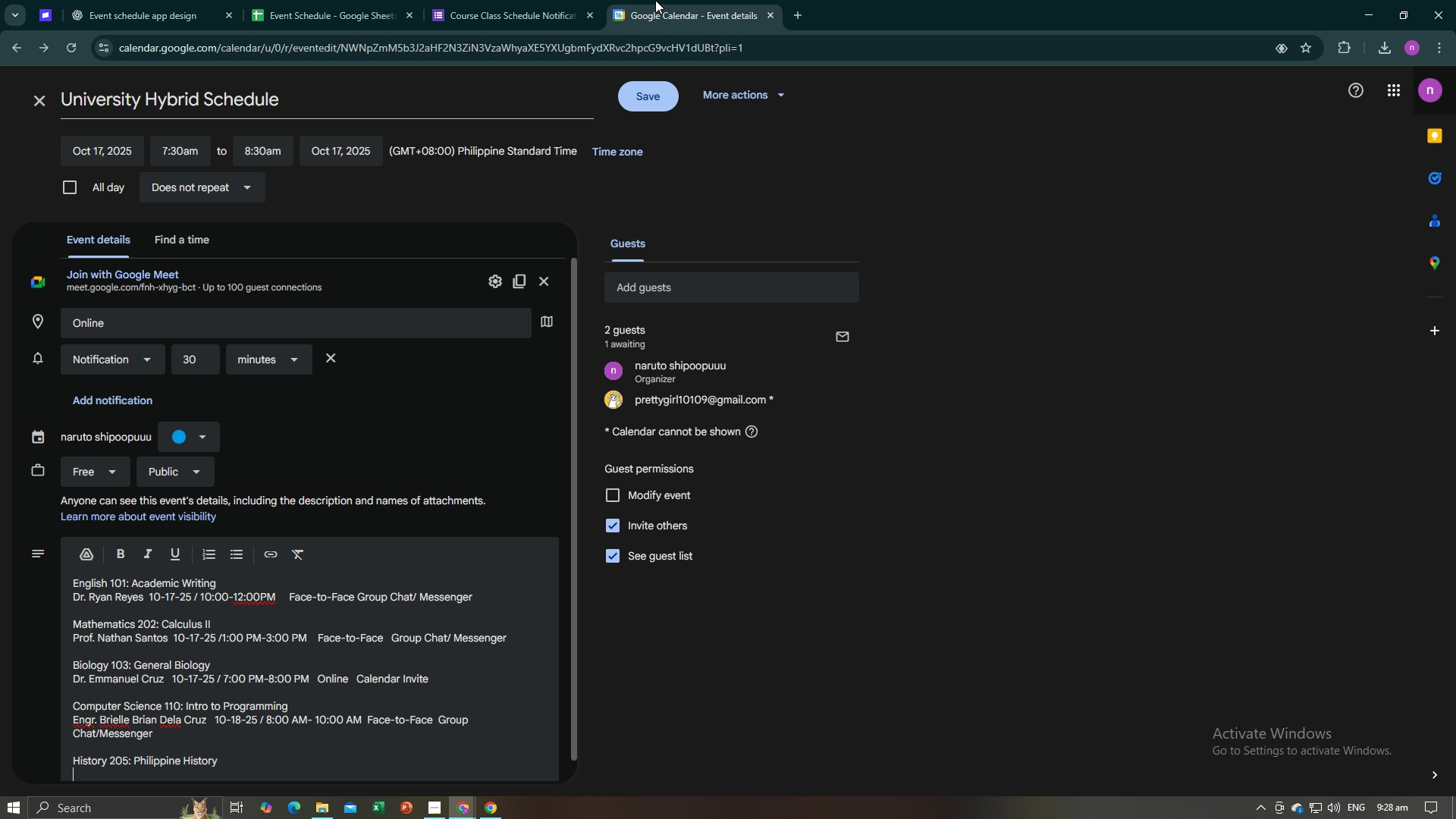 
left_click([655, 0])
 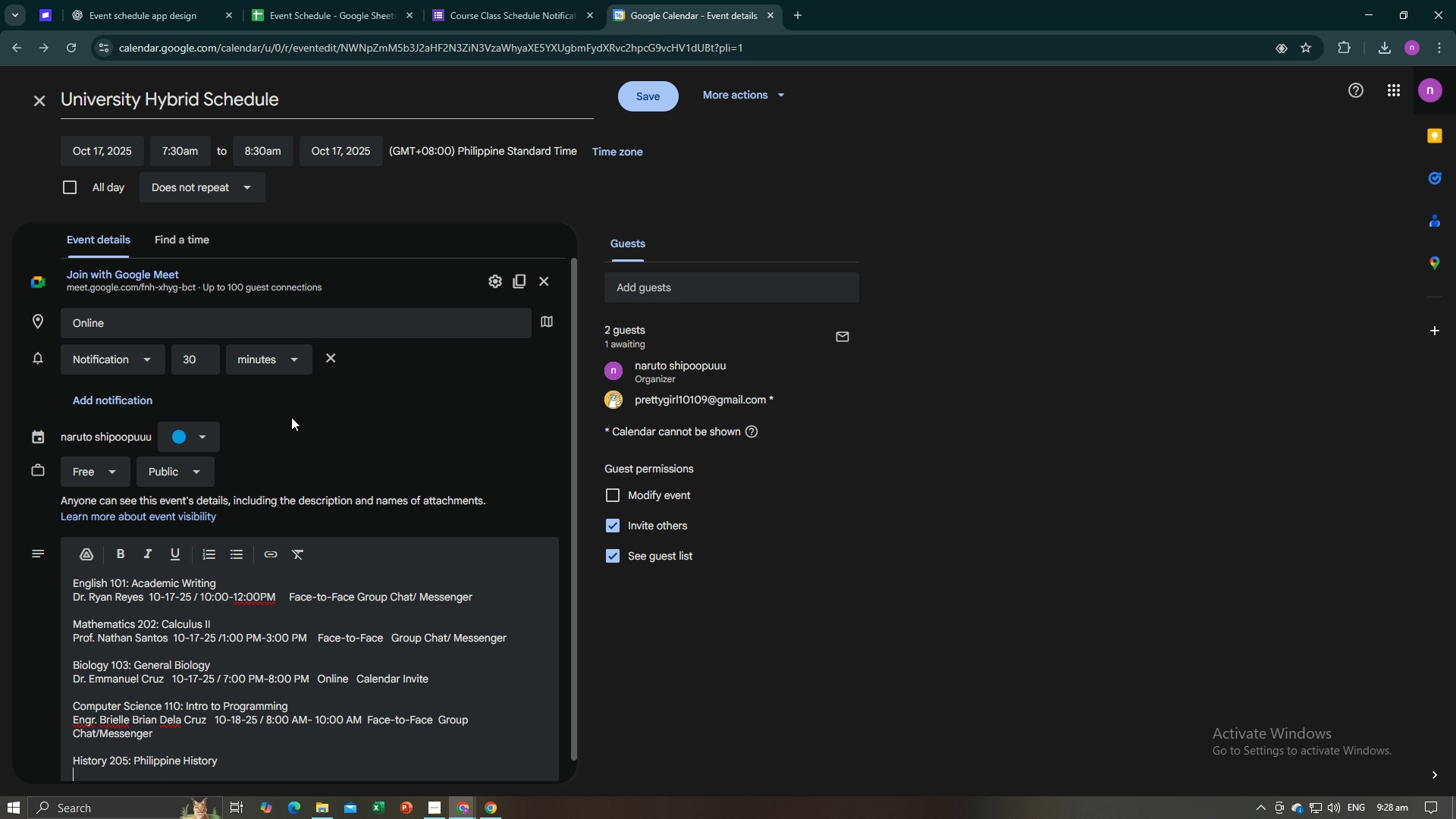 
key(Control+V)
 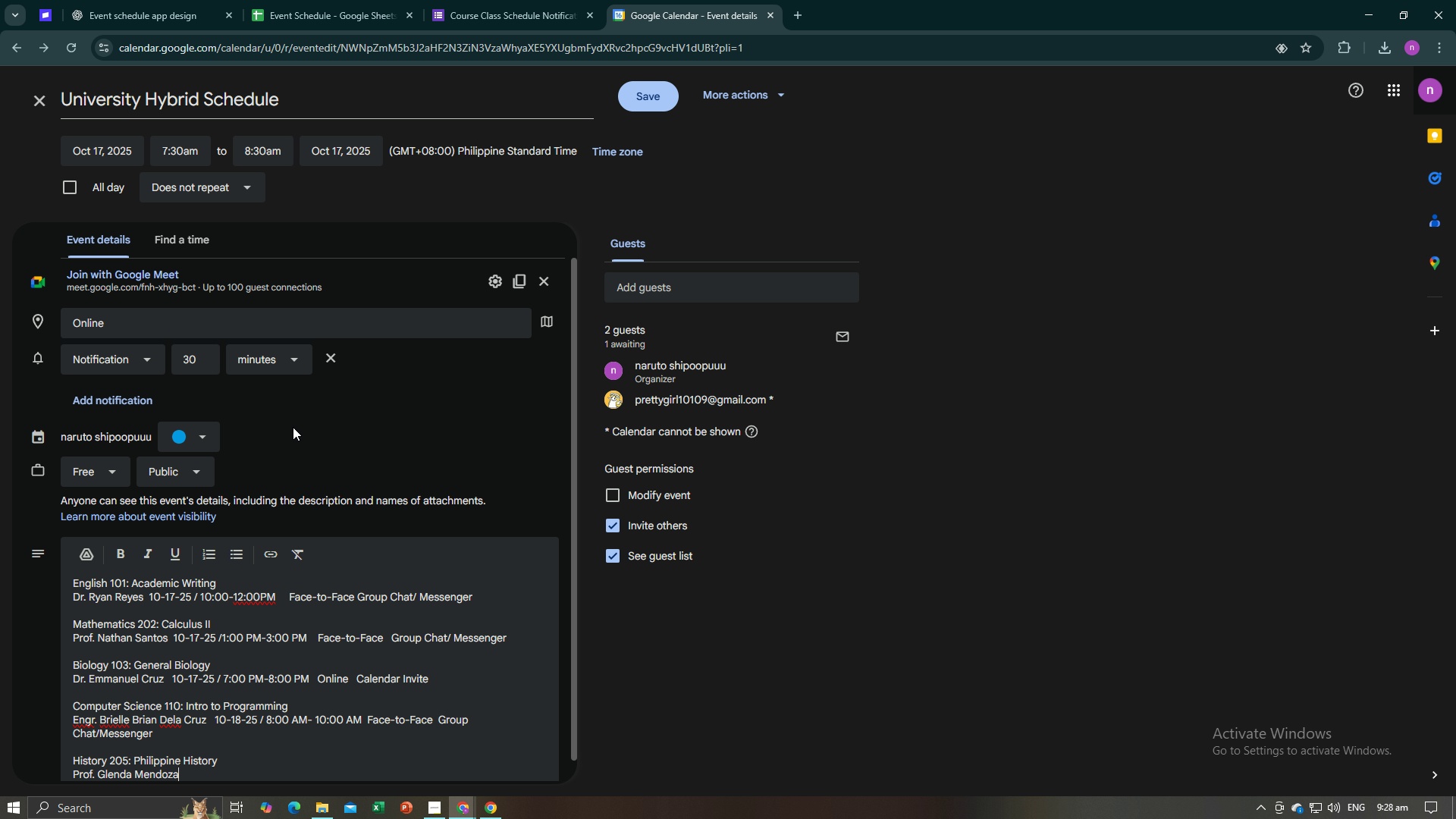 
key(Space)
 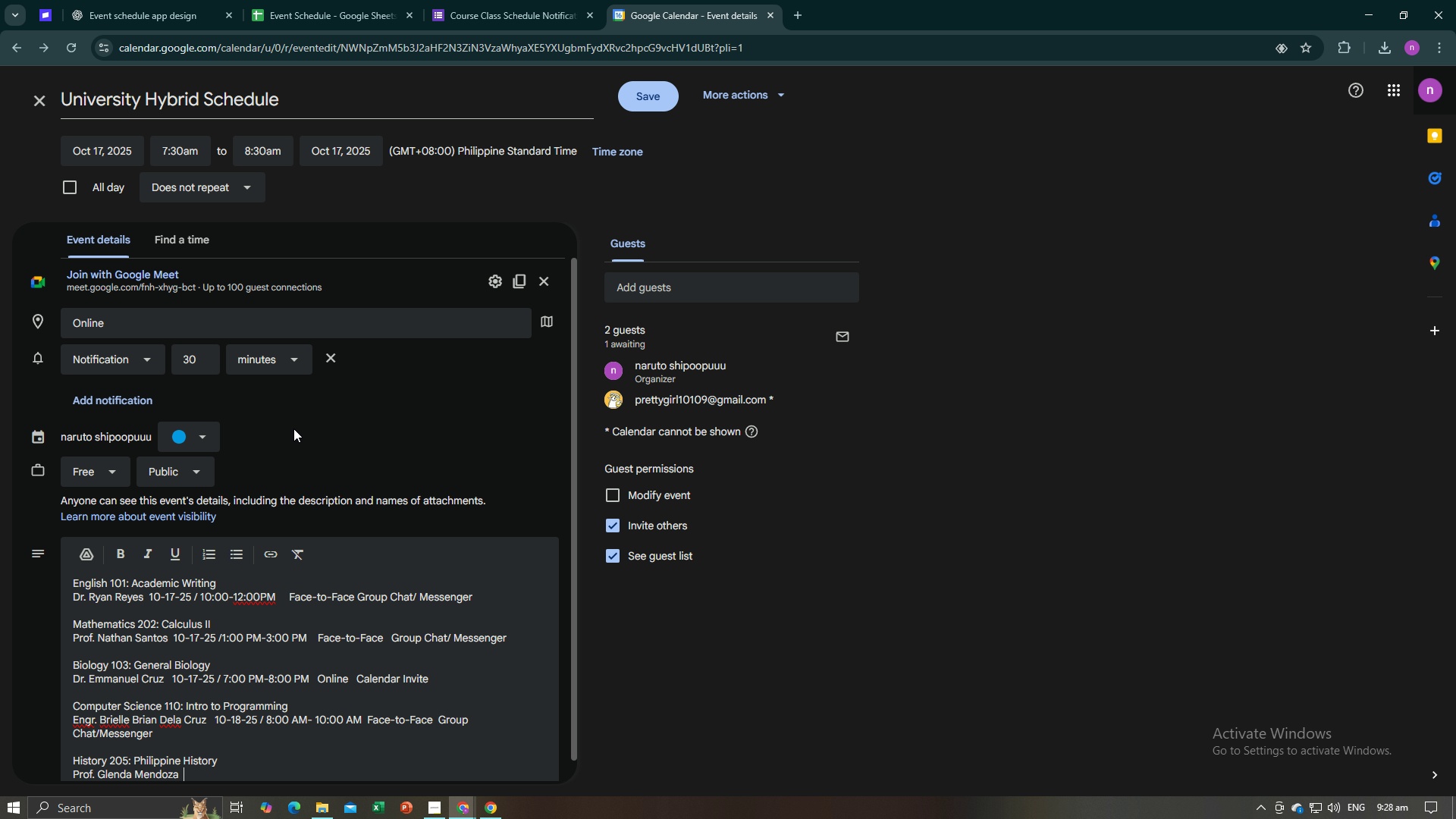 
key(Space)
 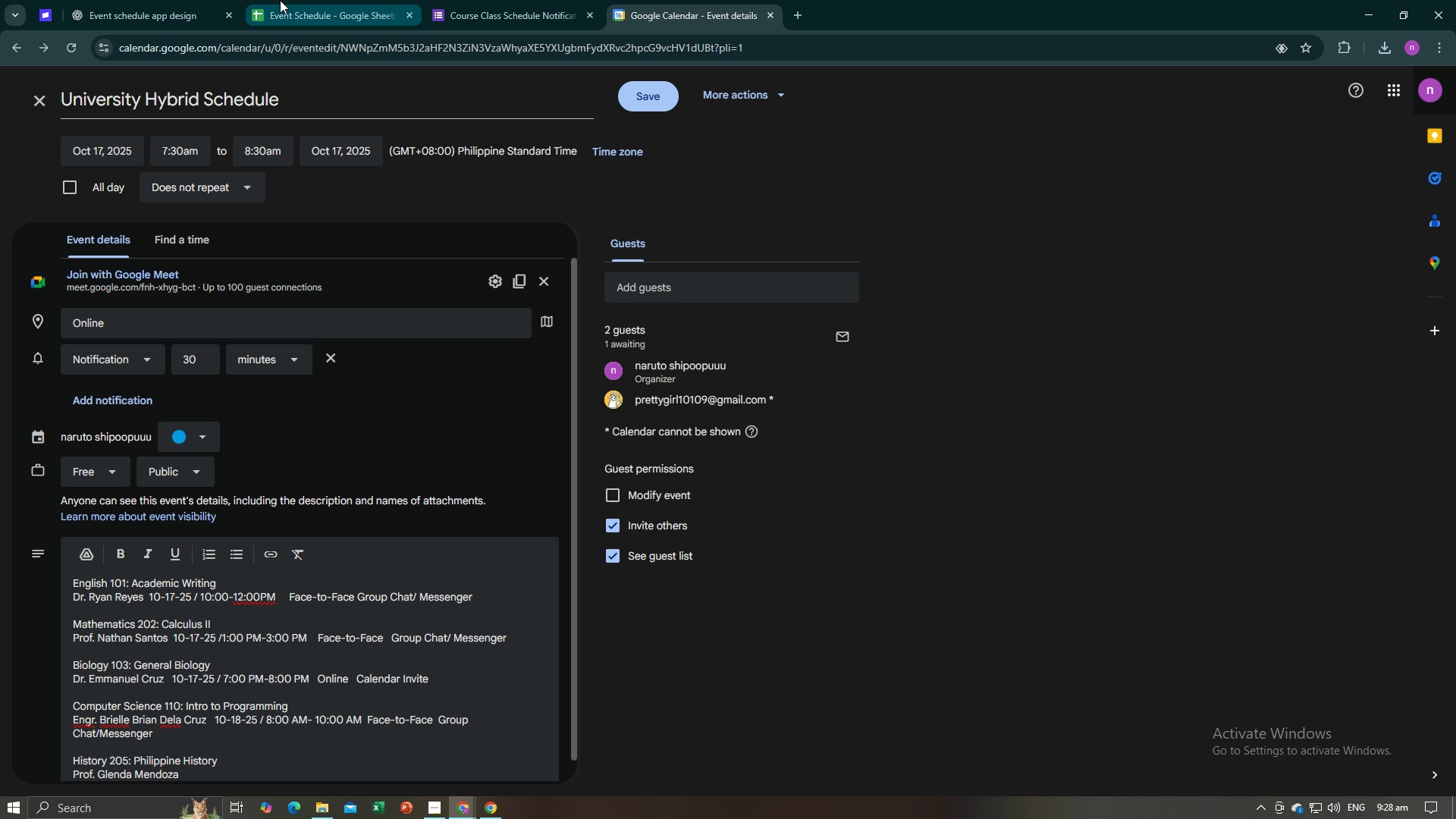 
left_click([281, 0])
 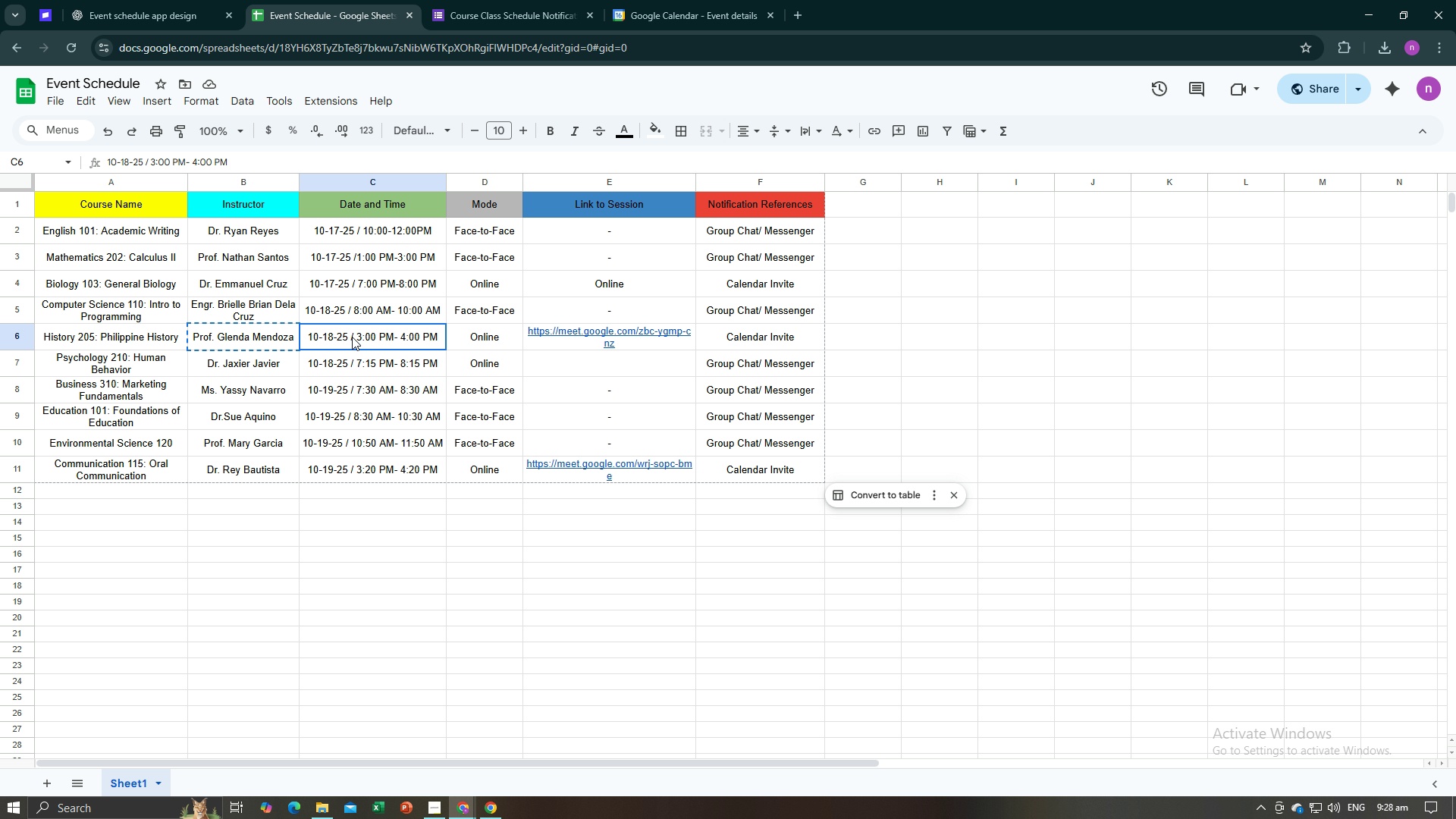 
left_click([352, 337])
 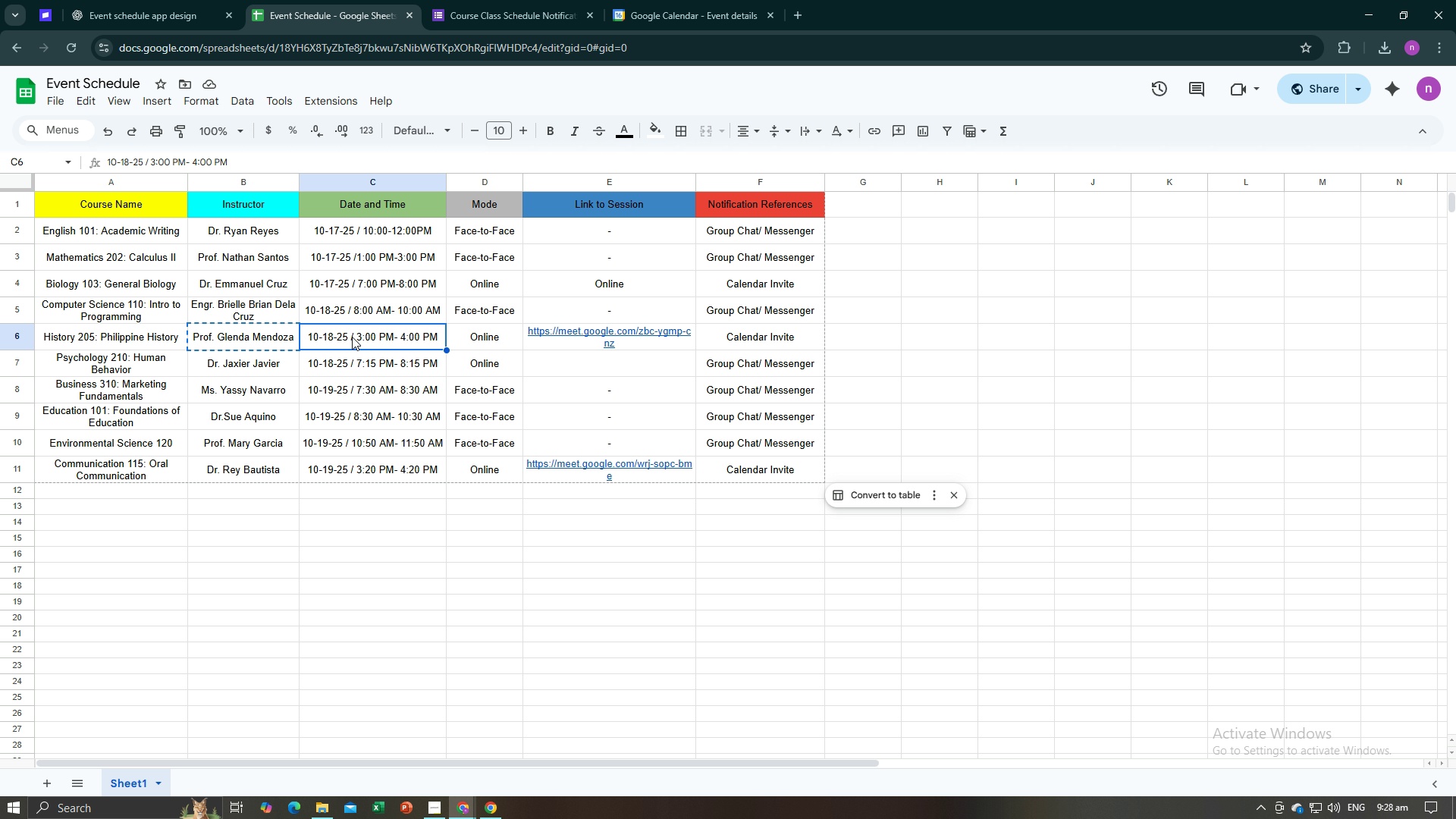 
key(Control+C)
 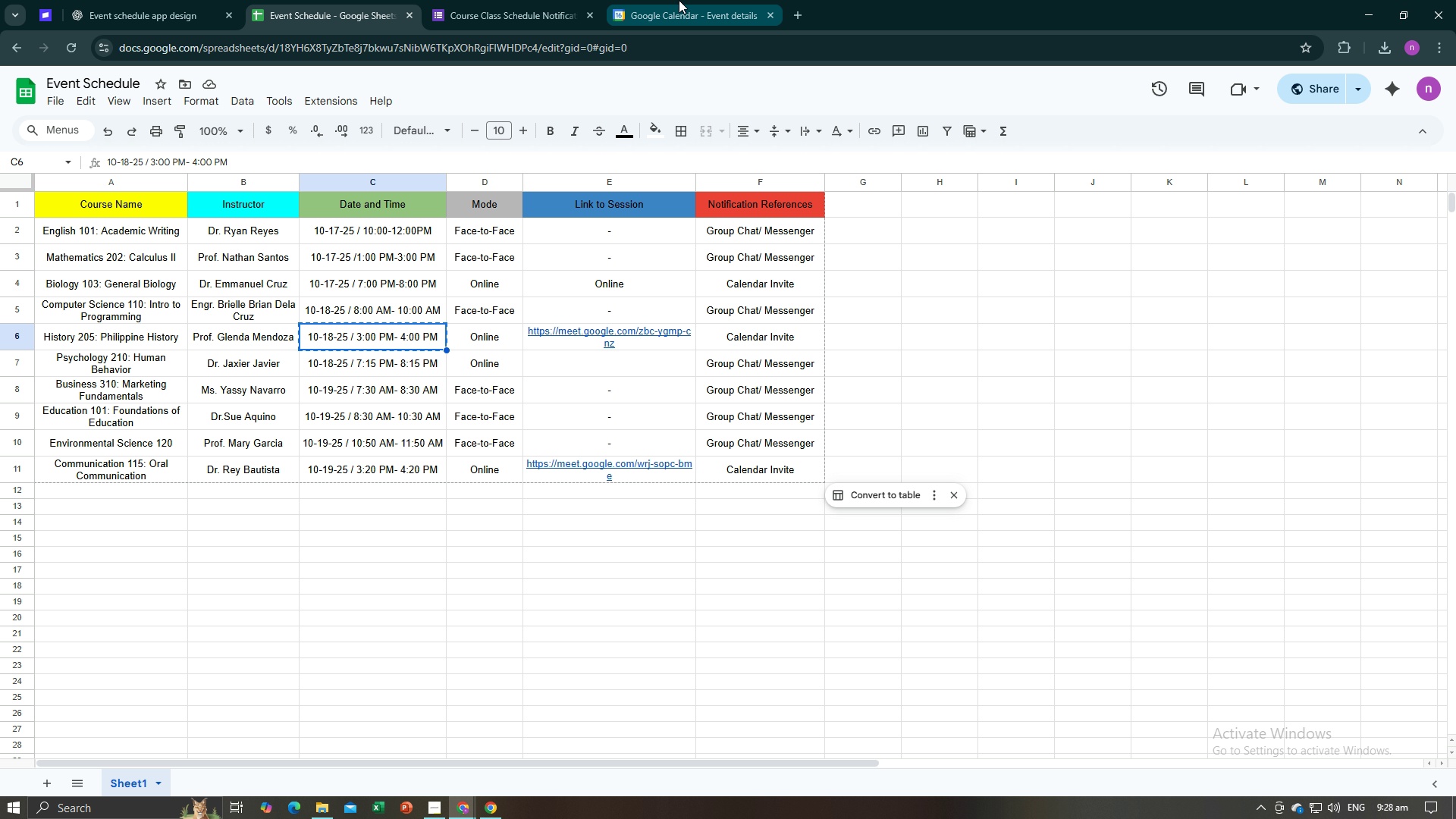 
left_click([679, 0])
 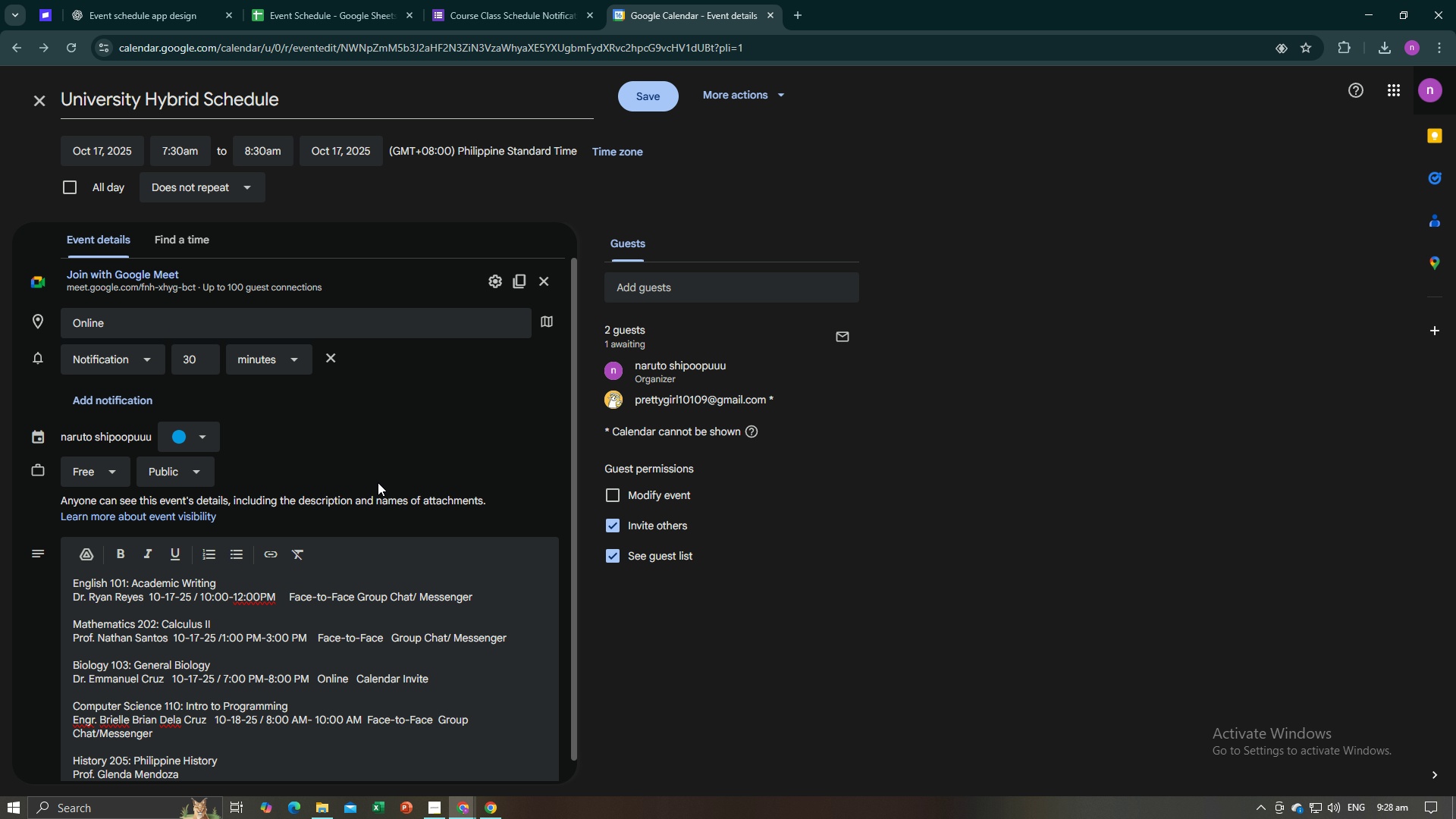 
key(Control+V)
 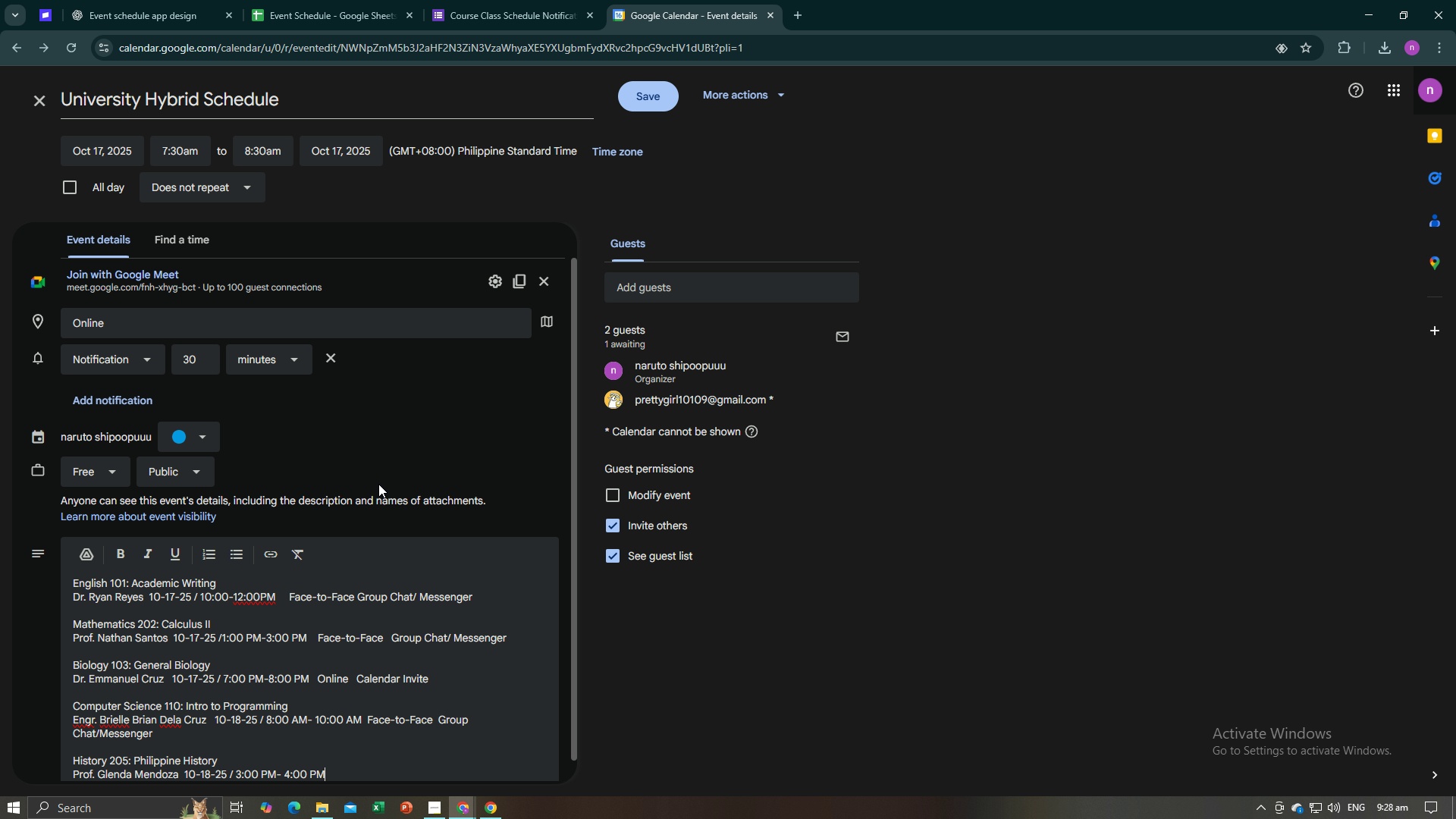 
key(Slash)
 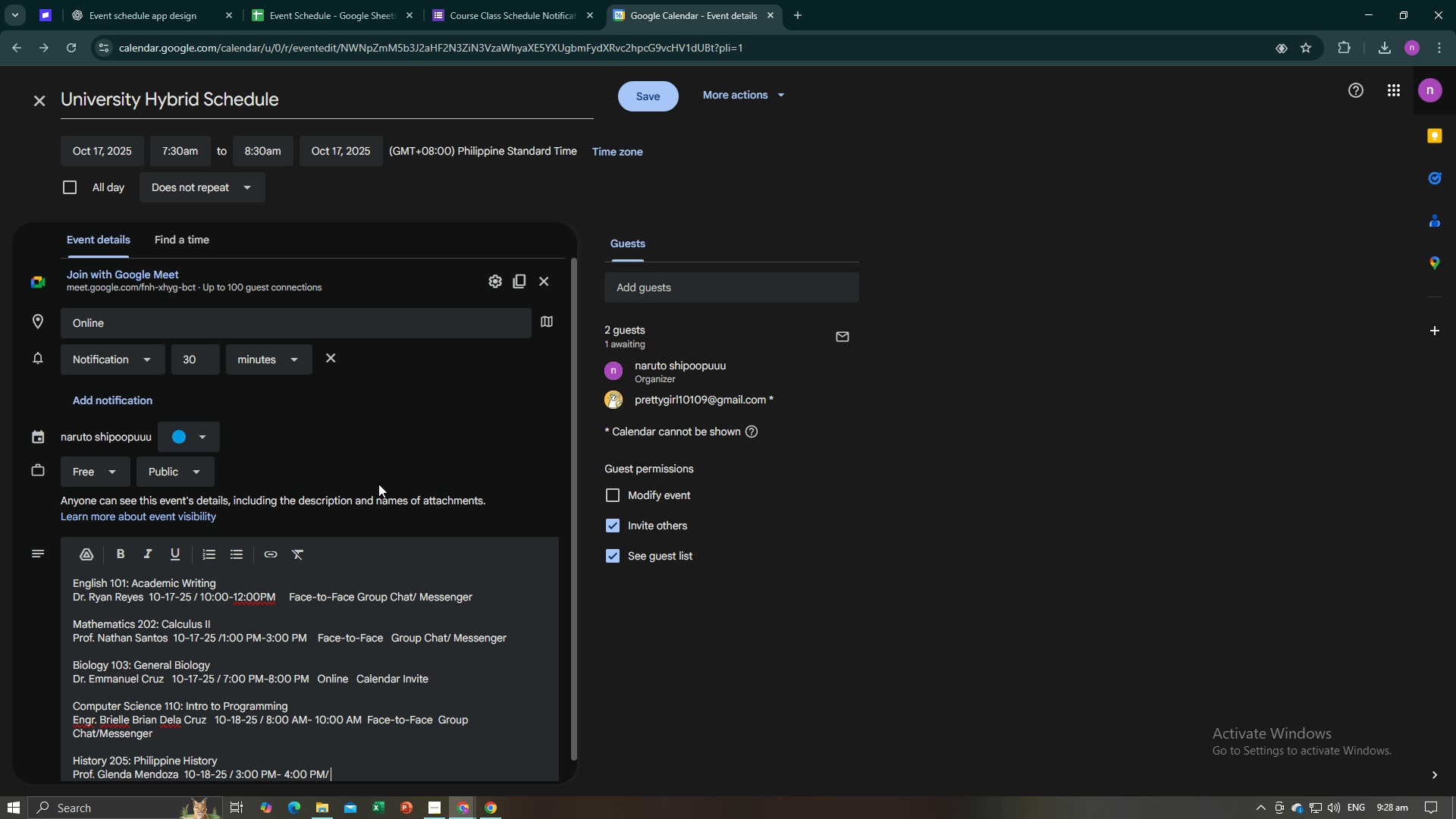 
key(Space)
 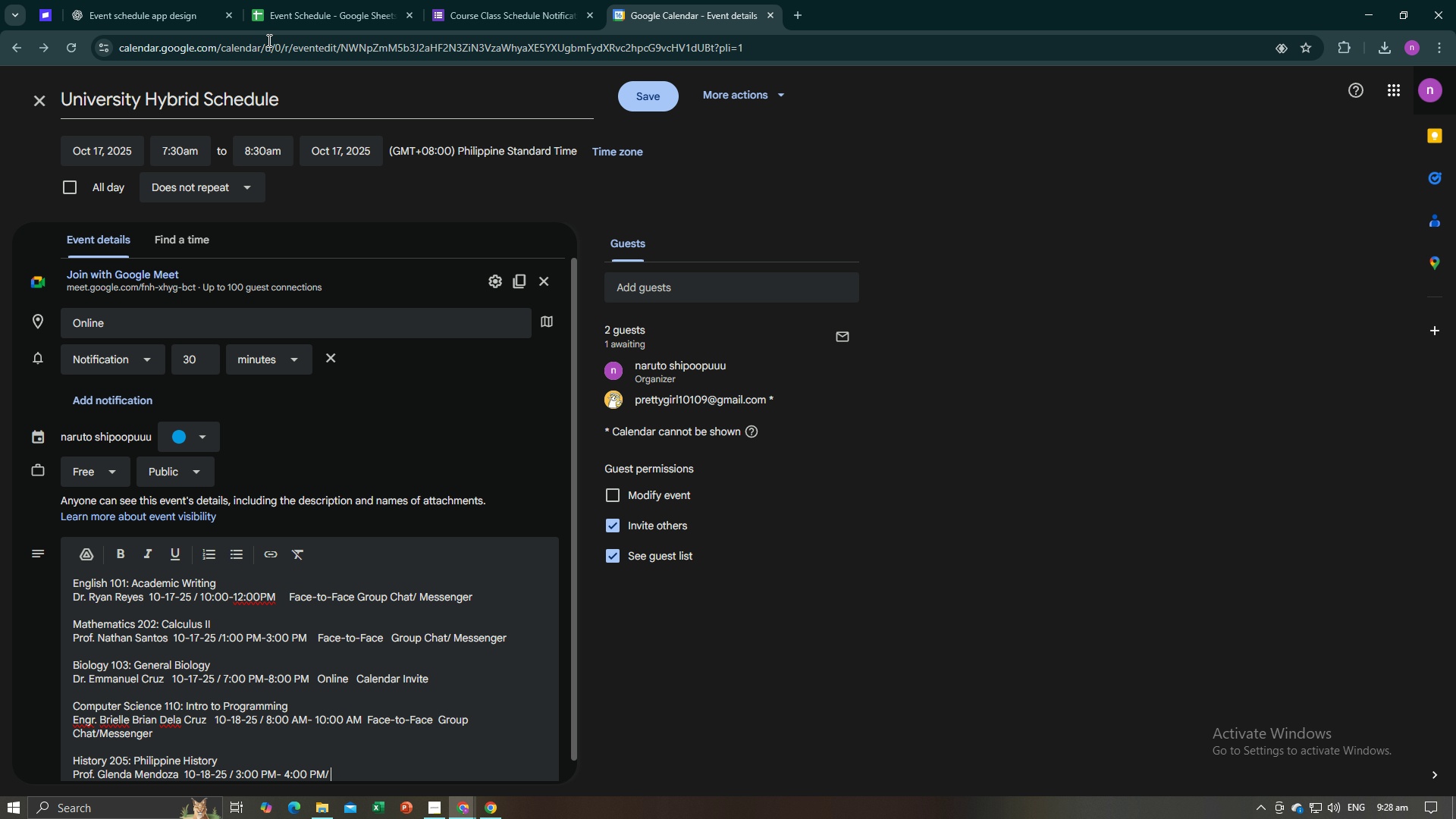 
left_click([280, 0])
 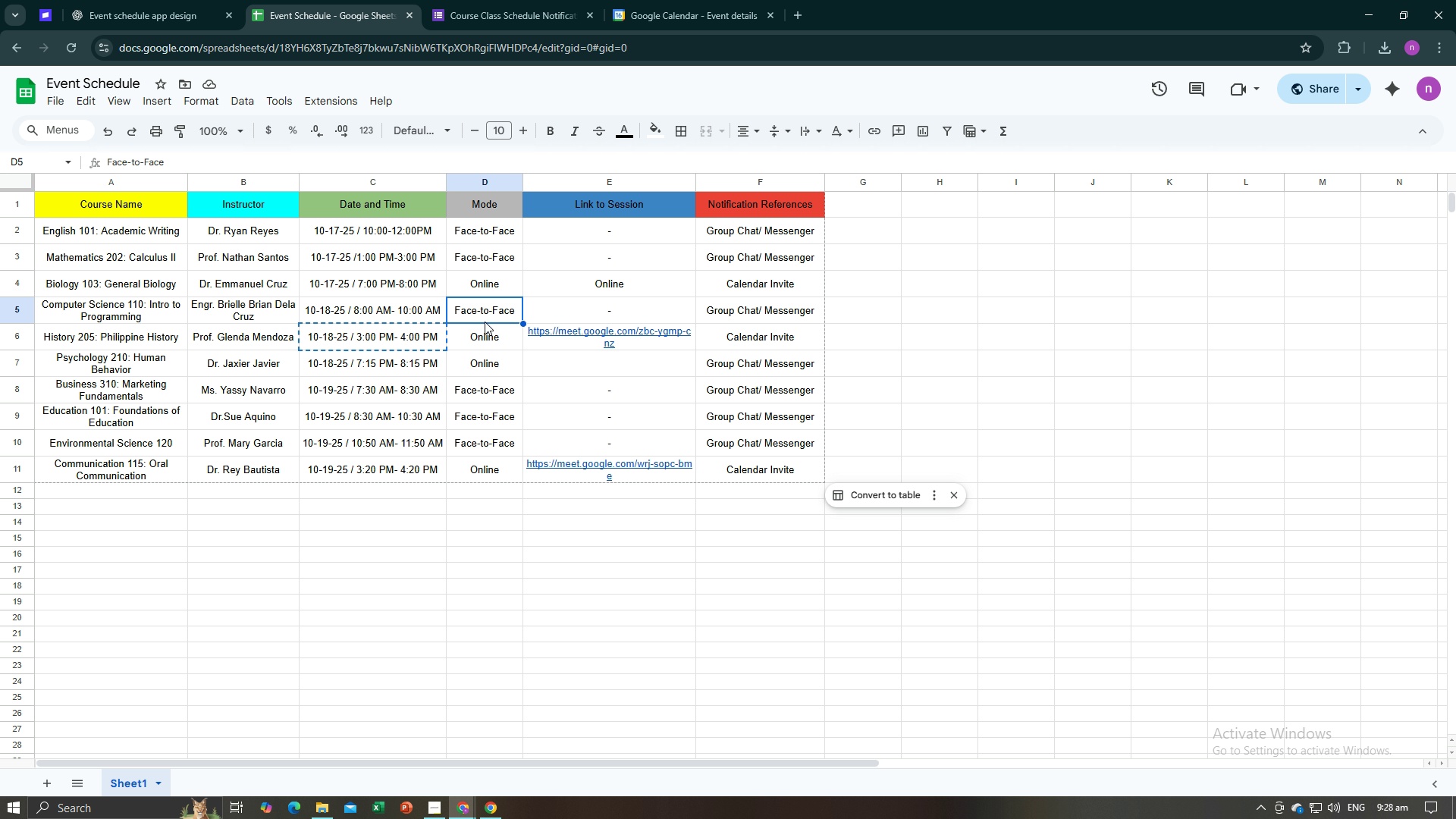 
double_click([485, 336])
 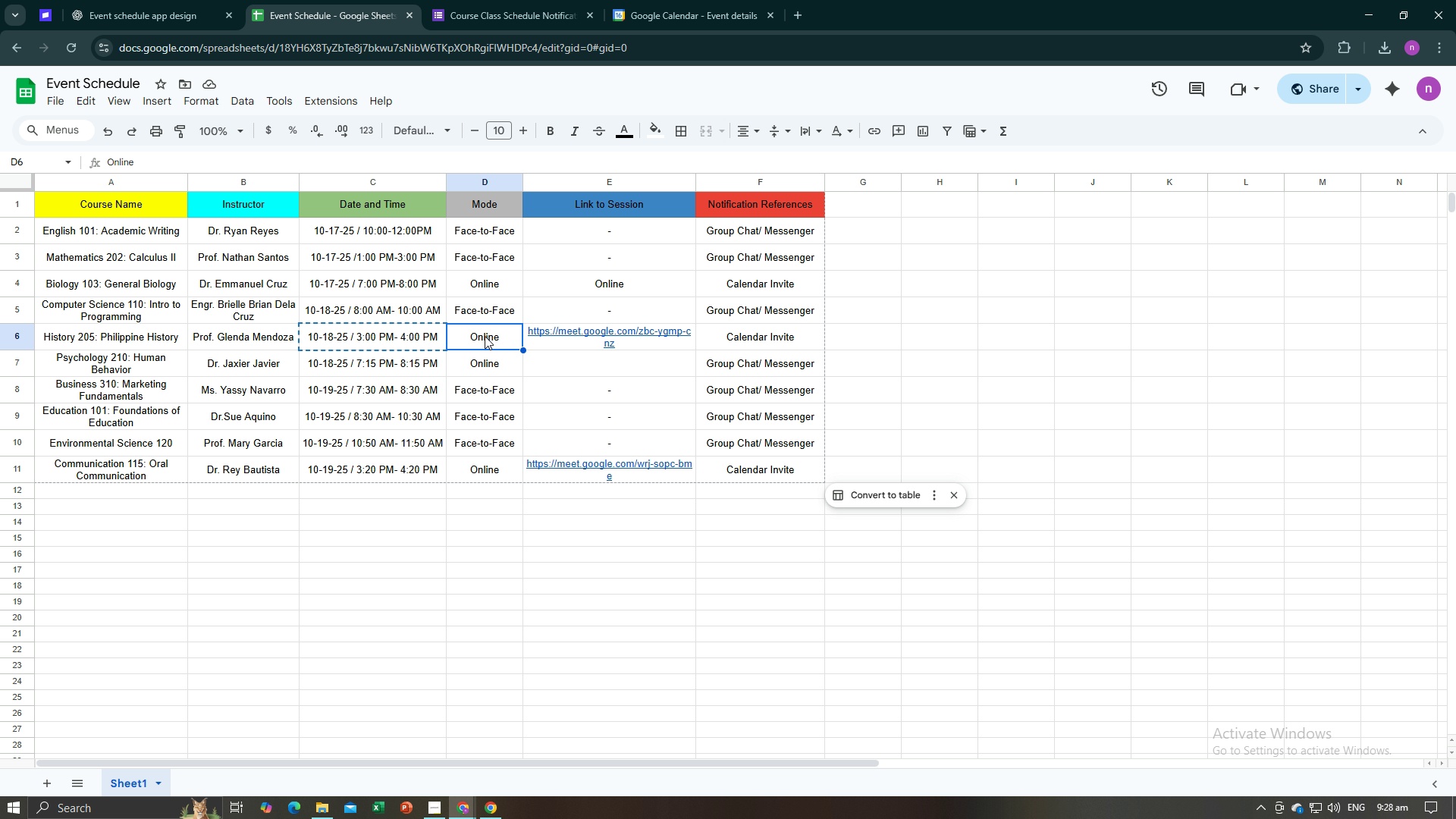 
key(Control+C)
 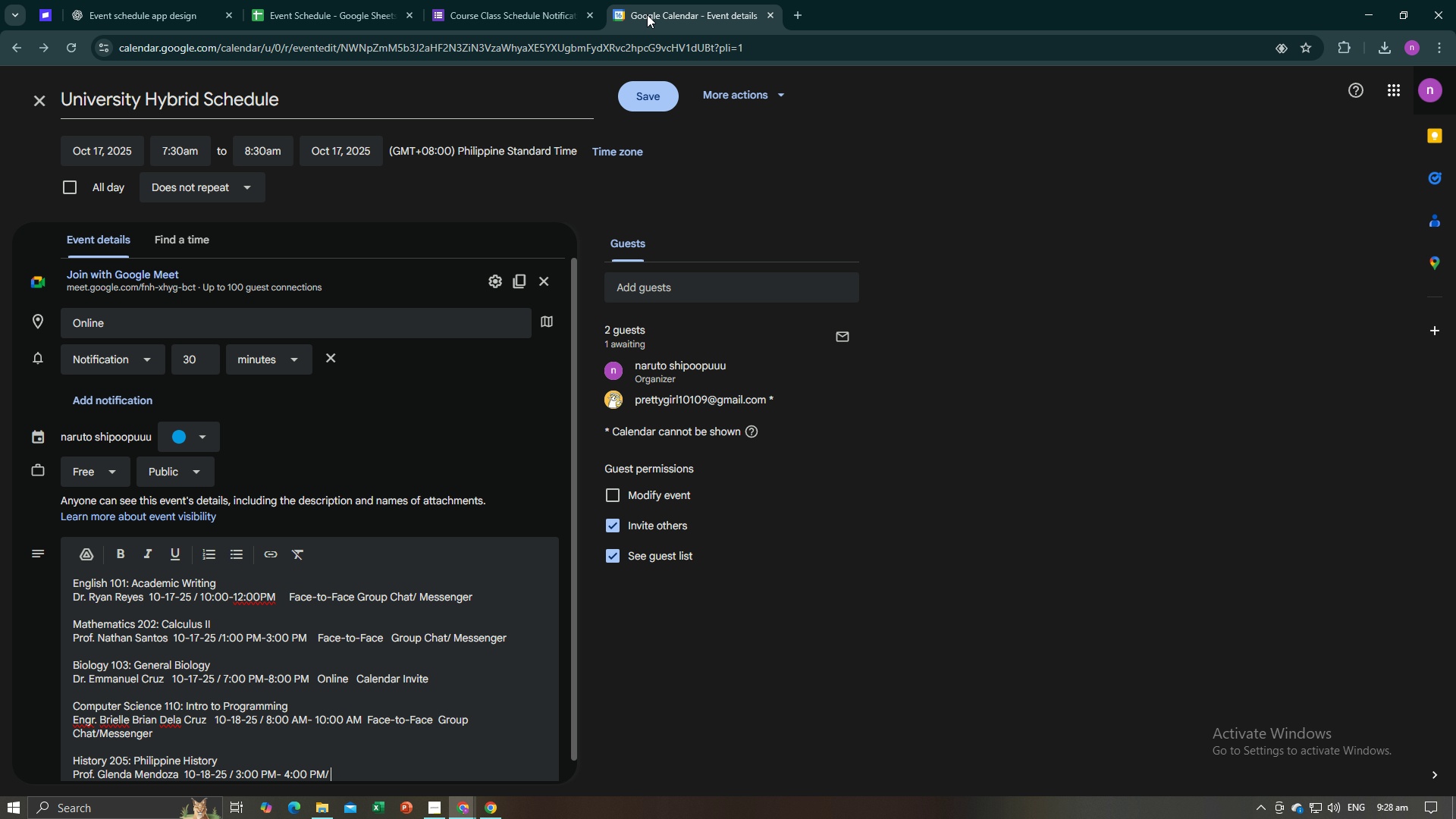 
left_click([647, 14])
 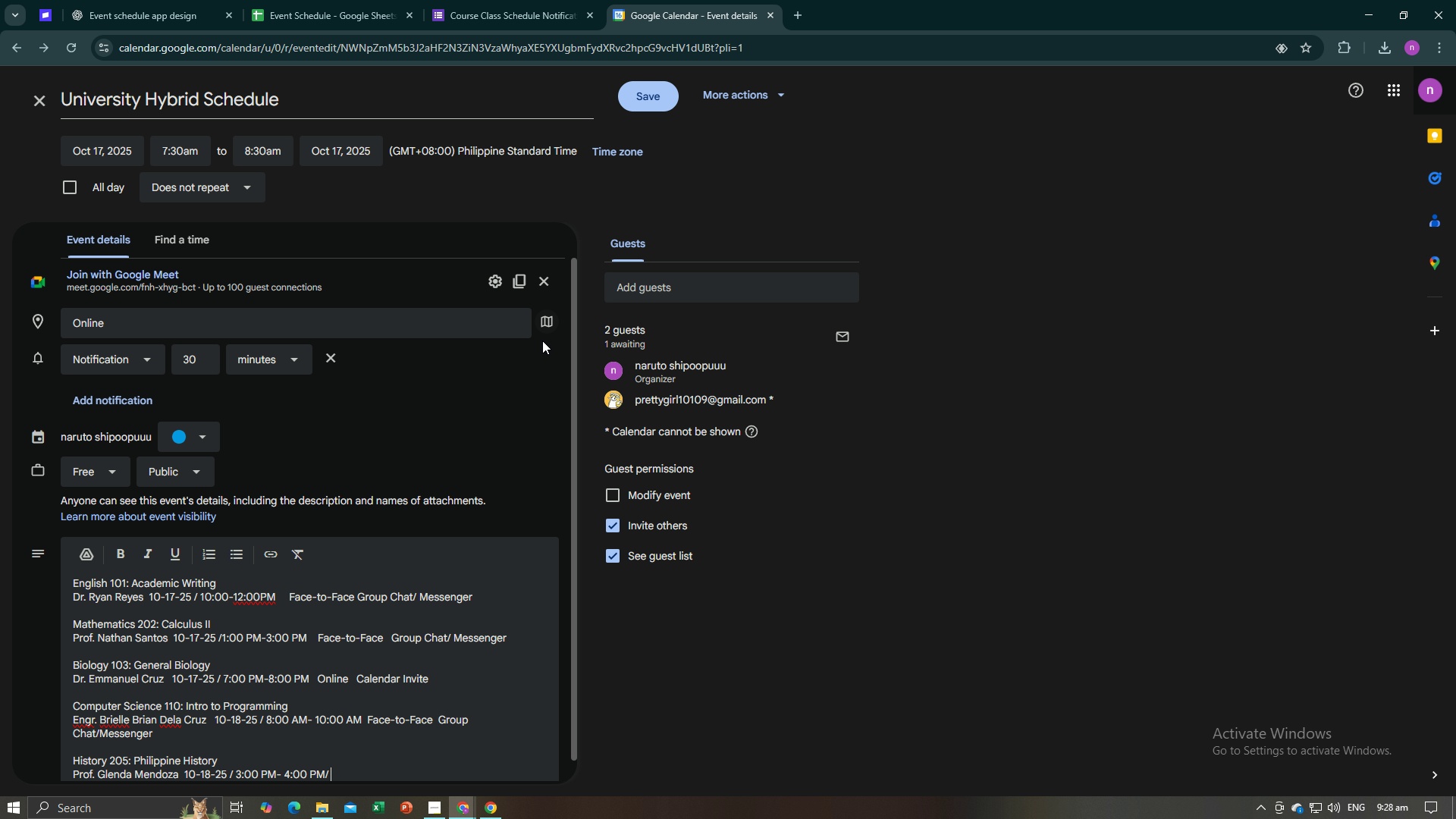 
key(Control+V)
 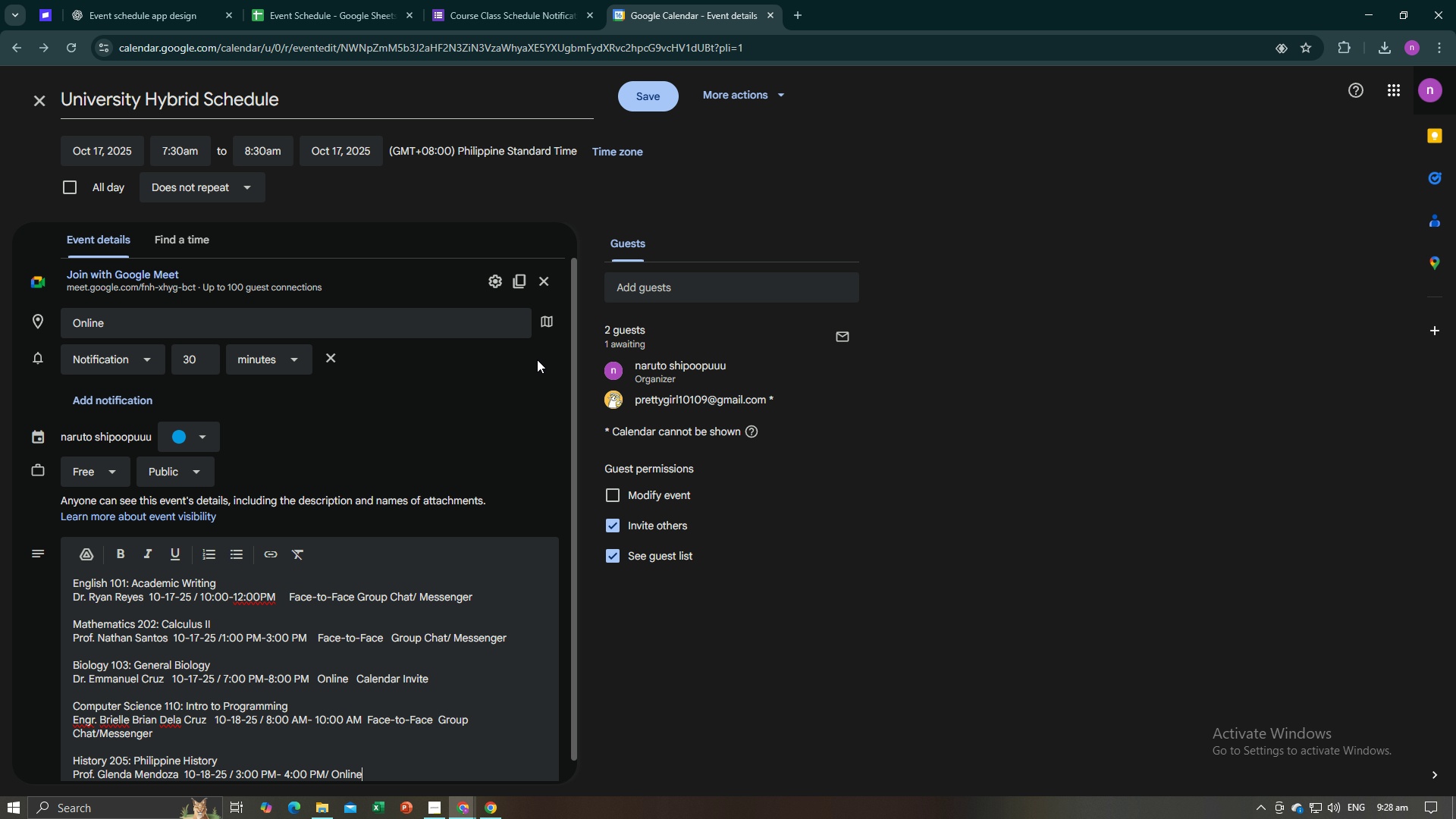 
key(Slash)
 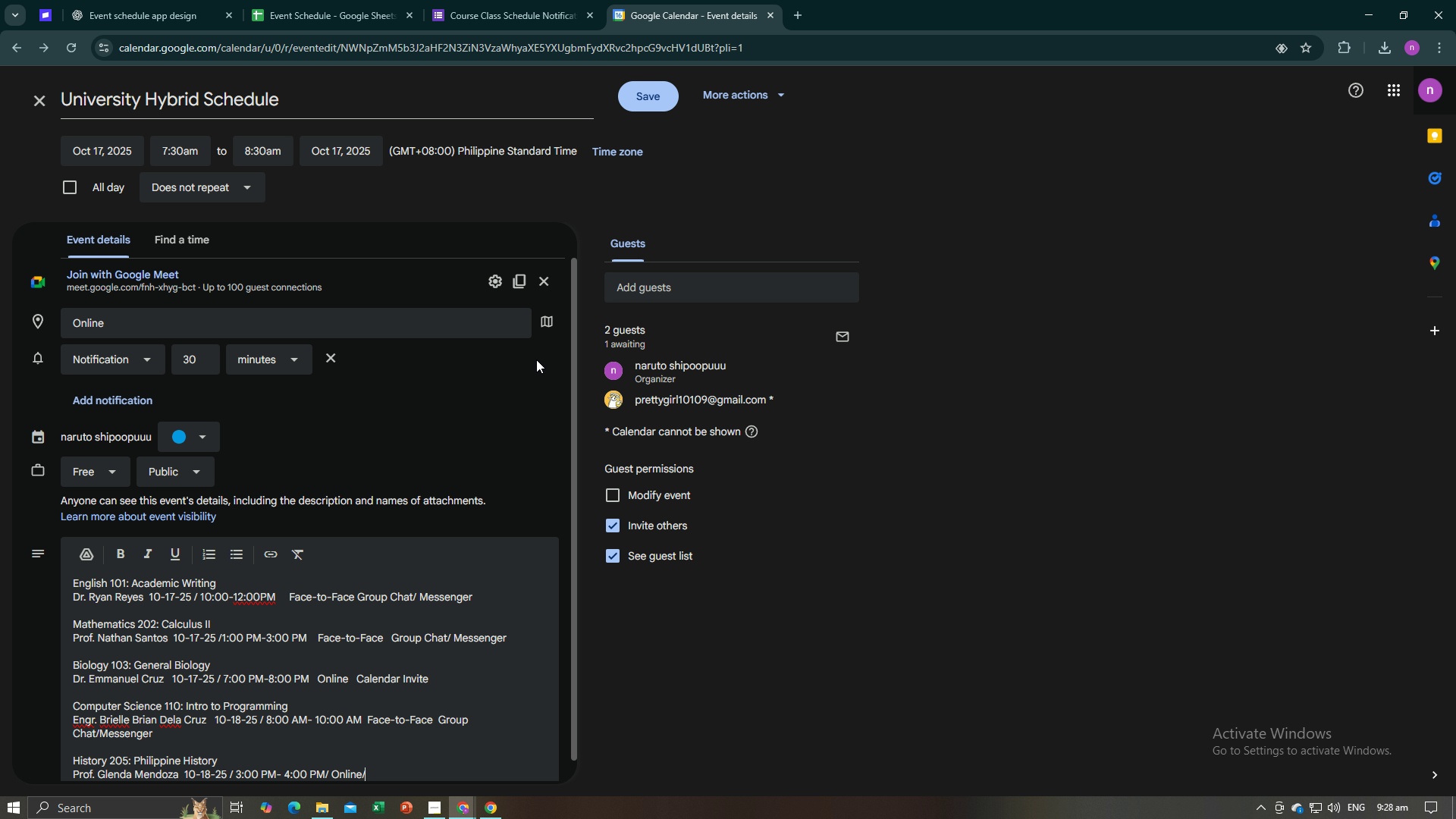 
key(Space)
 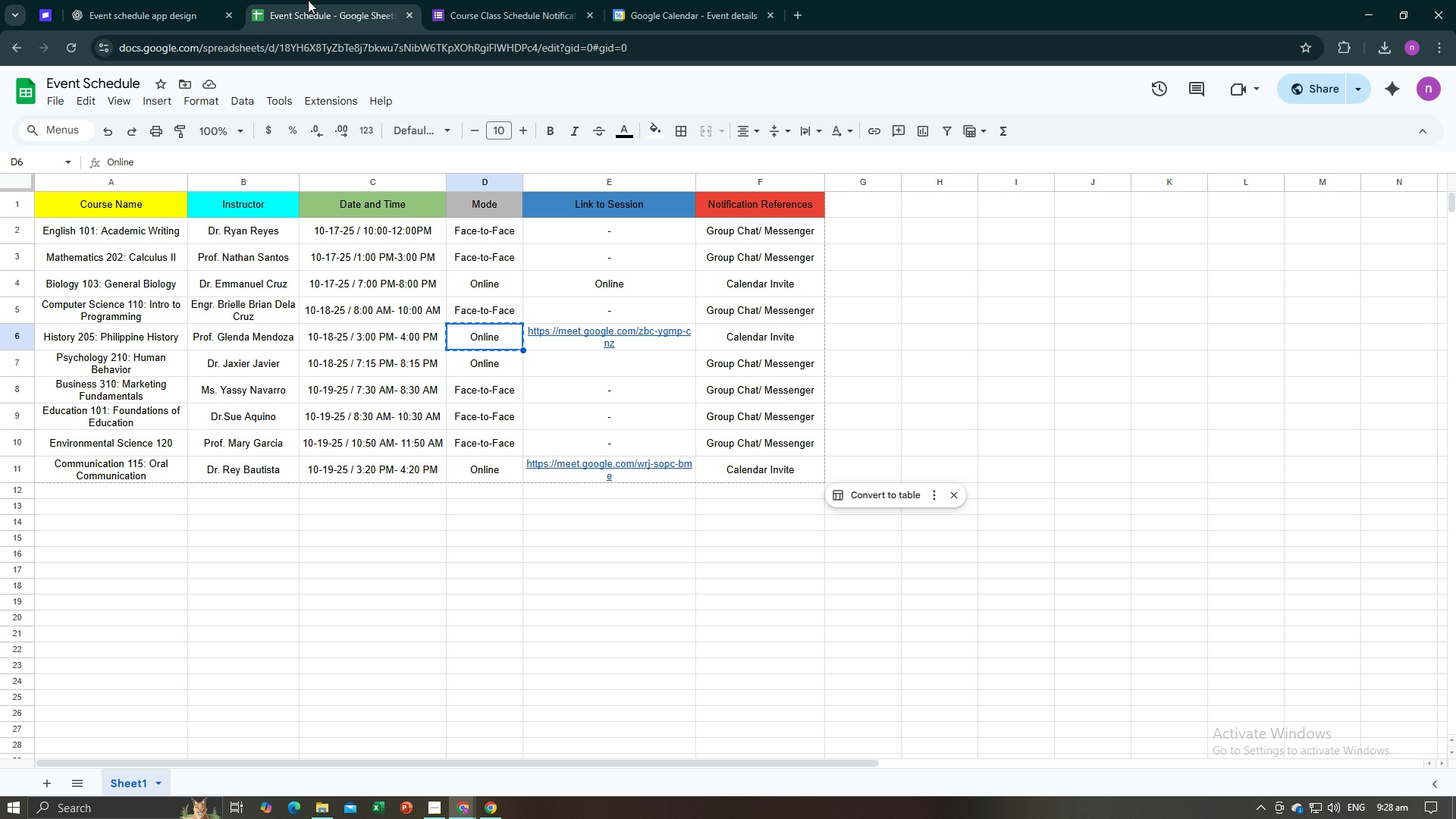 
left_click([308, 0])
 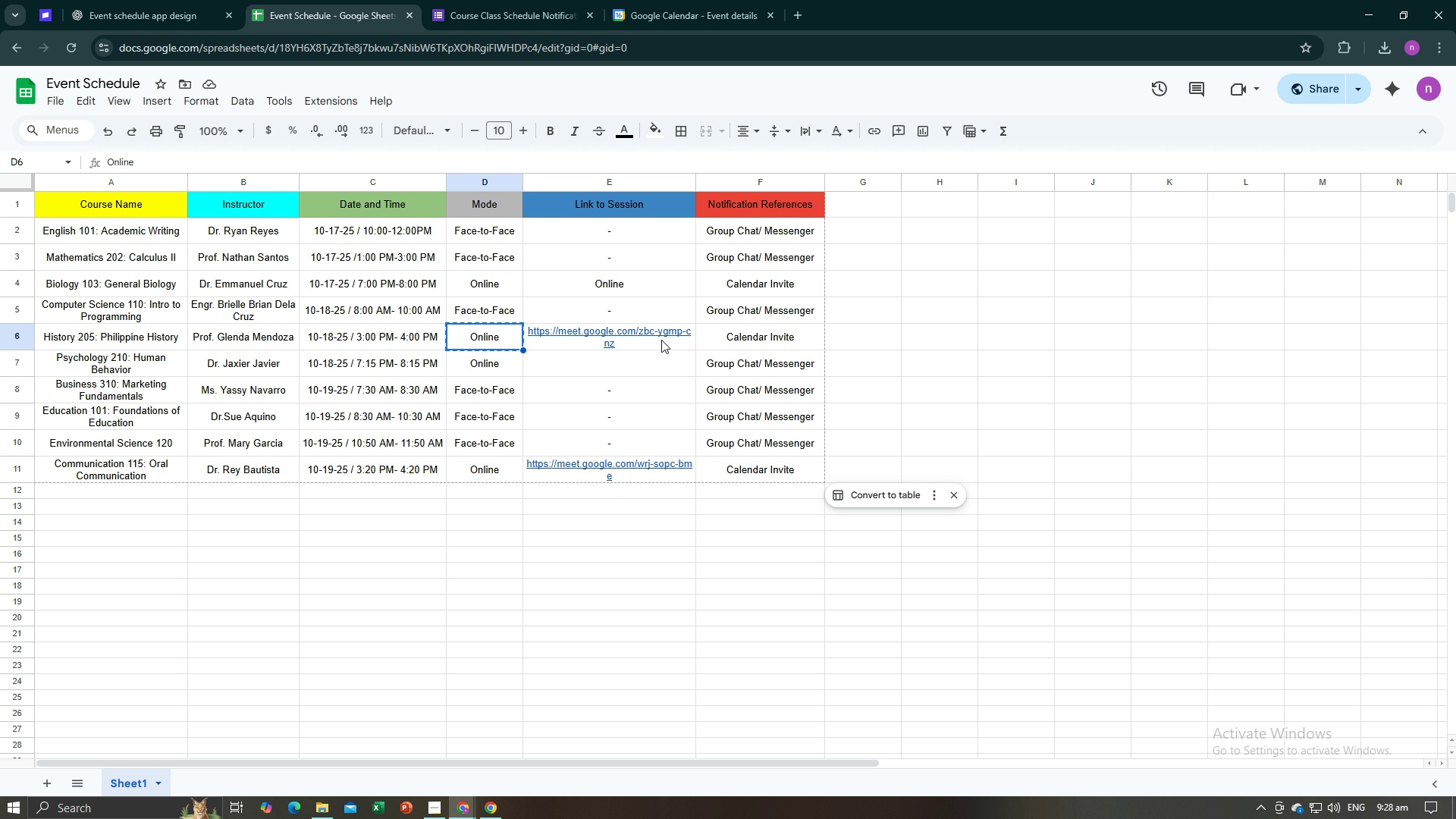 
left_click([661, 340])
 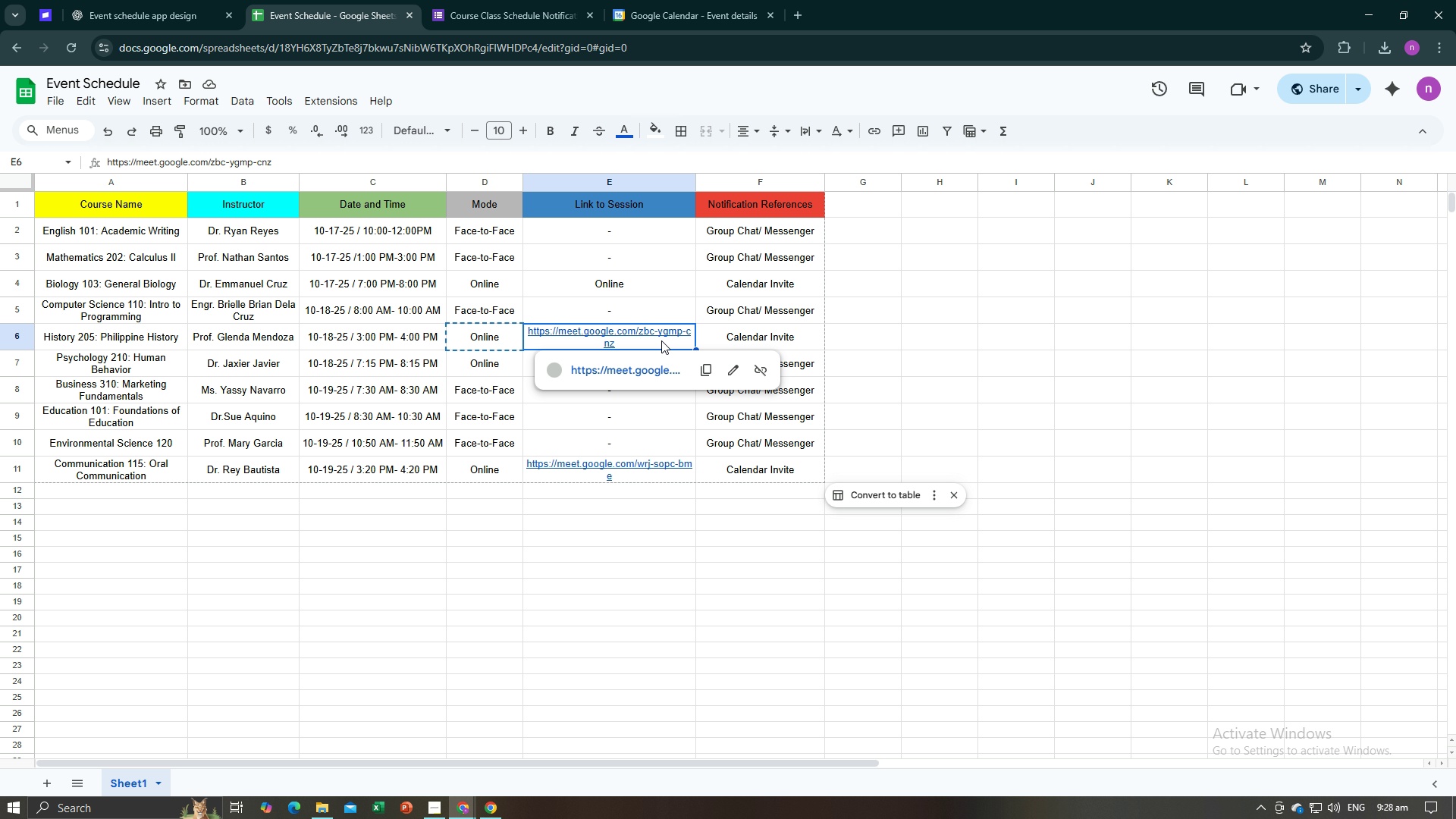 
key(Control+C)
 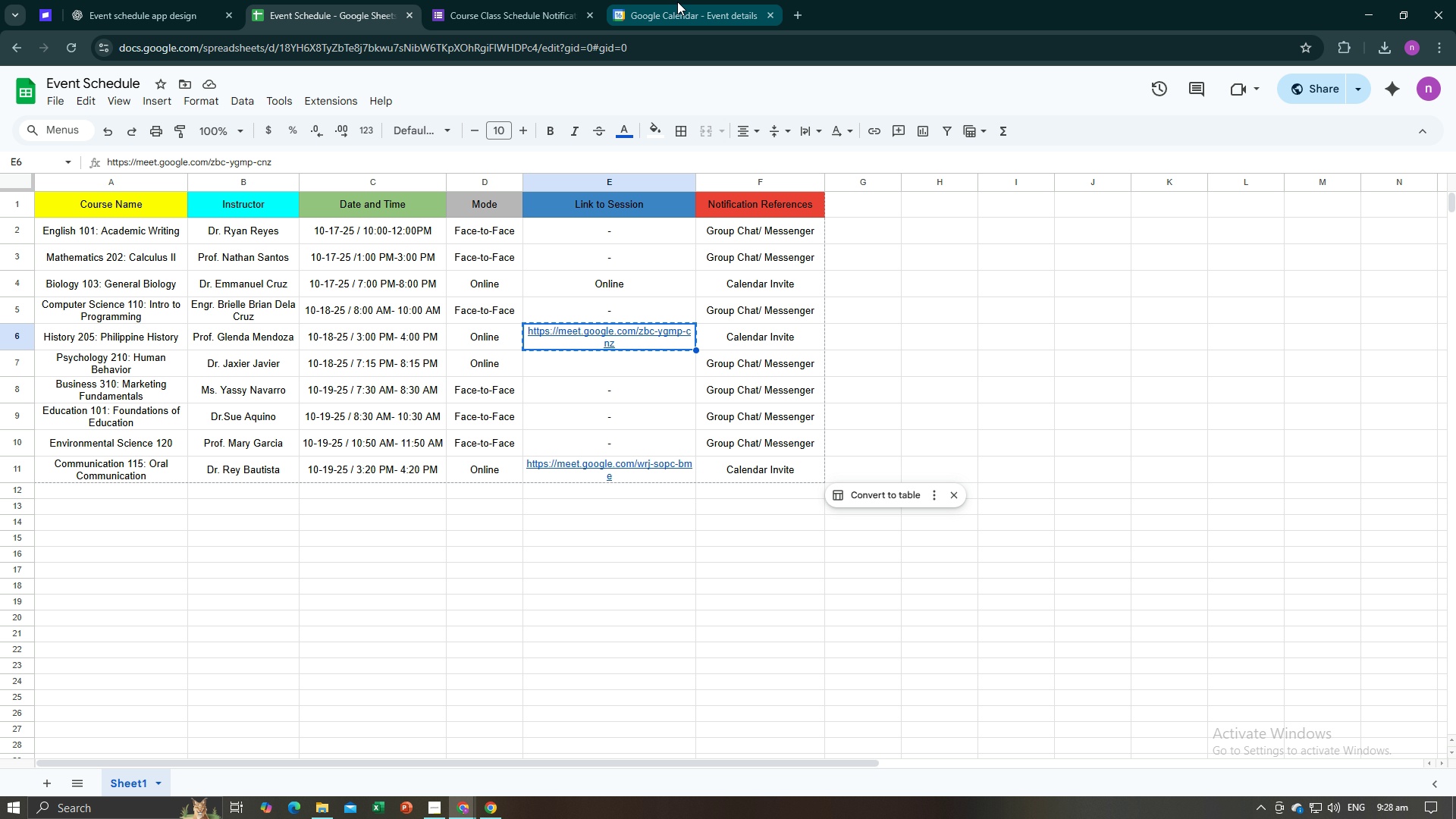 
left_click([677, 2])
 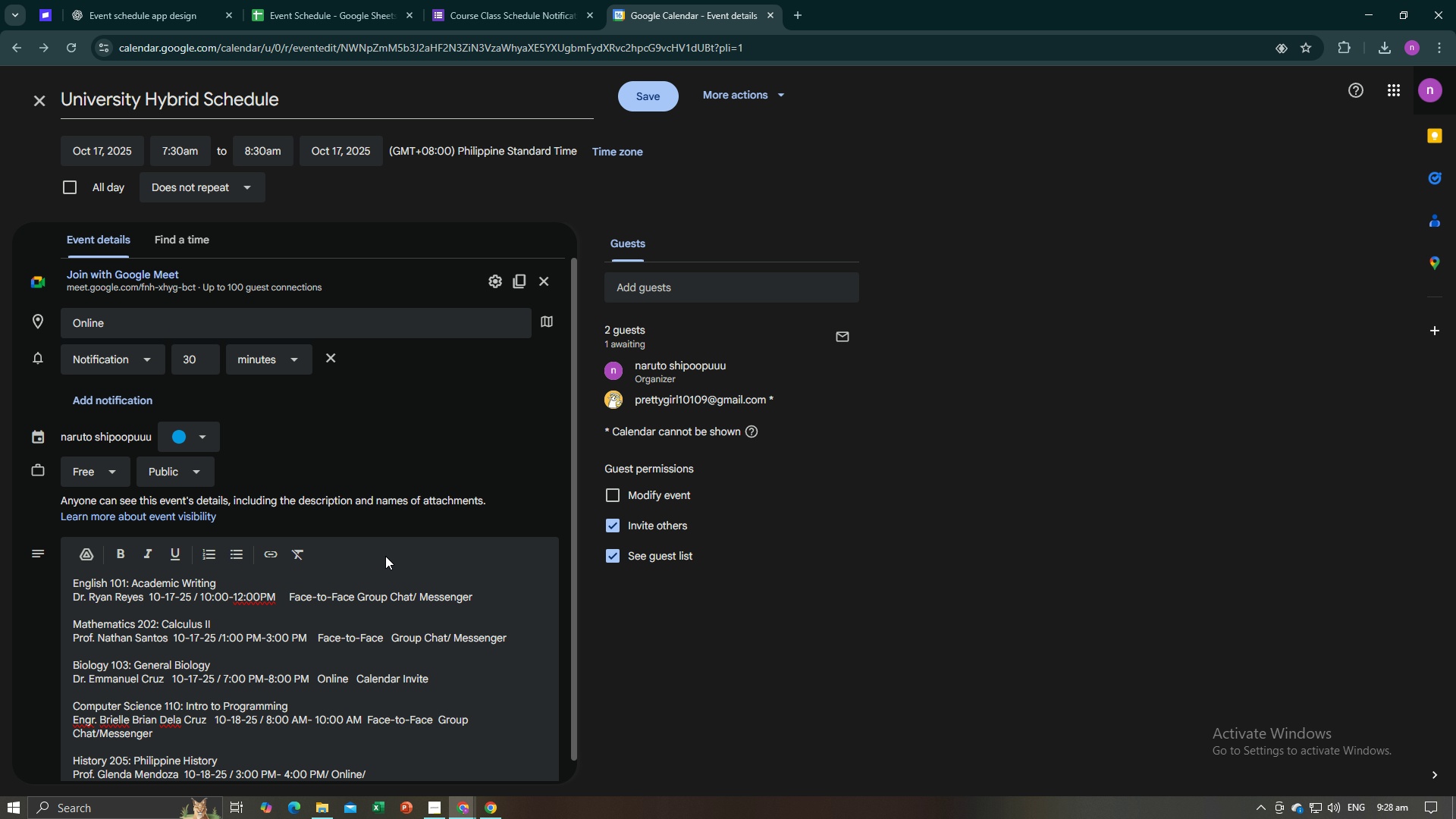 
key(Control+V)
 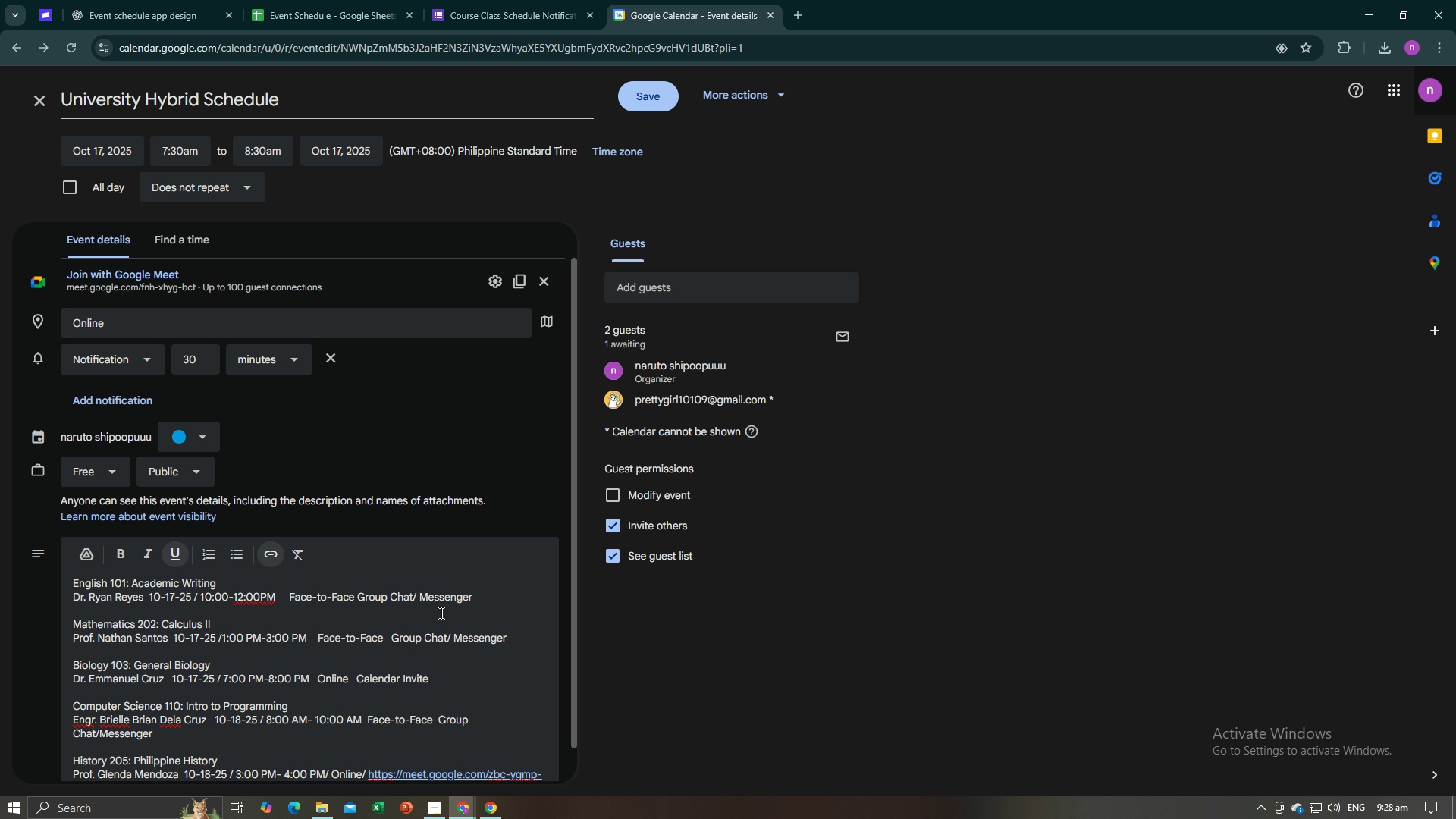 
scroll: coordinate [446, 617], scroll_direction: down, amount: 3.0
 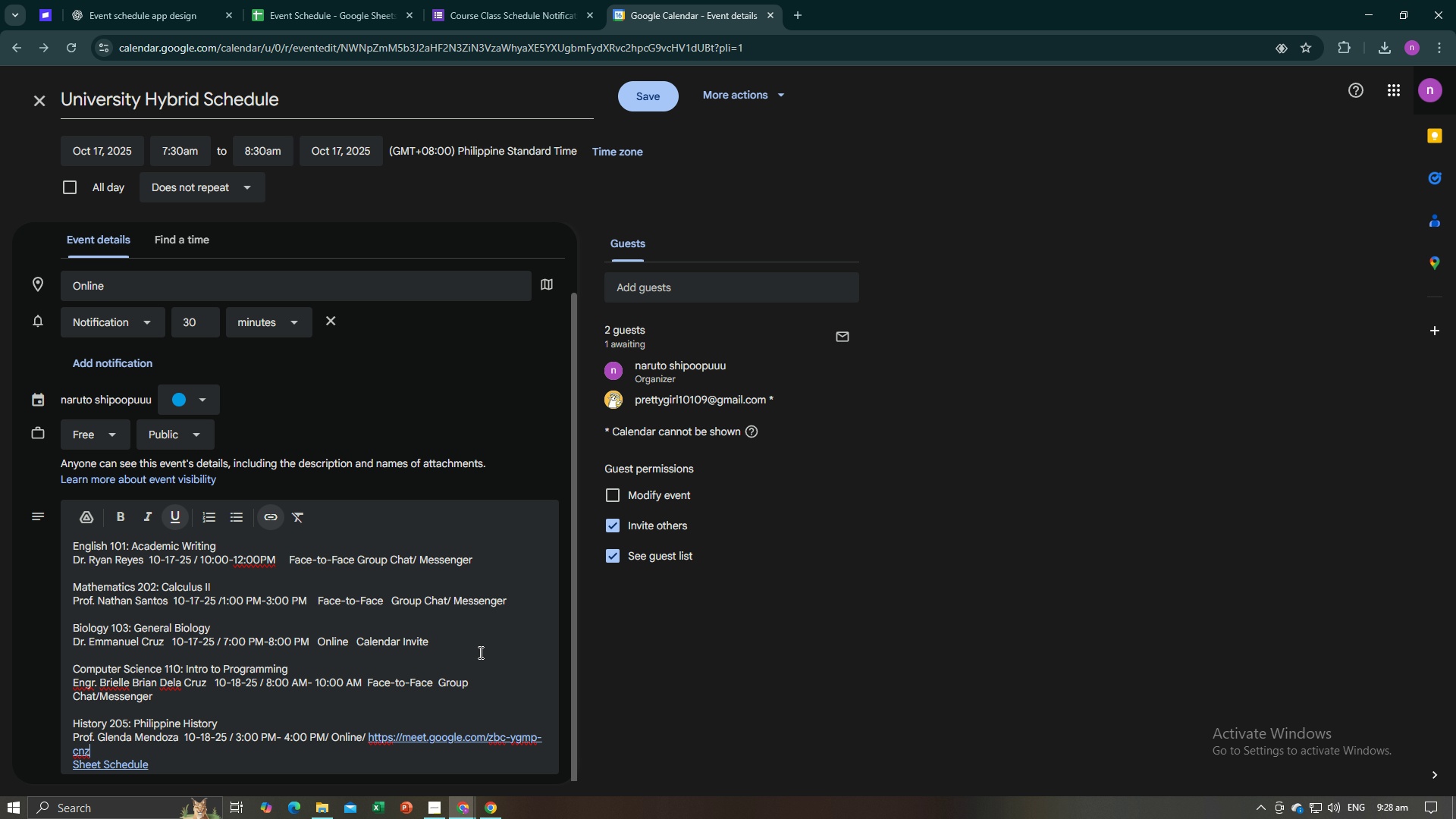 
key(Space)
 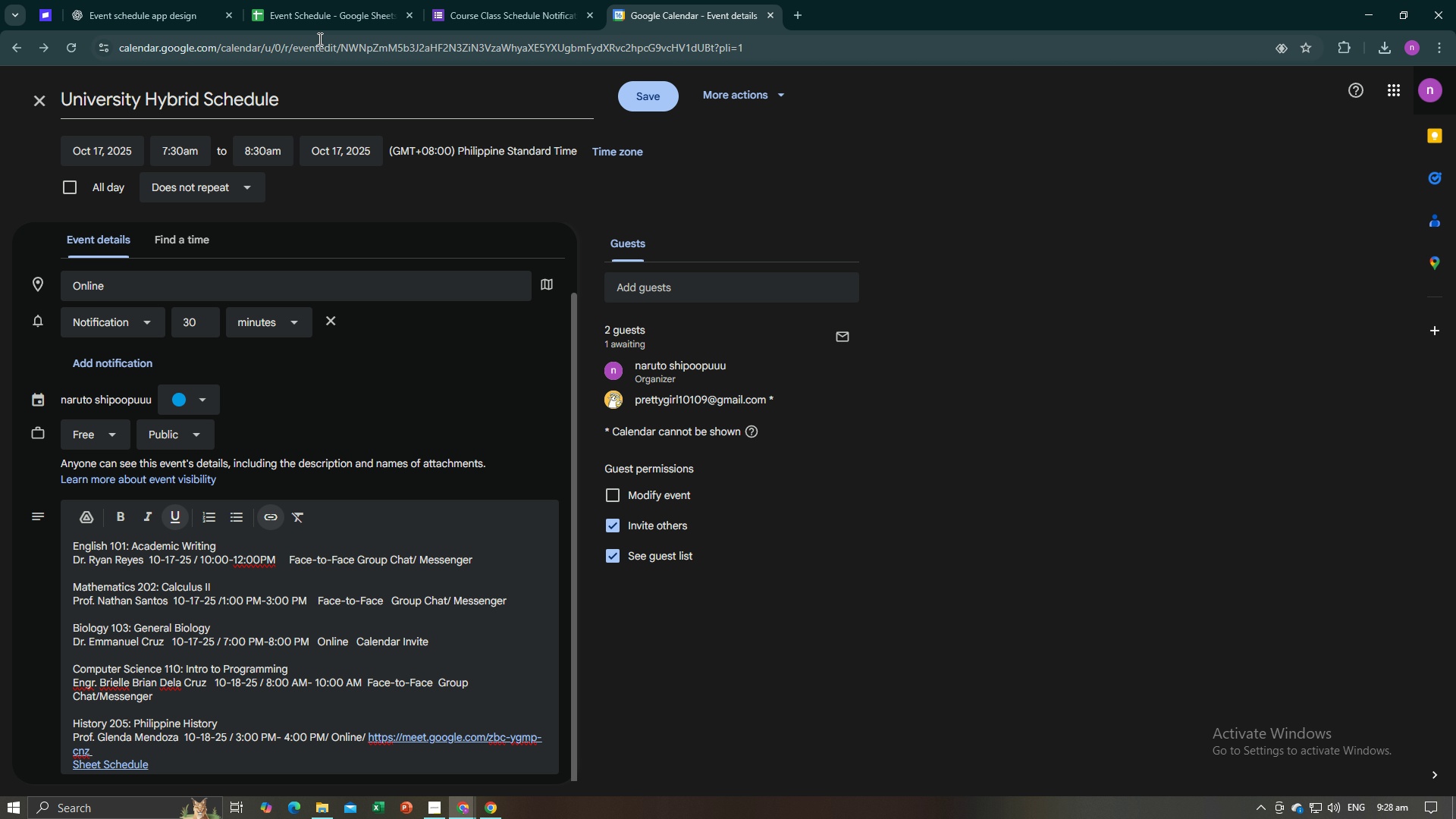 
left_click([305, 27])
 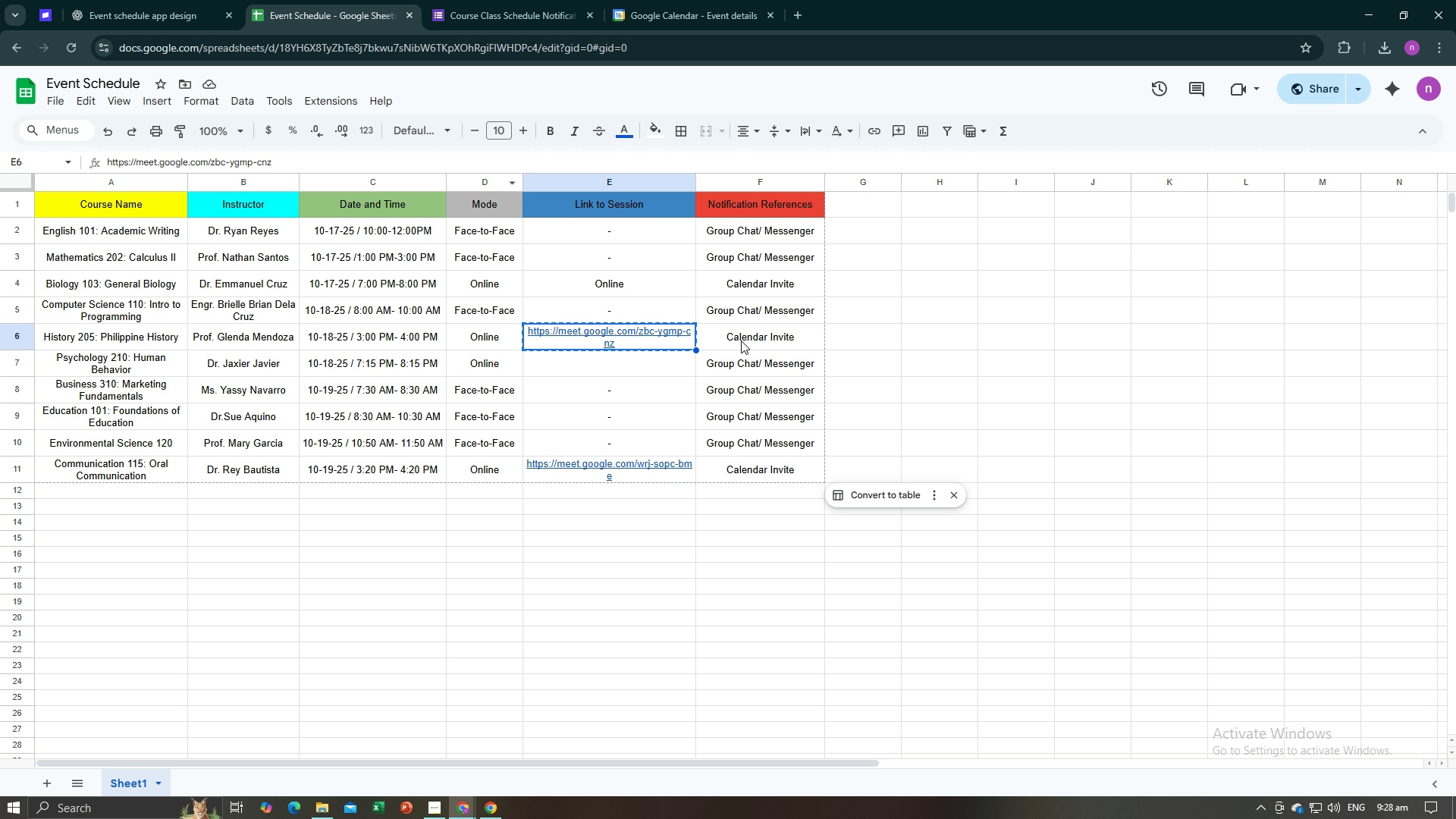 
key(Control+C)
 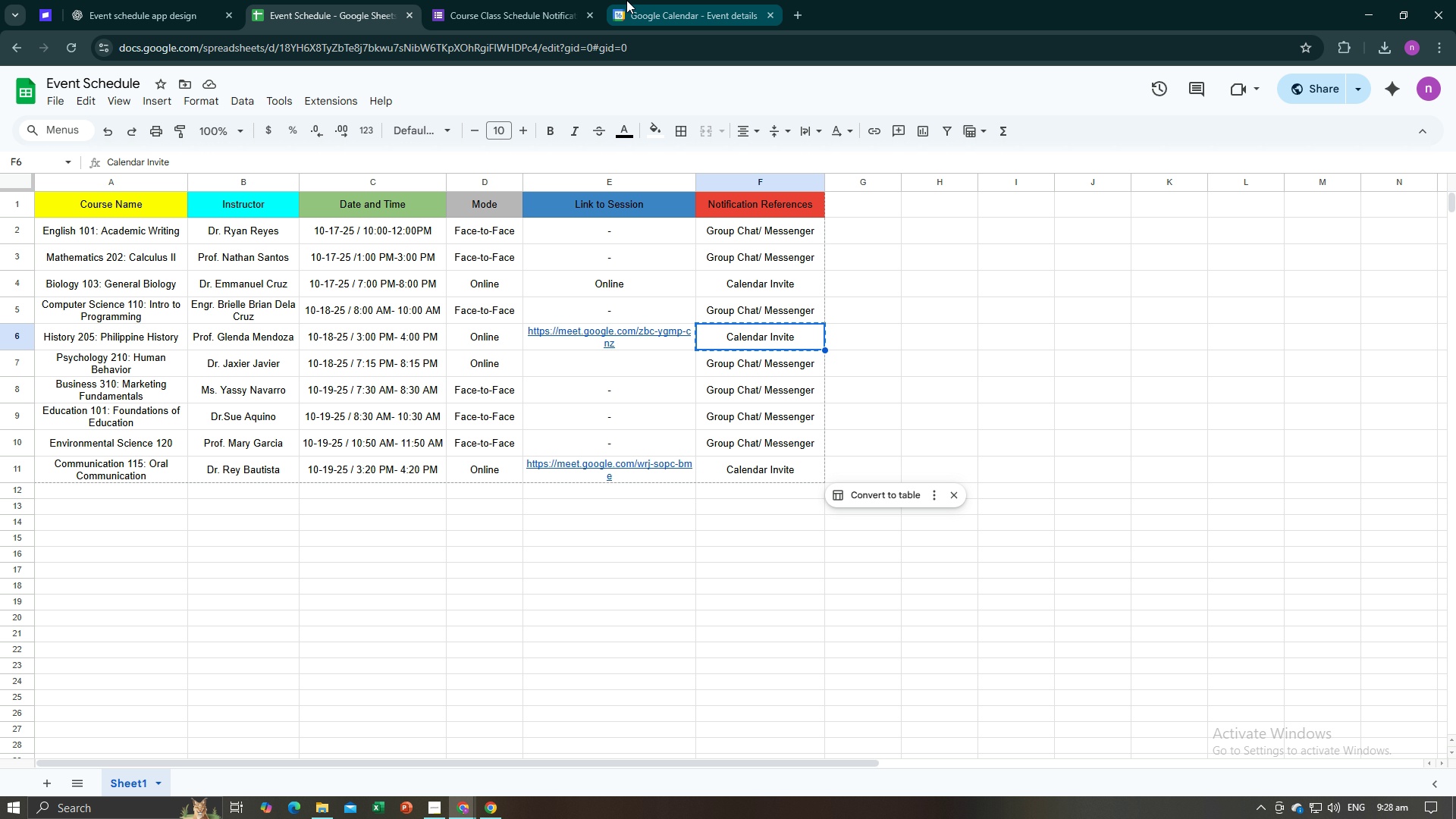 
left_click([627, 0])
 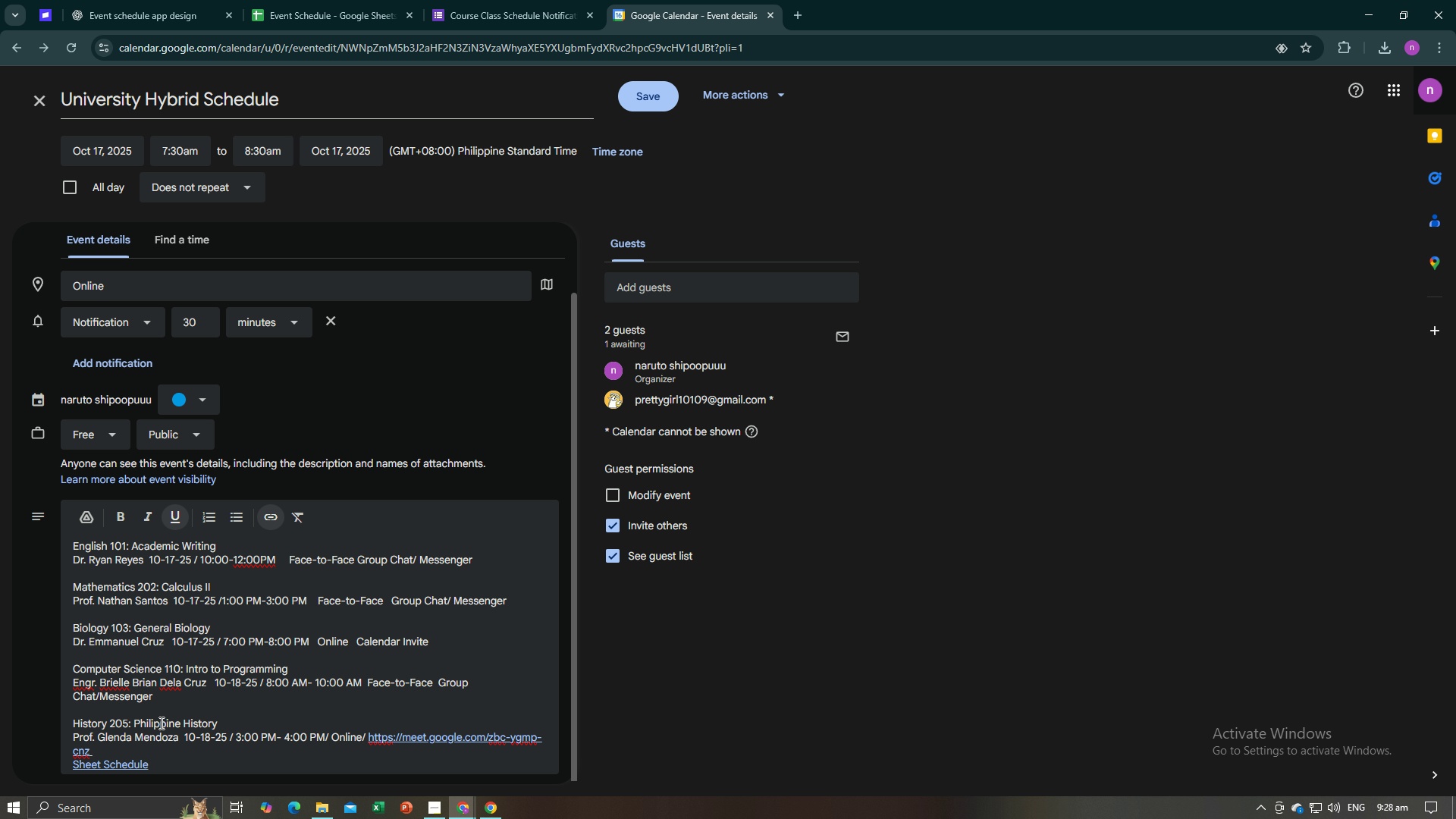 
key(Control+V)
 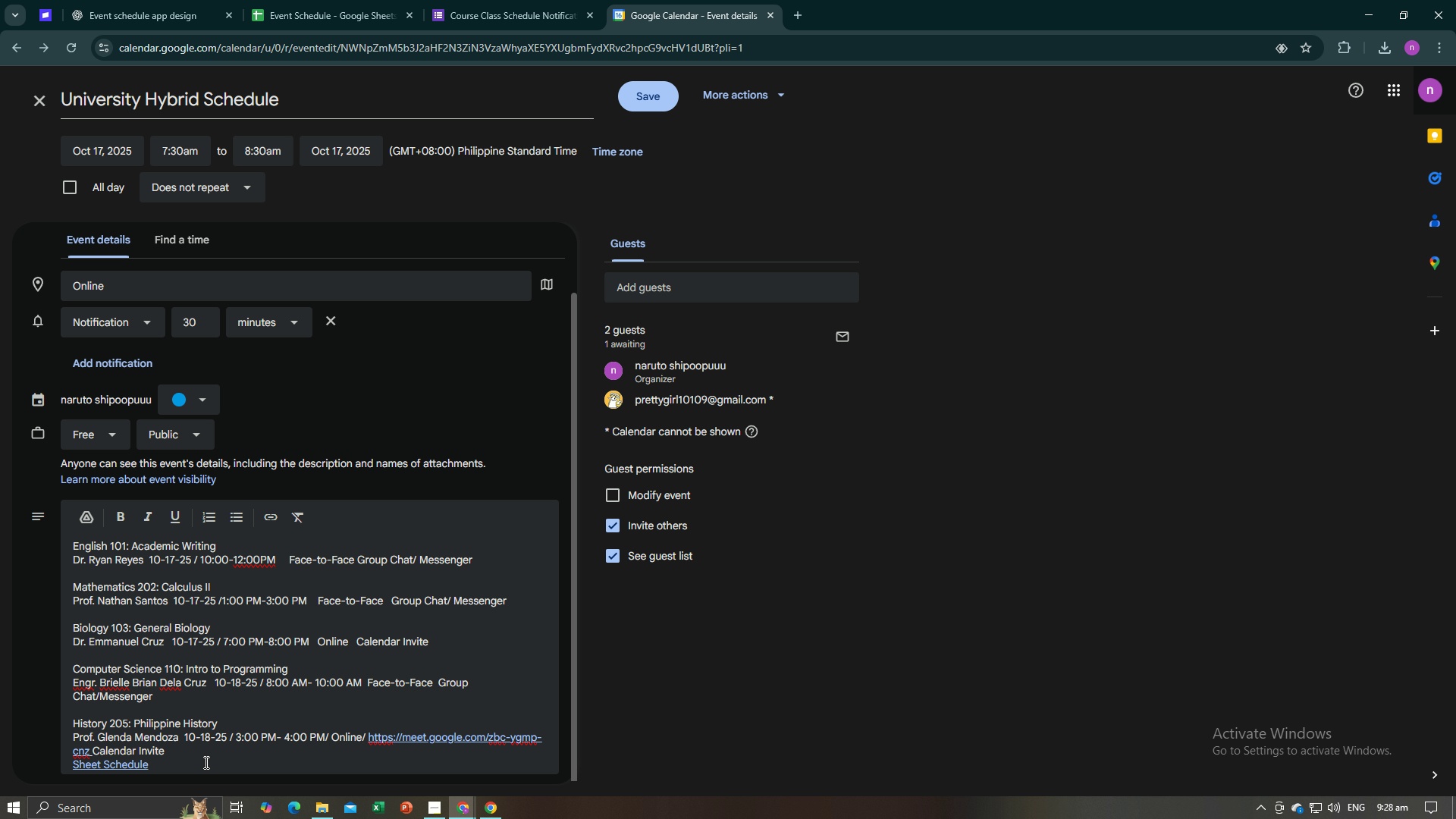 
key(ArrowLeft)
 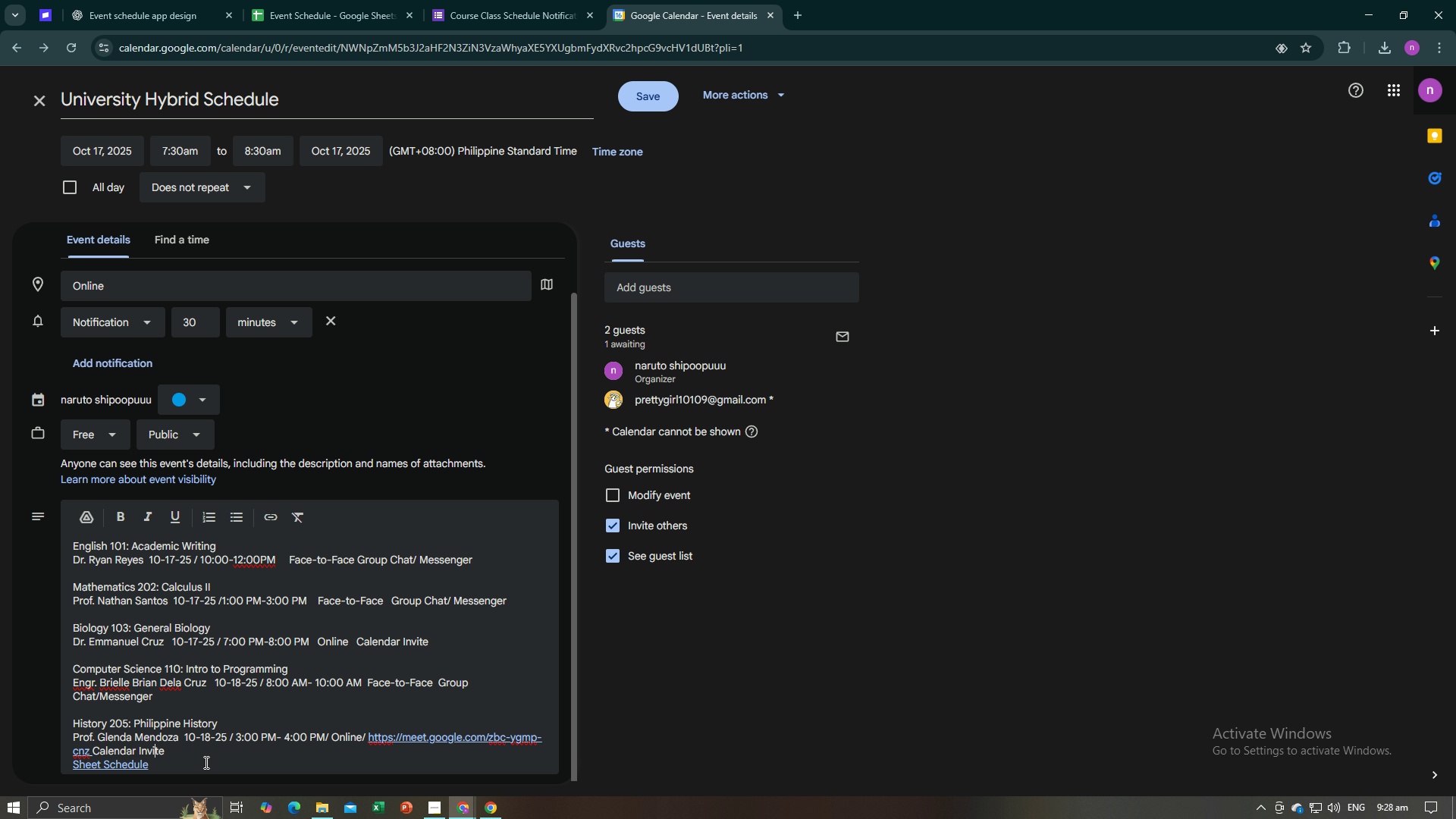 
key(ArrowLeft)
 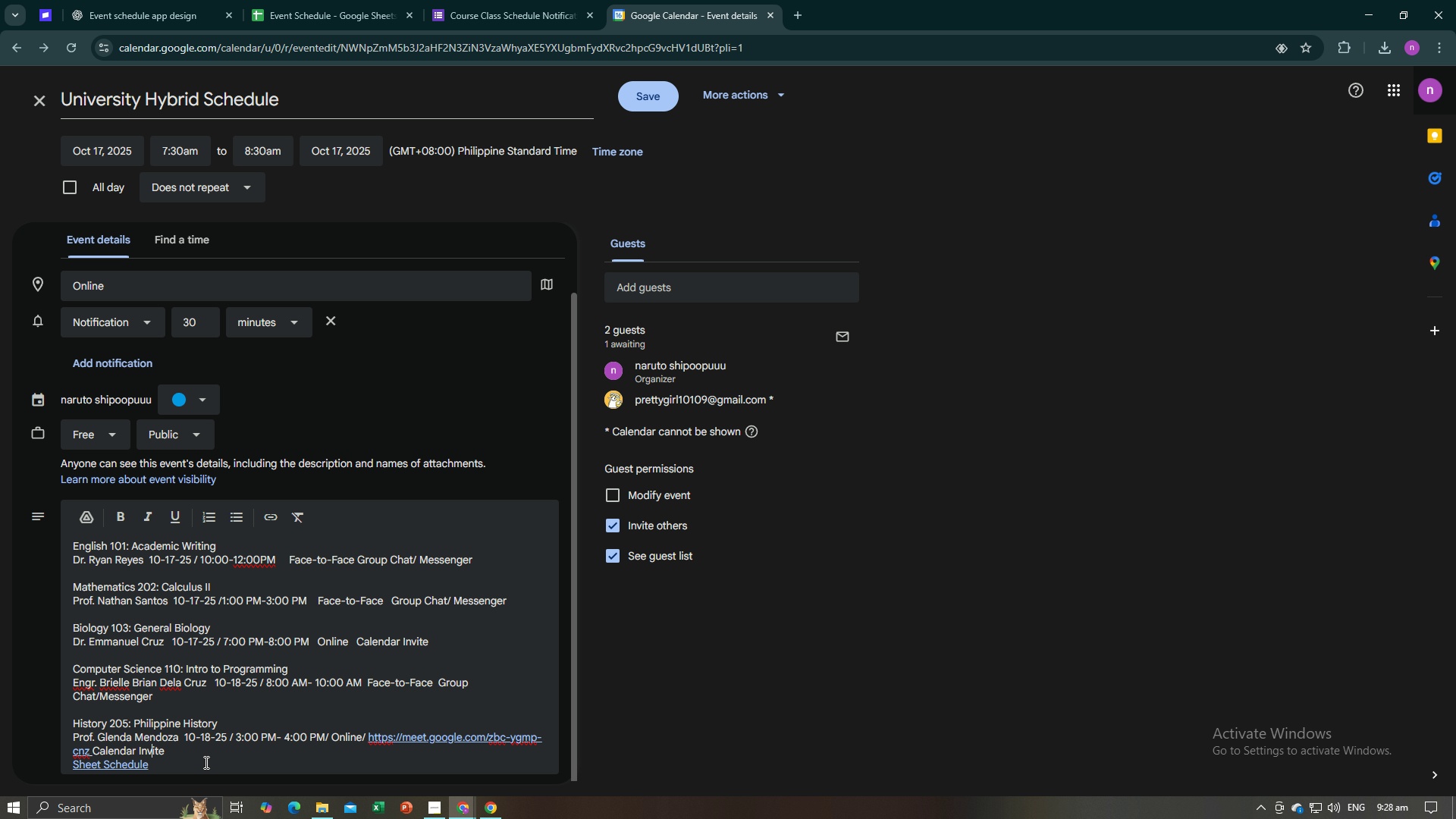 
key(ArrowLeft)
 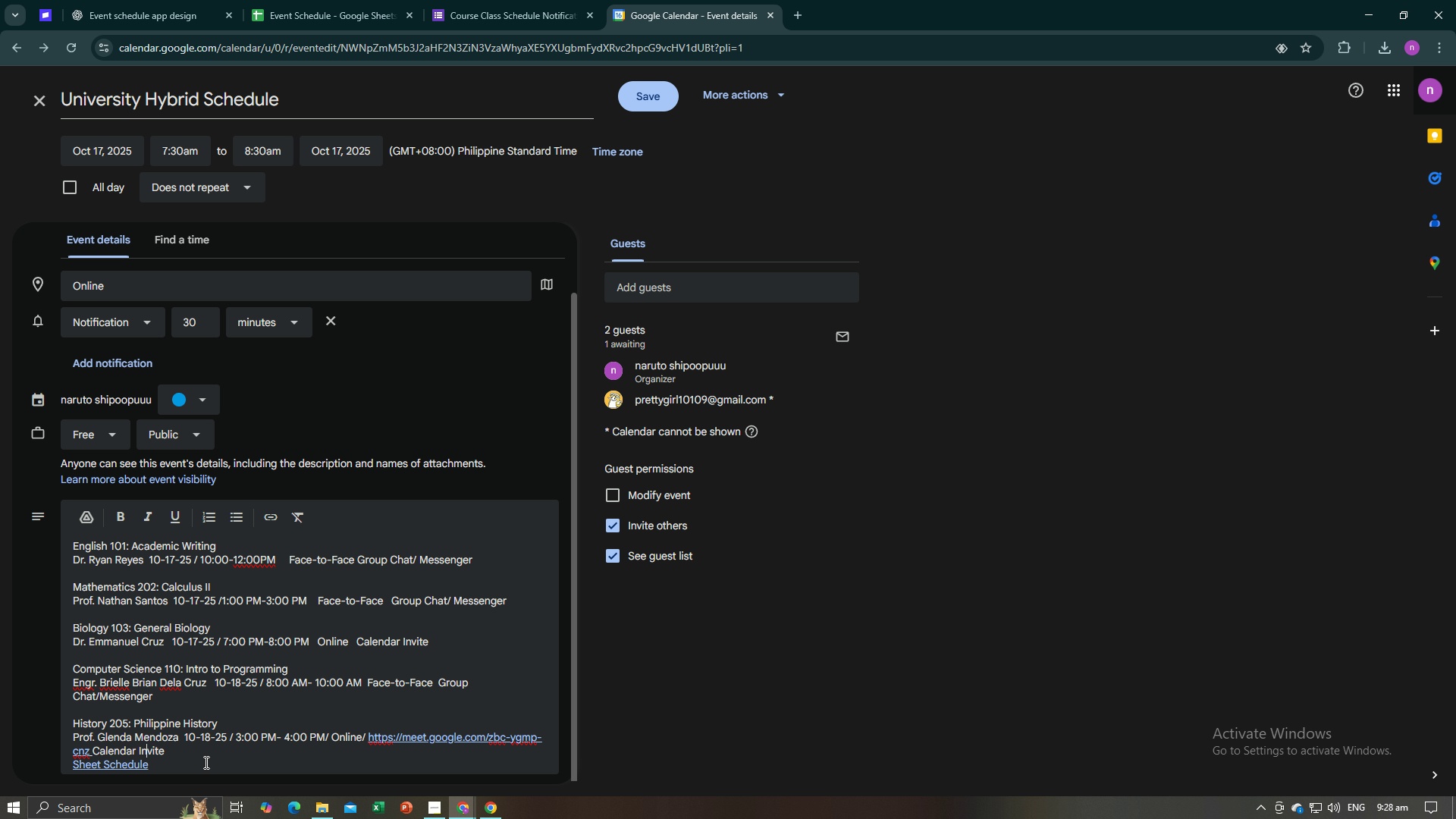 
key(ArrowLeft)
 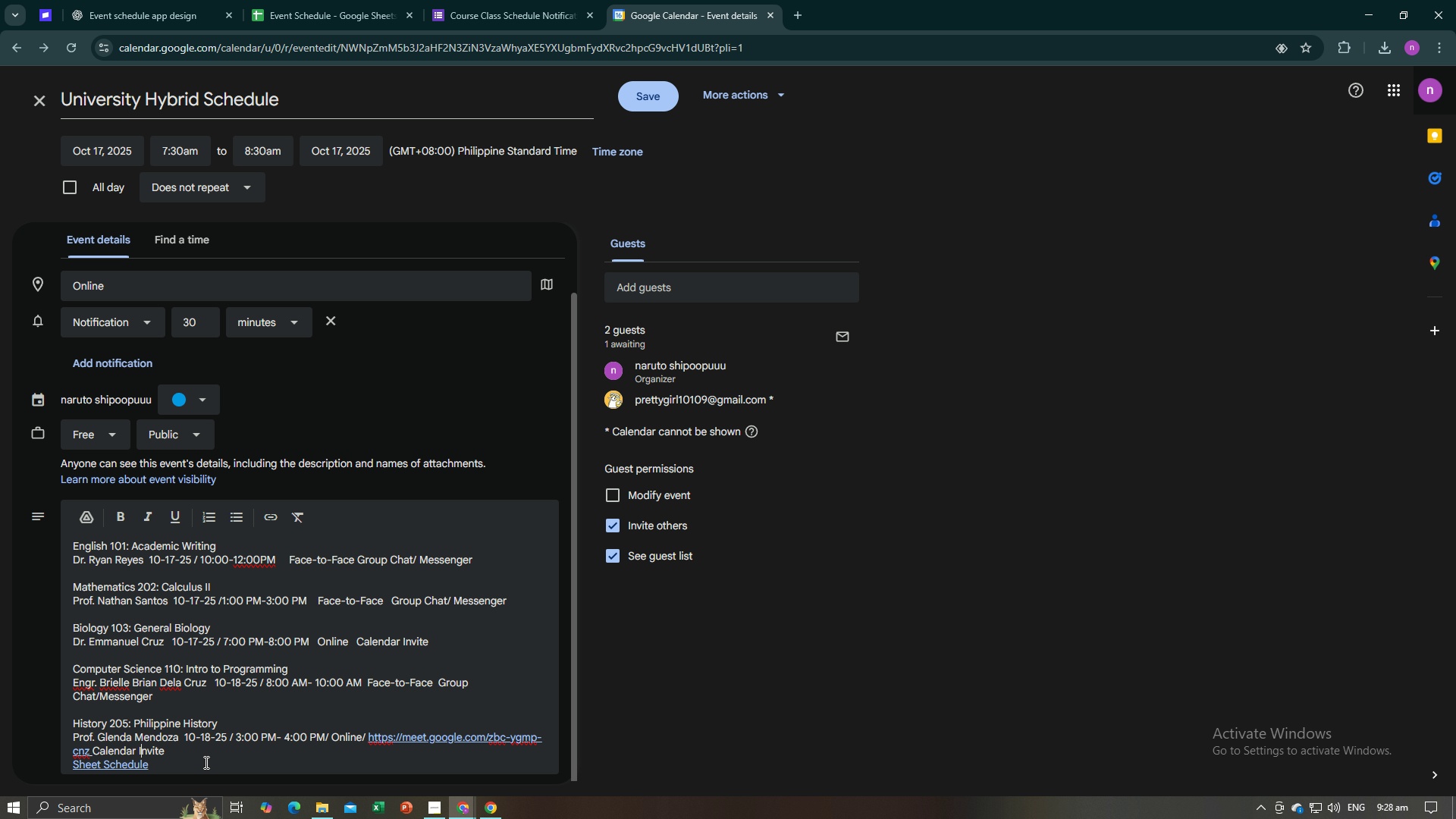 
key(ArrowLeft)
 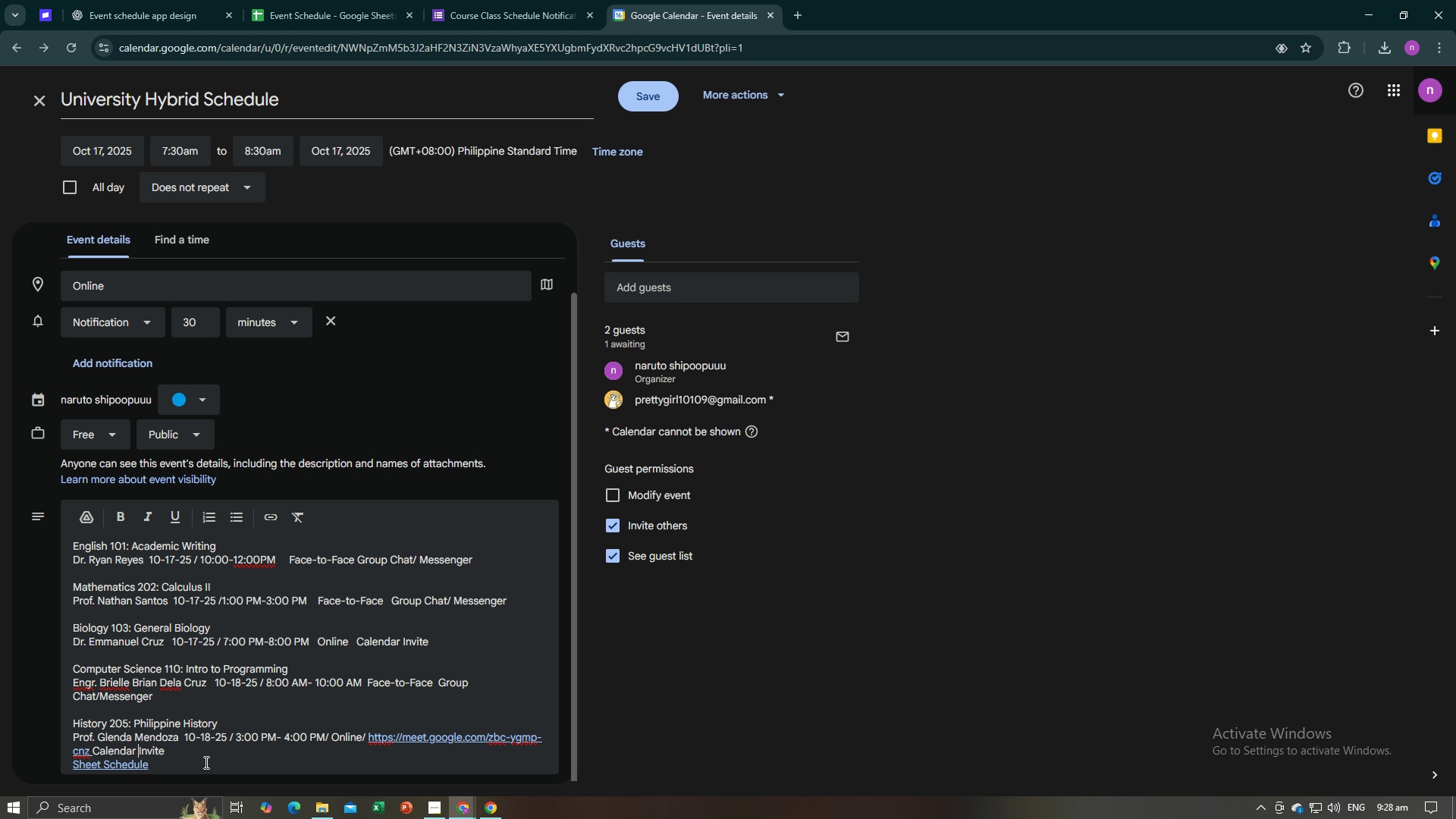 
key(ArrowLeft)
 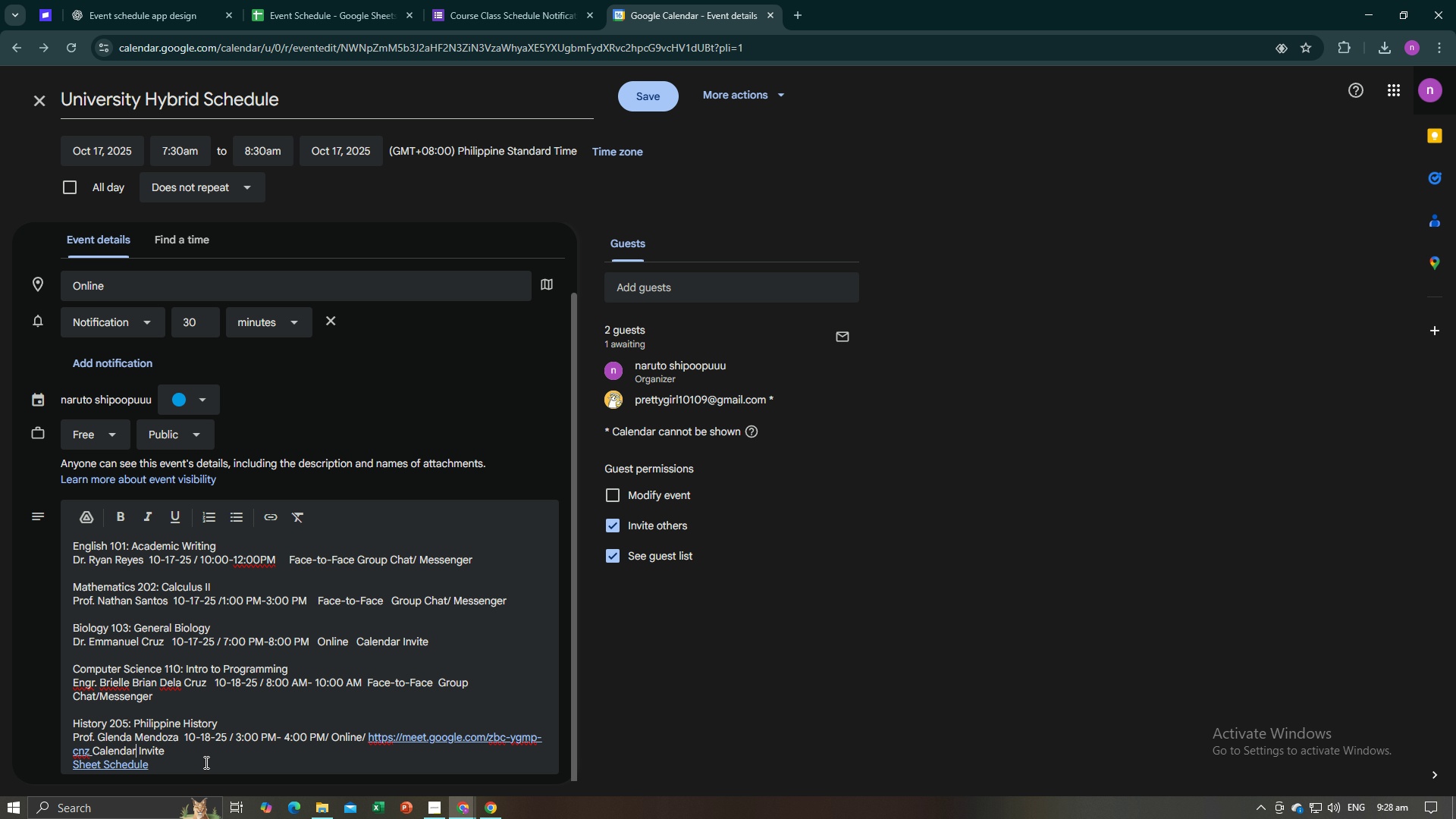 
key(ArrowLeft)
 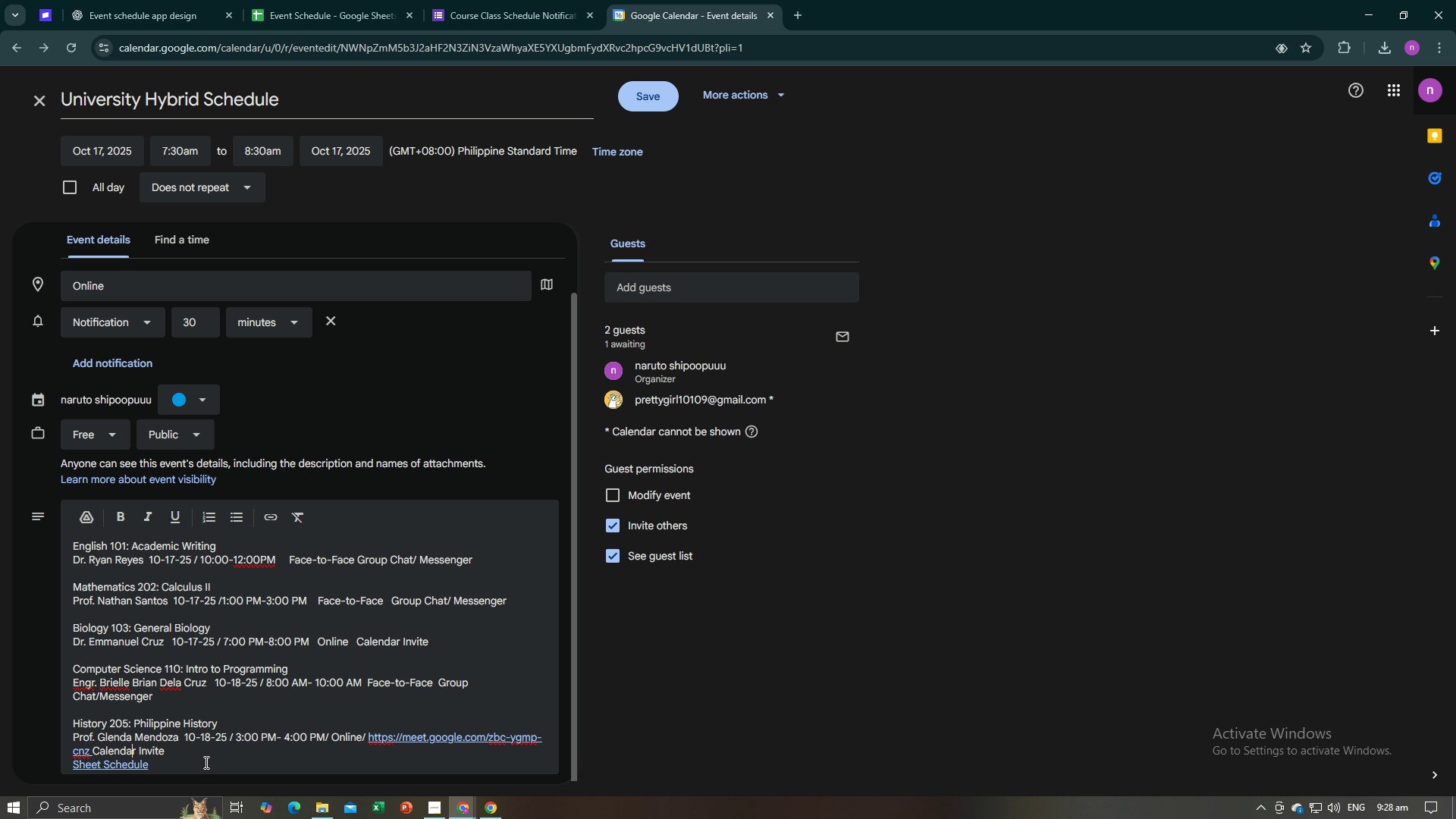 
key(ArrowLeft)
 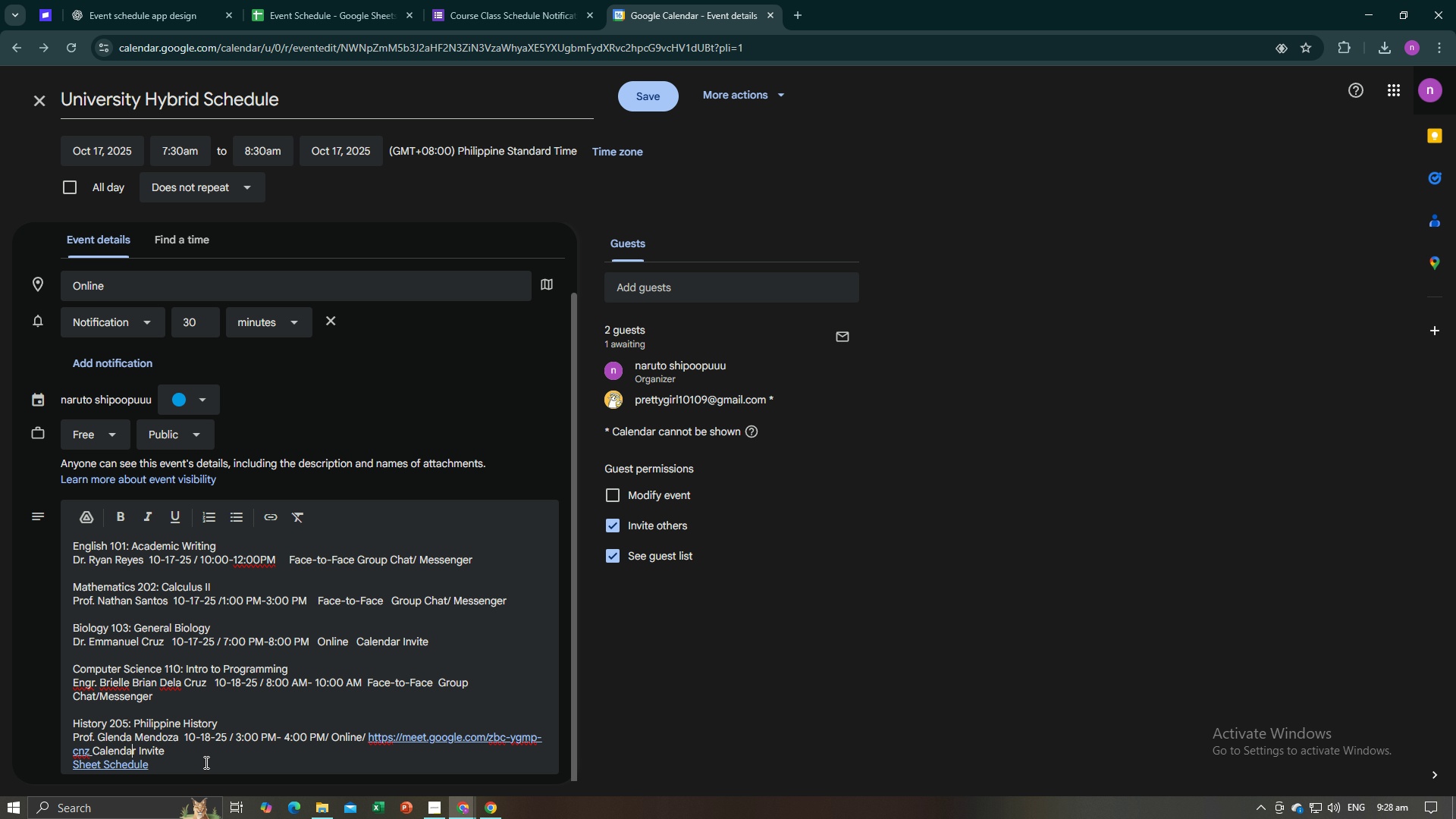 
hold_key(key=ArrowLeft, duration=0.65)
 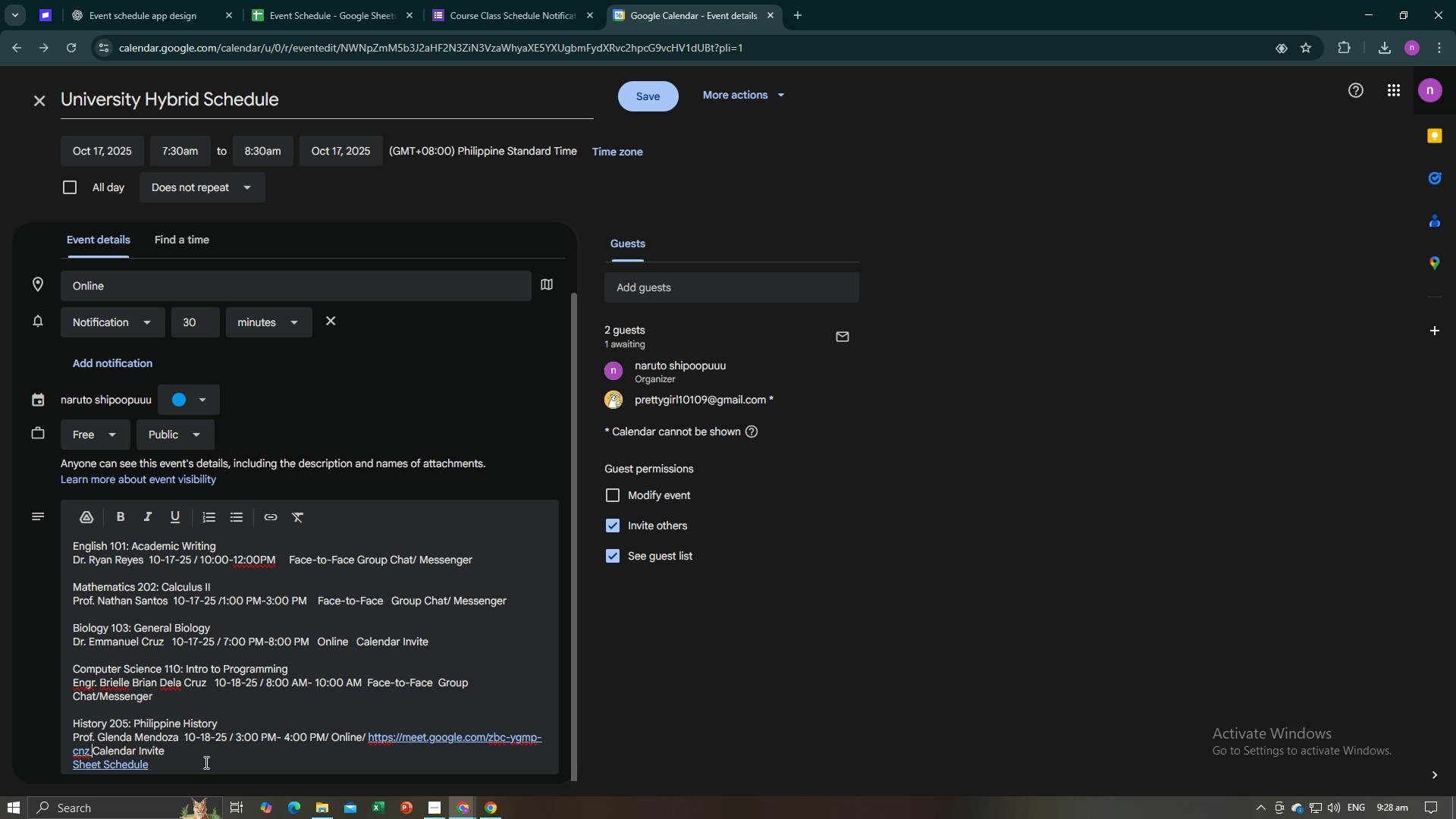 
key(ArrowLeft)
 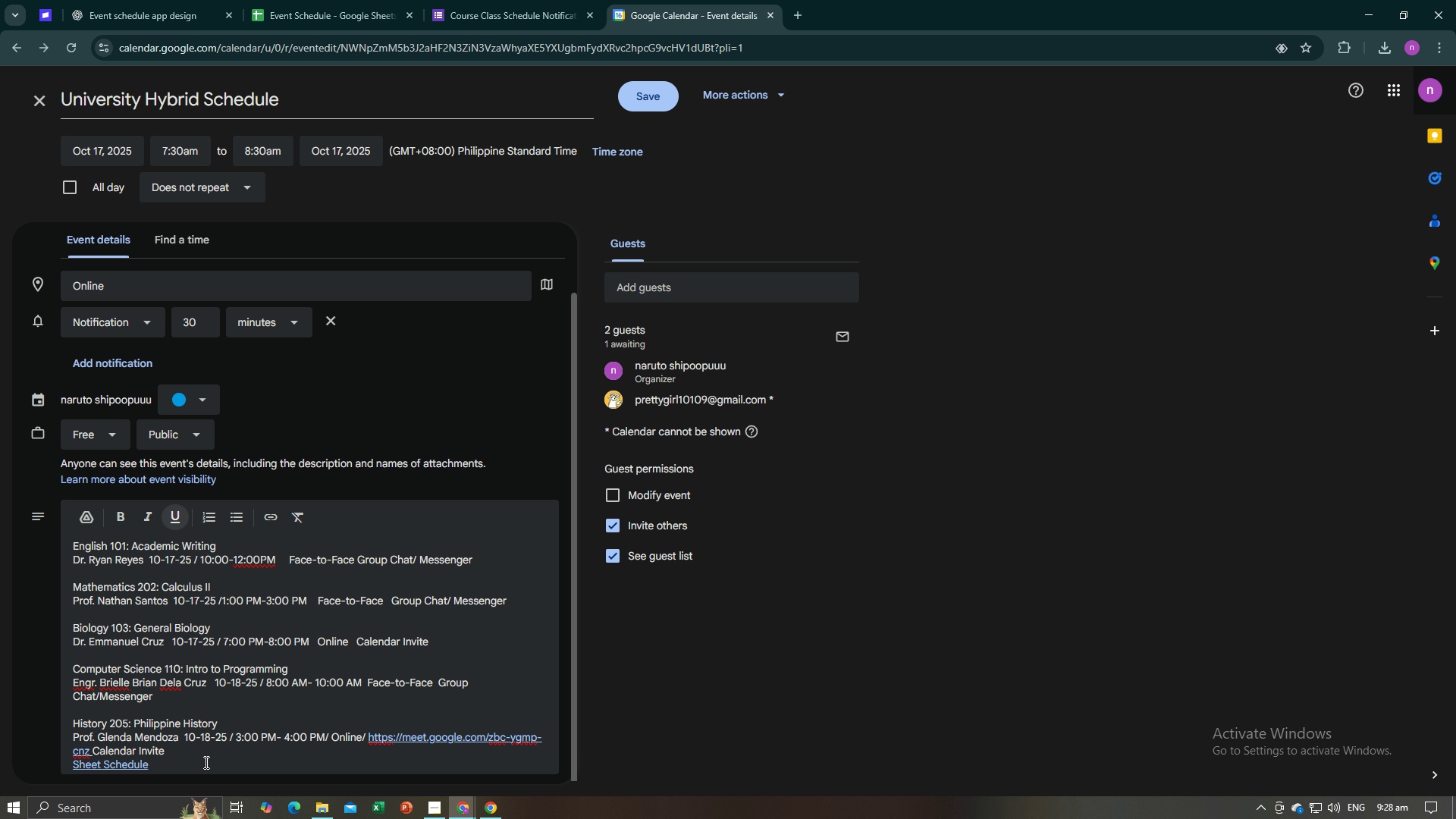 
key(Slash)
 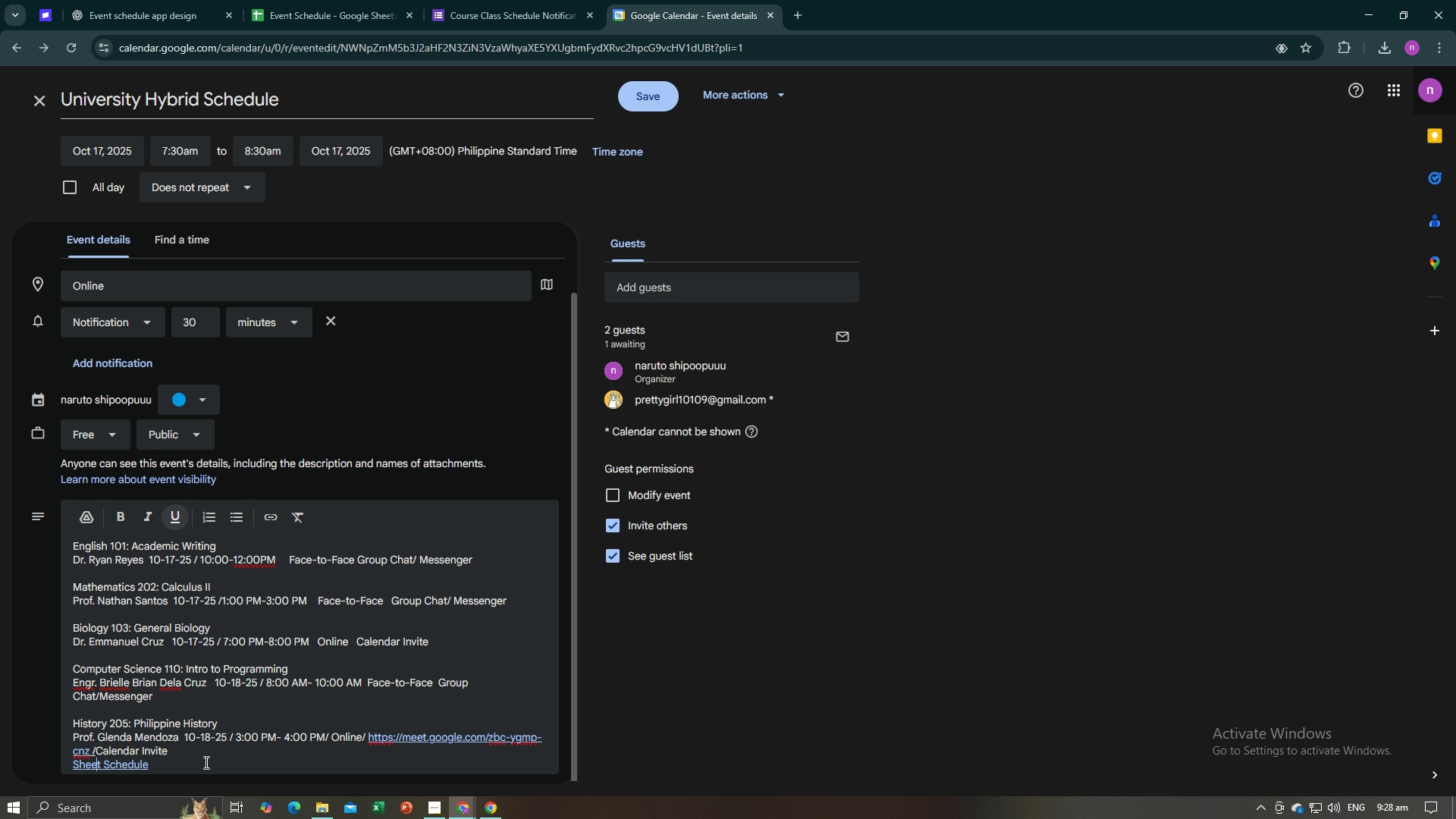 
key(ArrowDown)
 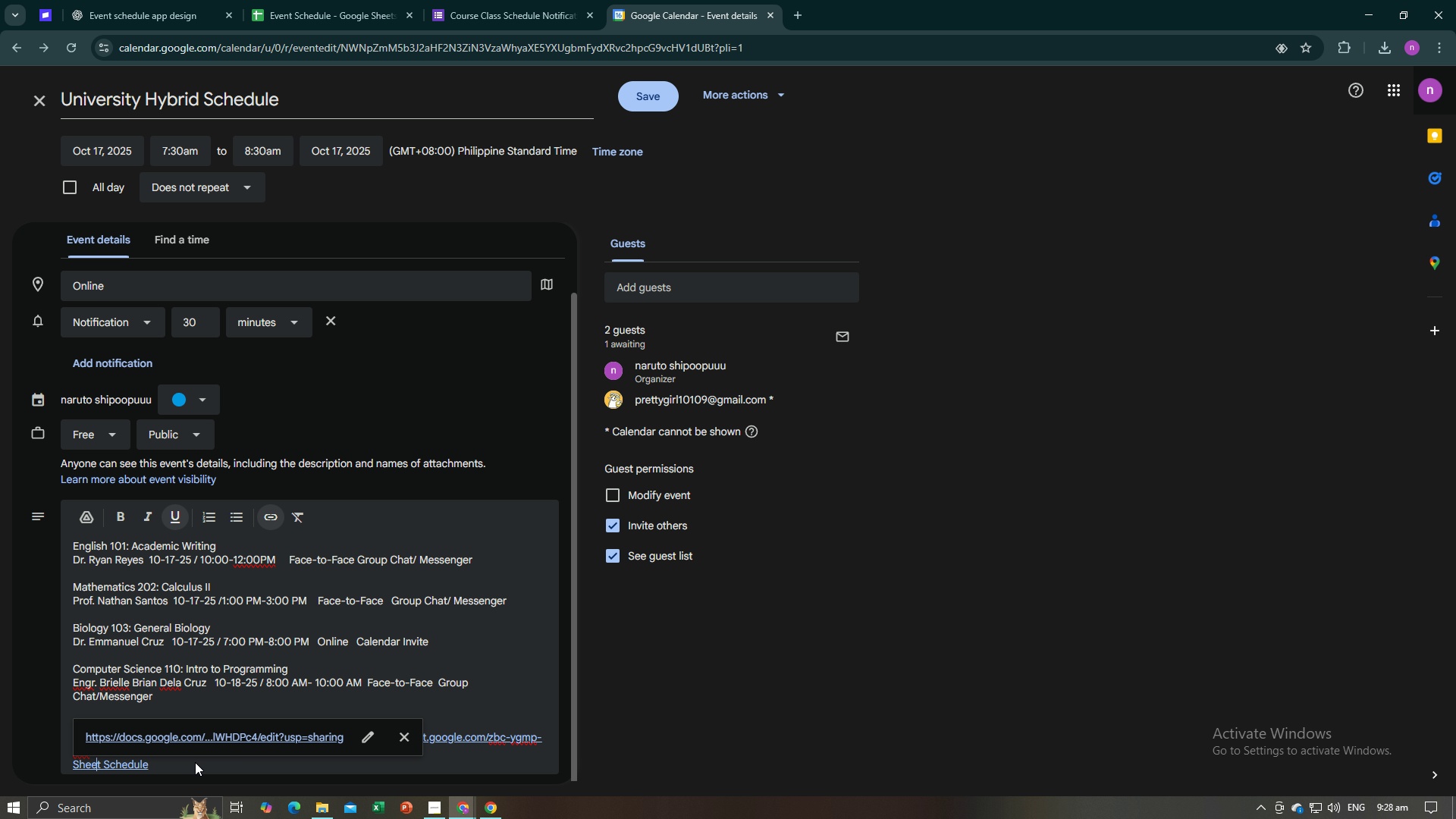 
left_click([195, 762])
 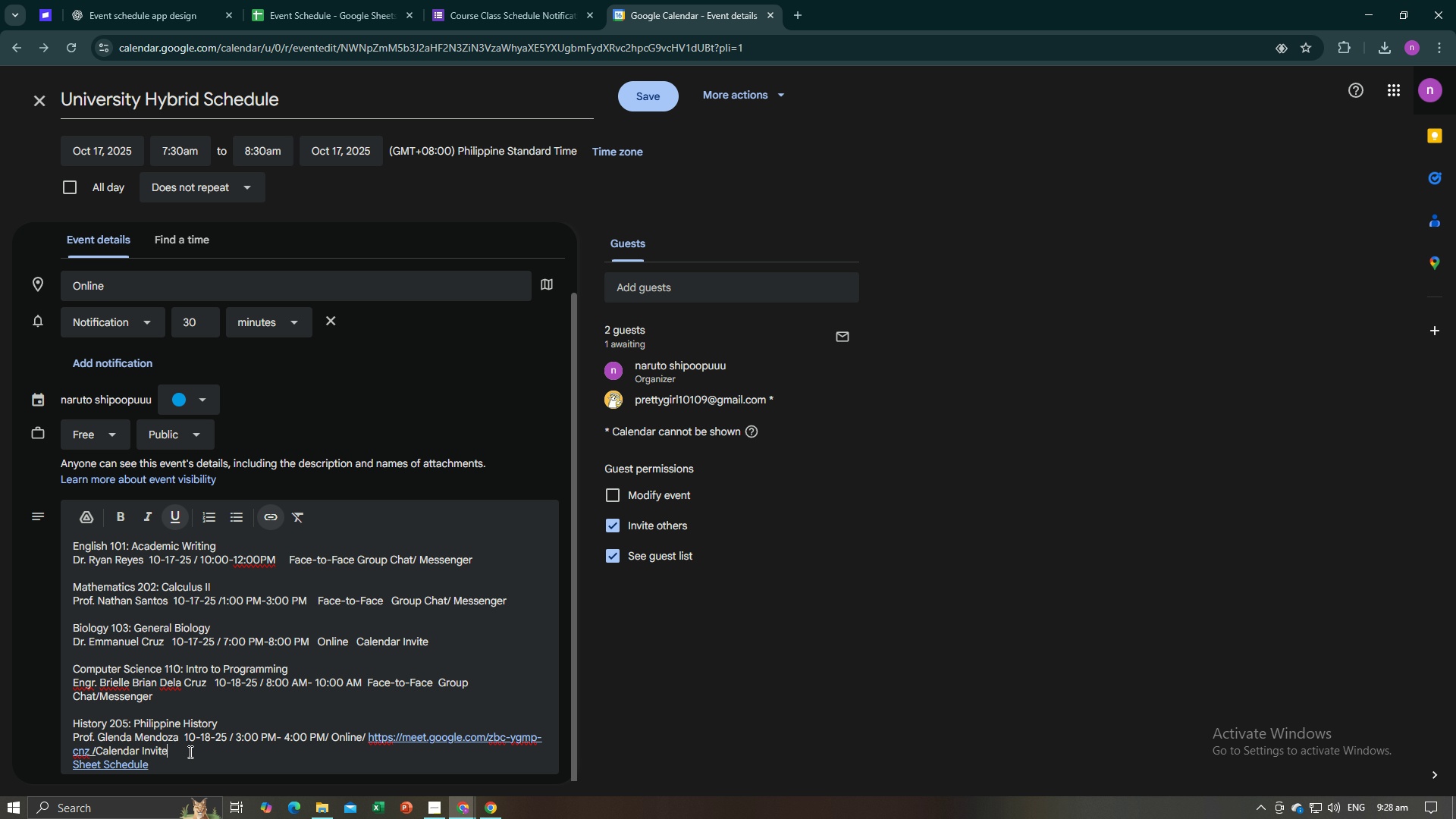 
left_click([189, 752])
 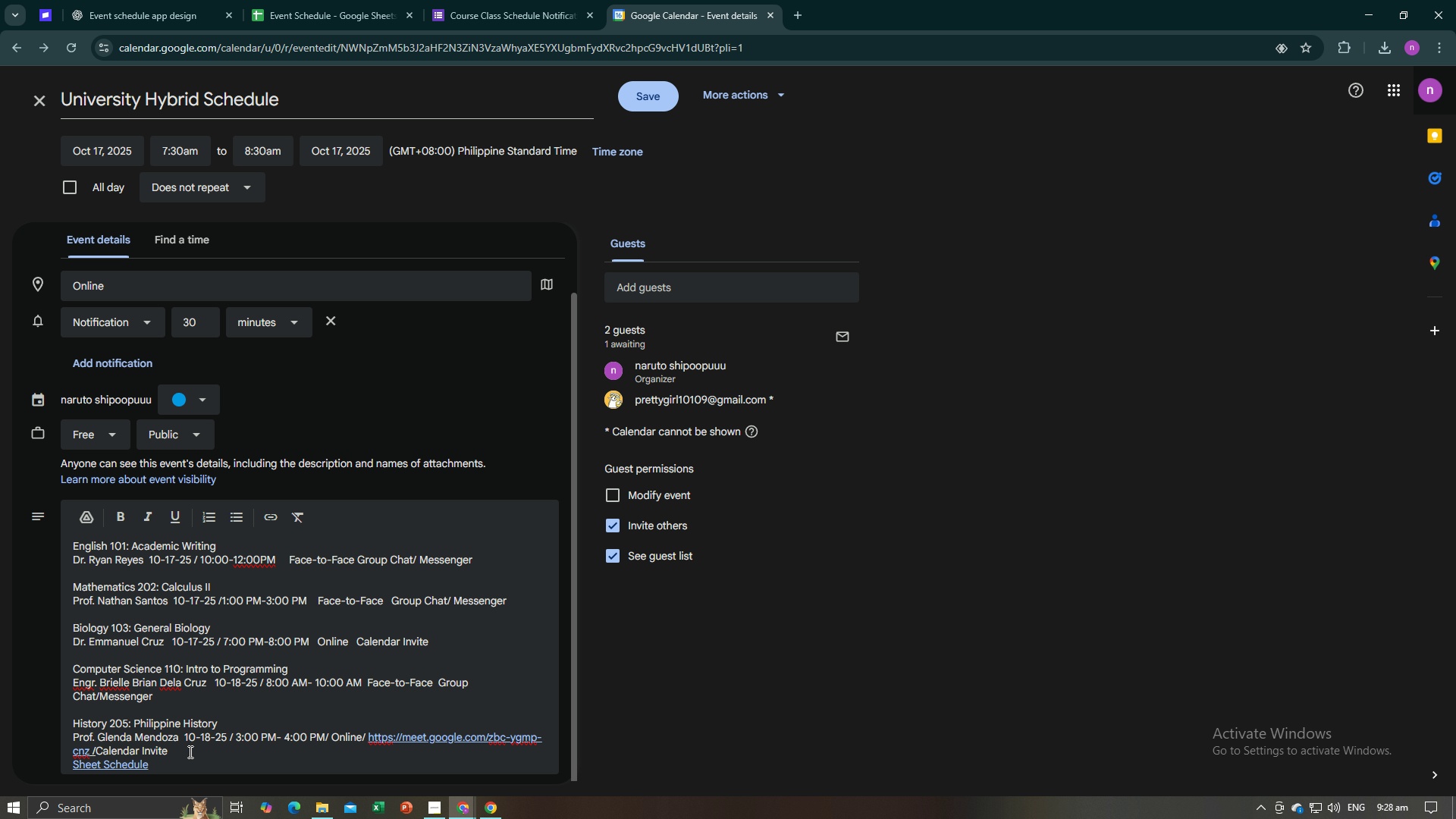 
key(Enter)
 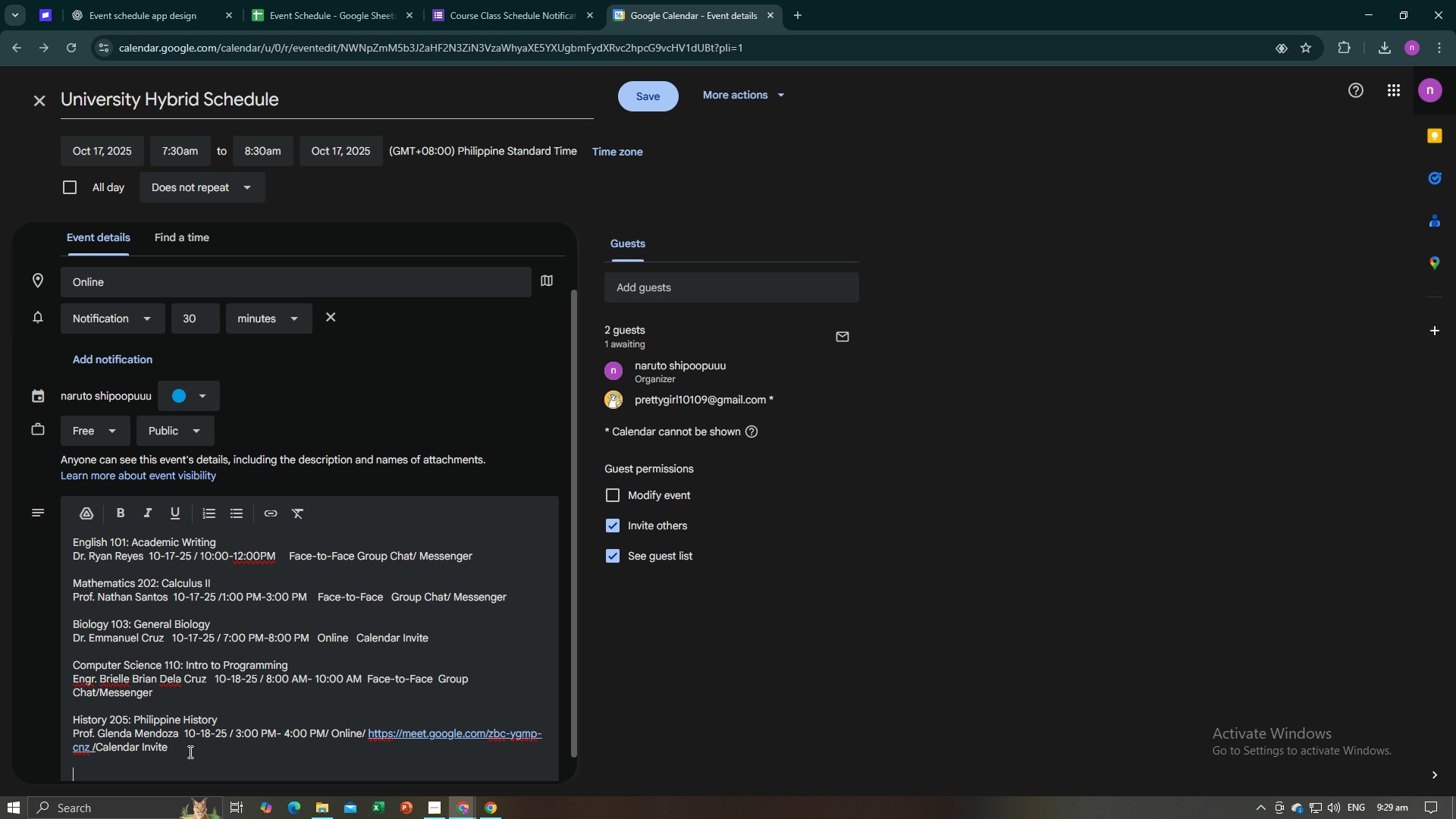 
key(Enter)
 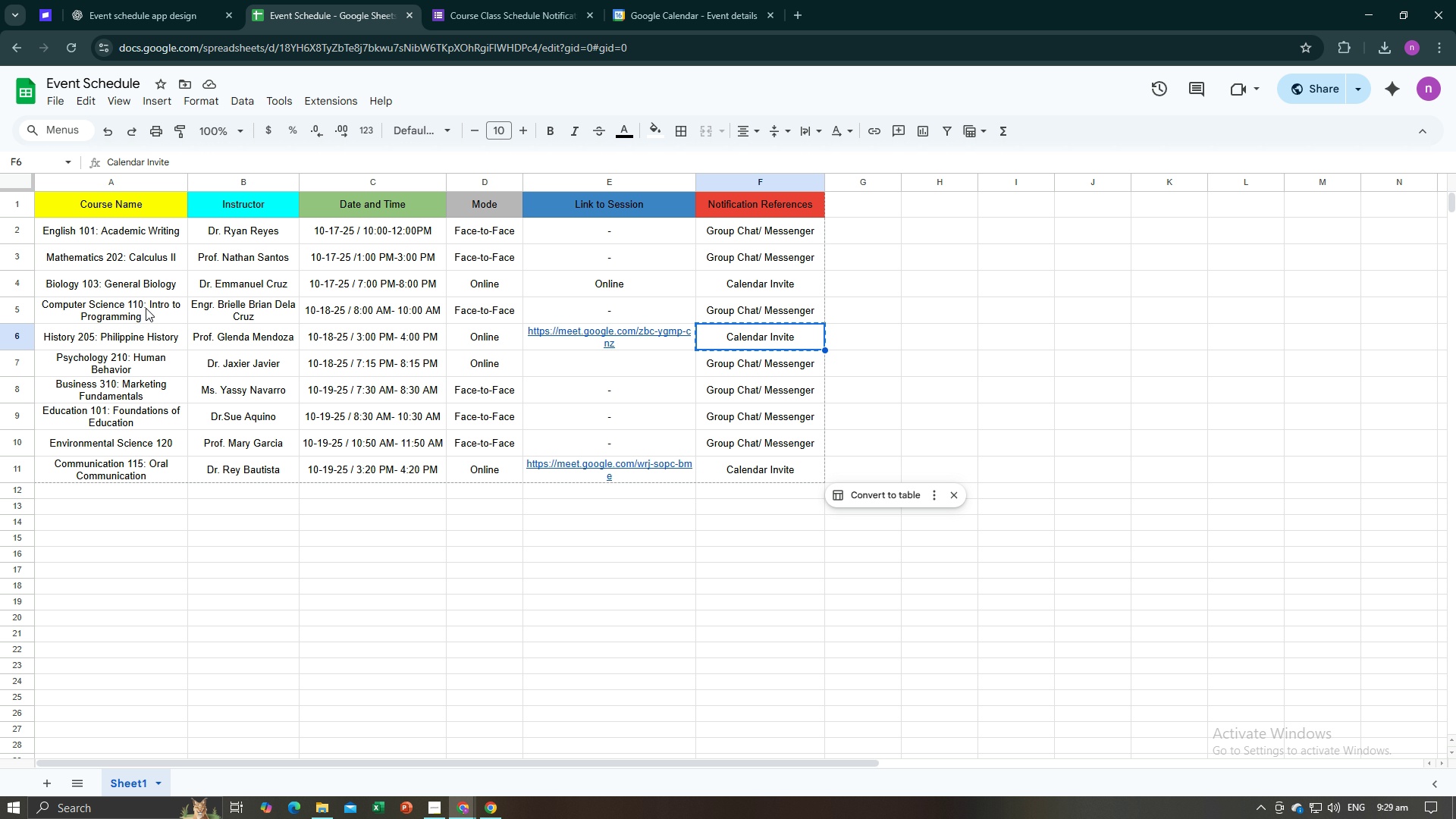 
left_click([121, 358])
 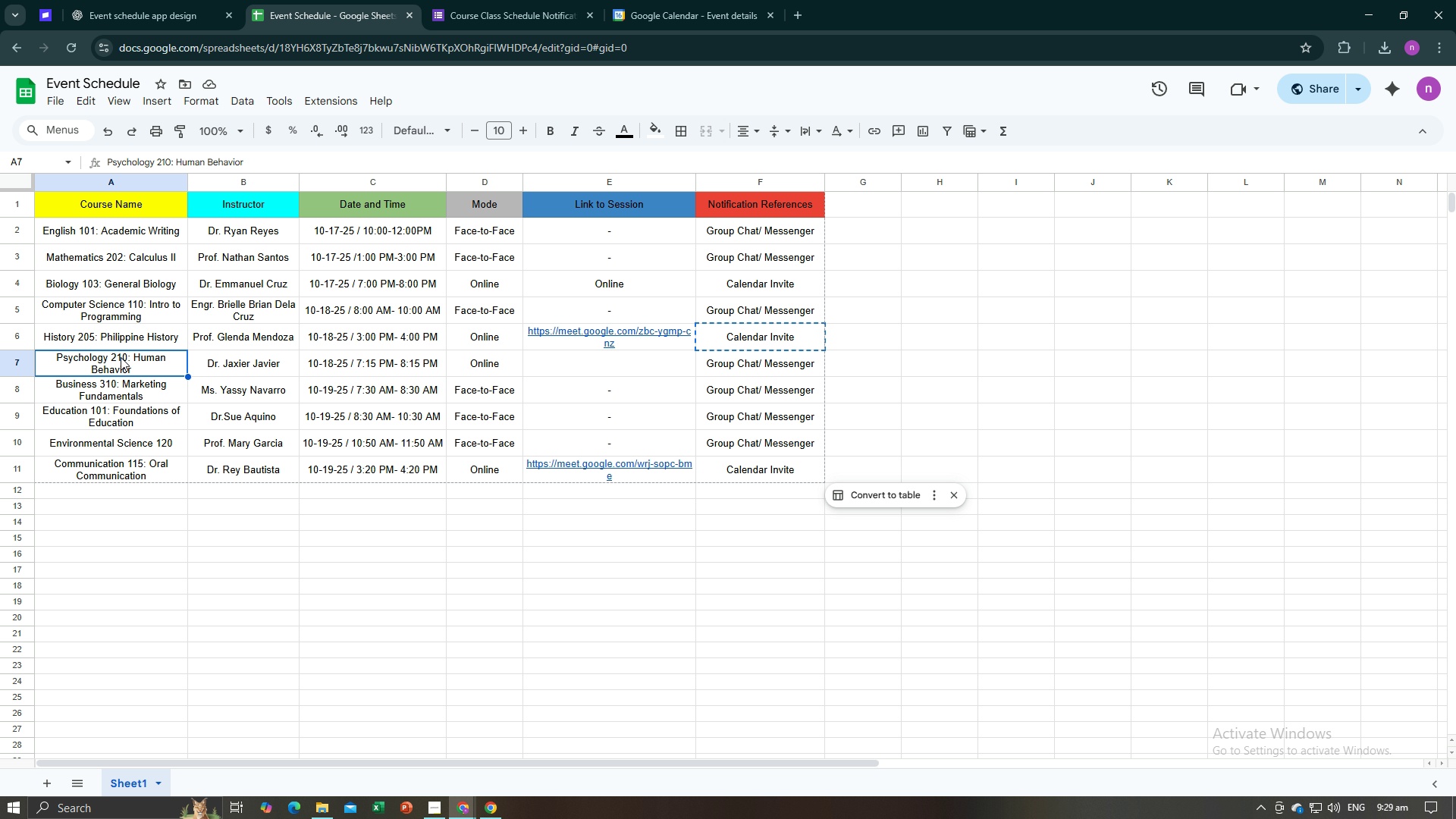 
key(Control+C)
 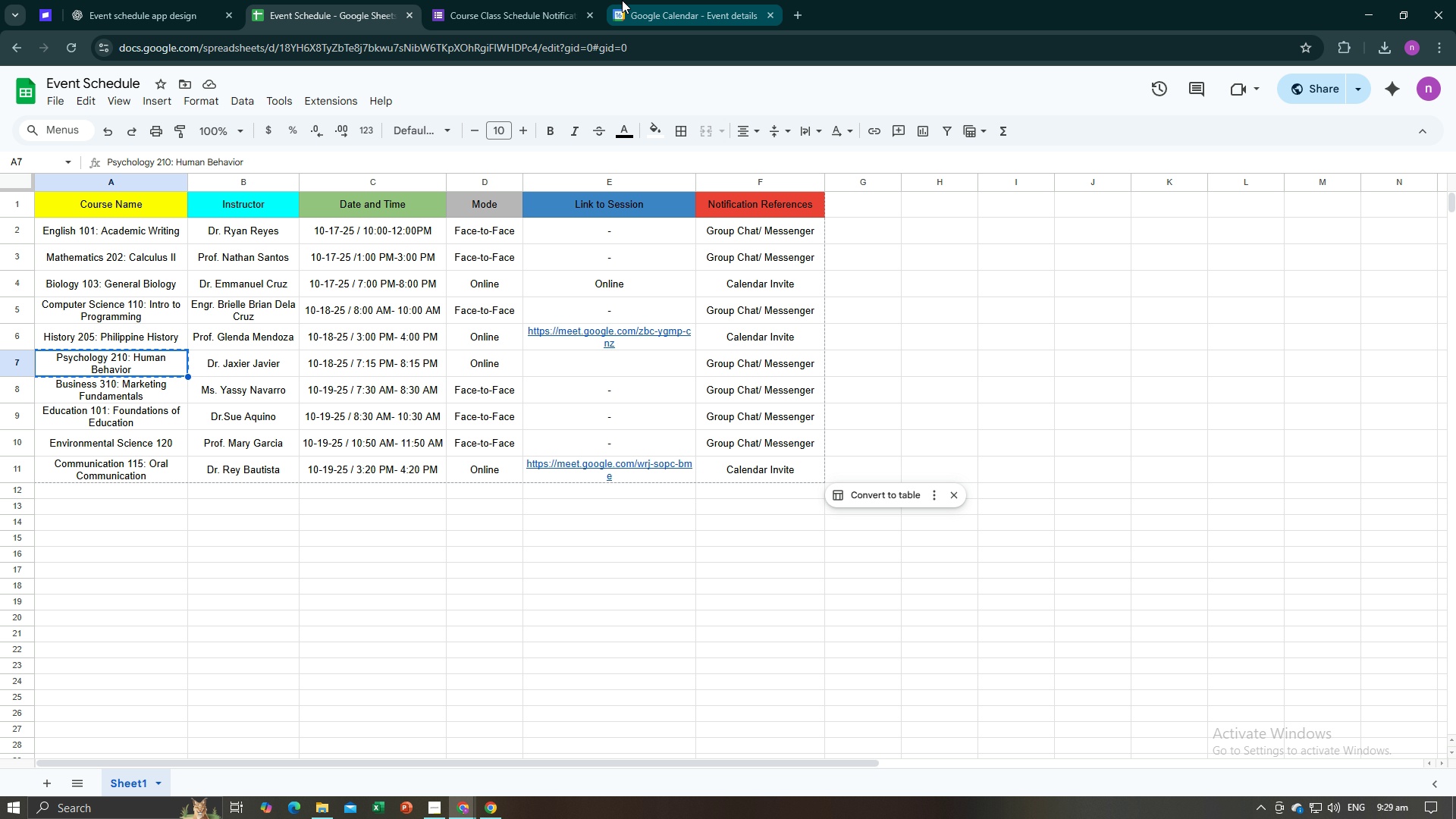 
left_click([623, 0])
 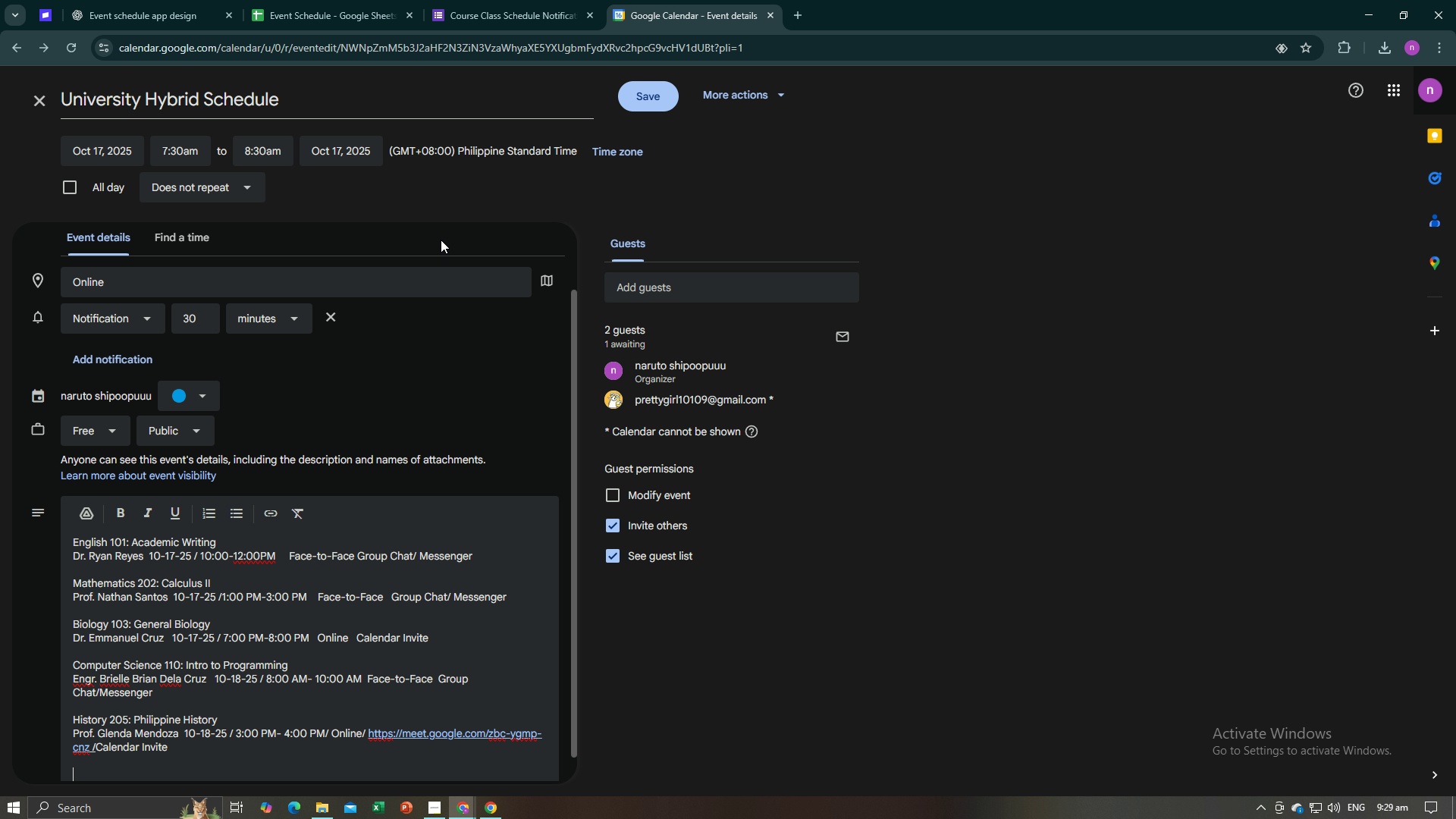 
key(Control+V)
 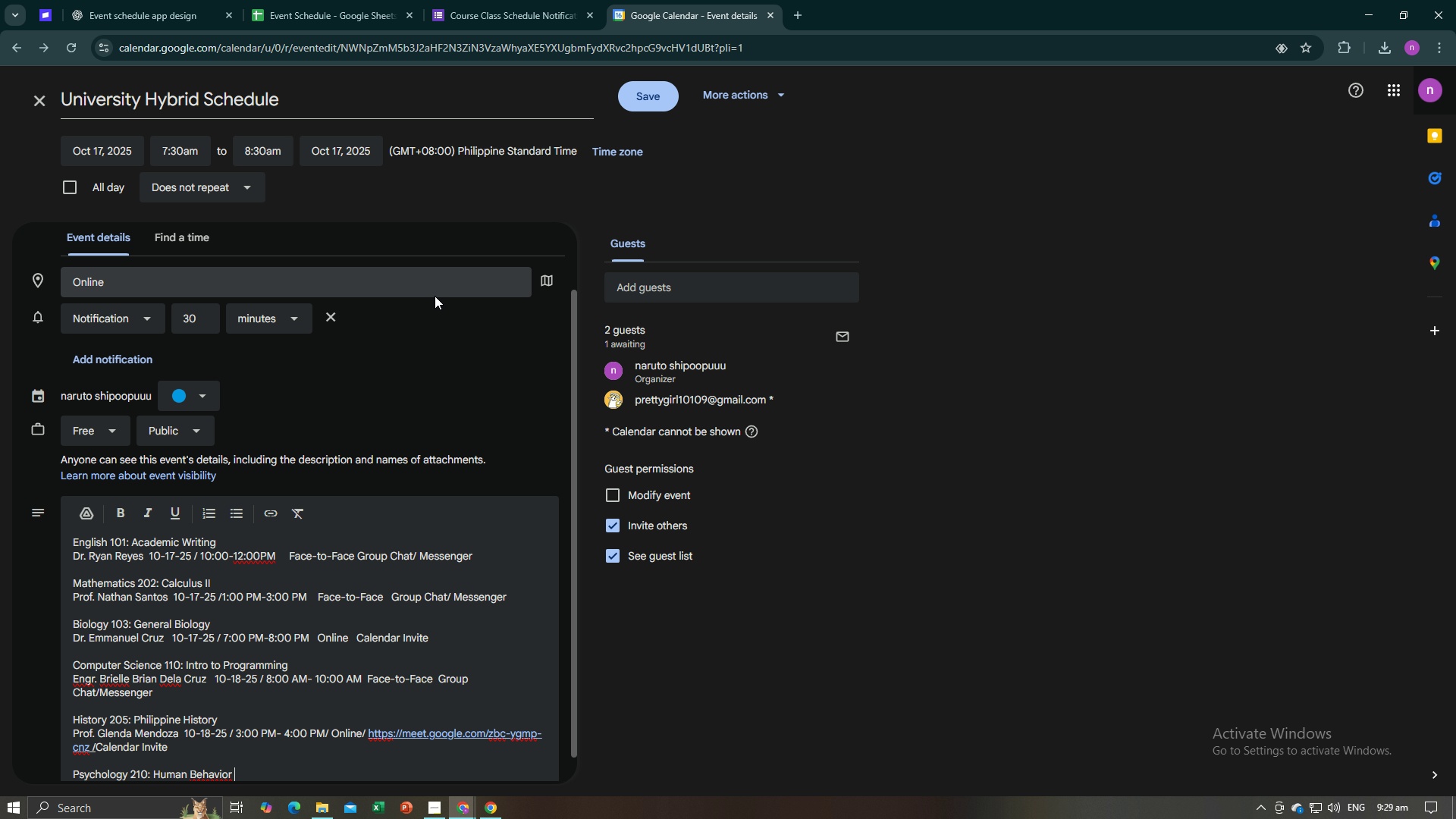 
key(Space)
 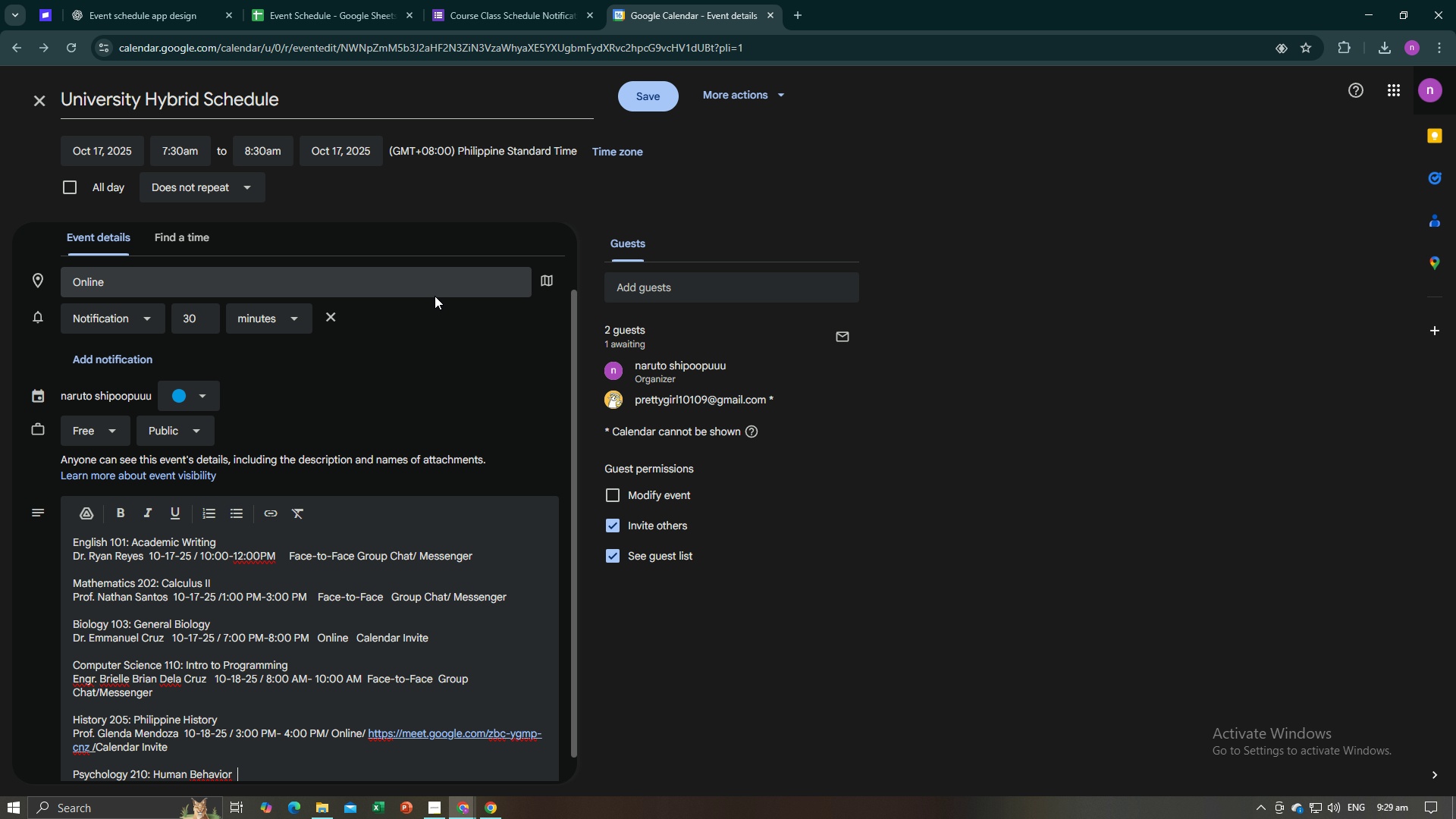 
key(Space)
 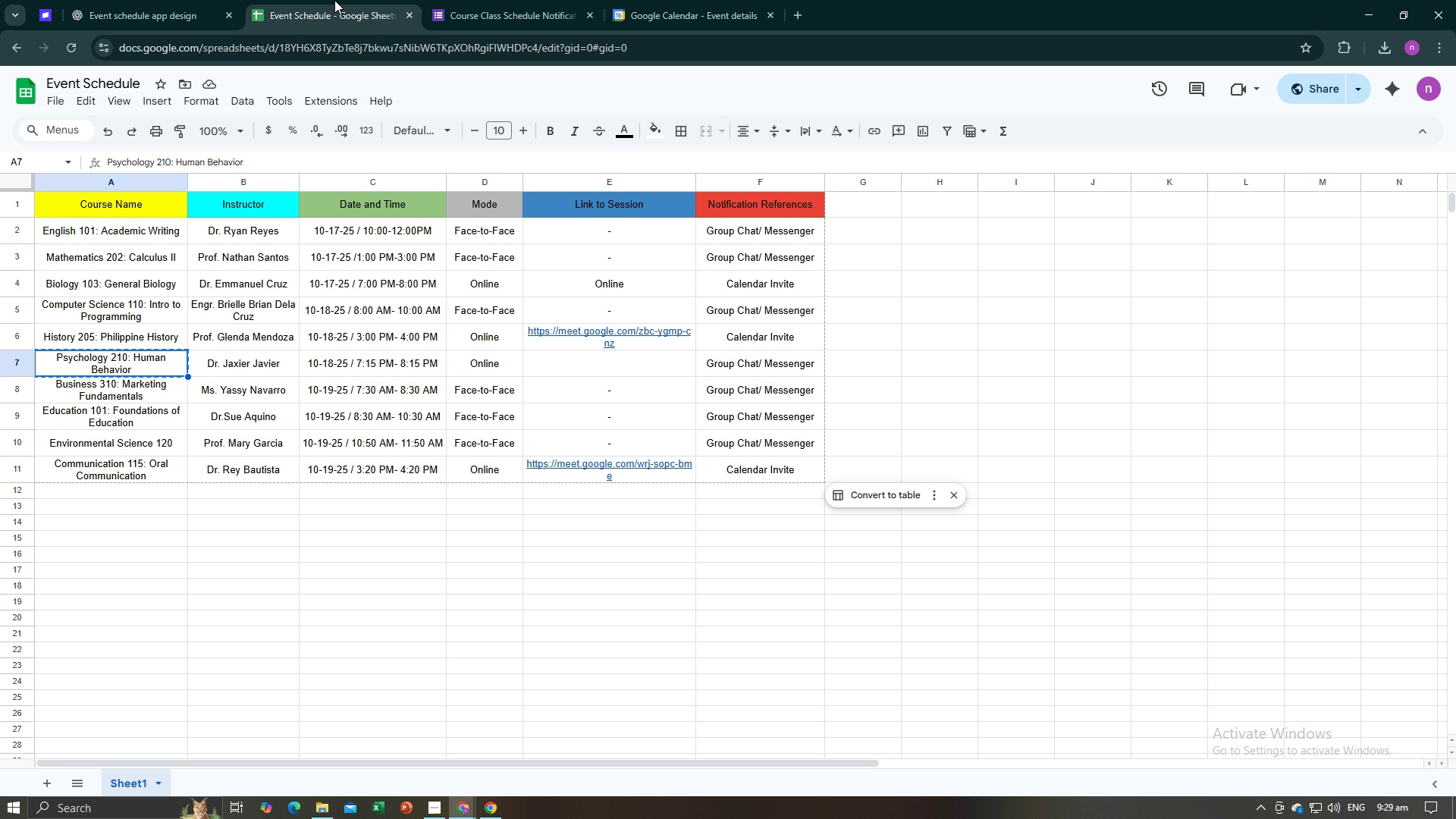 
left_click([334, 0])
 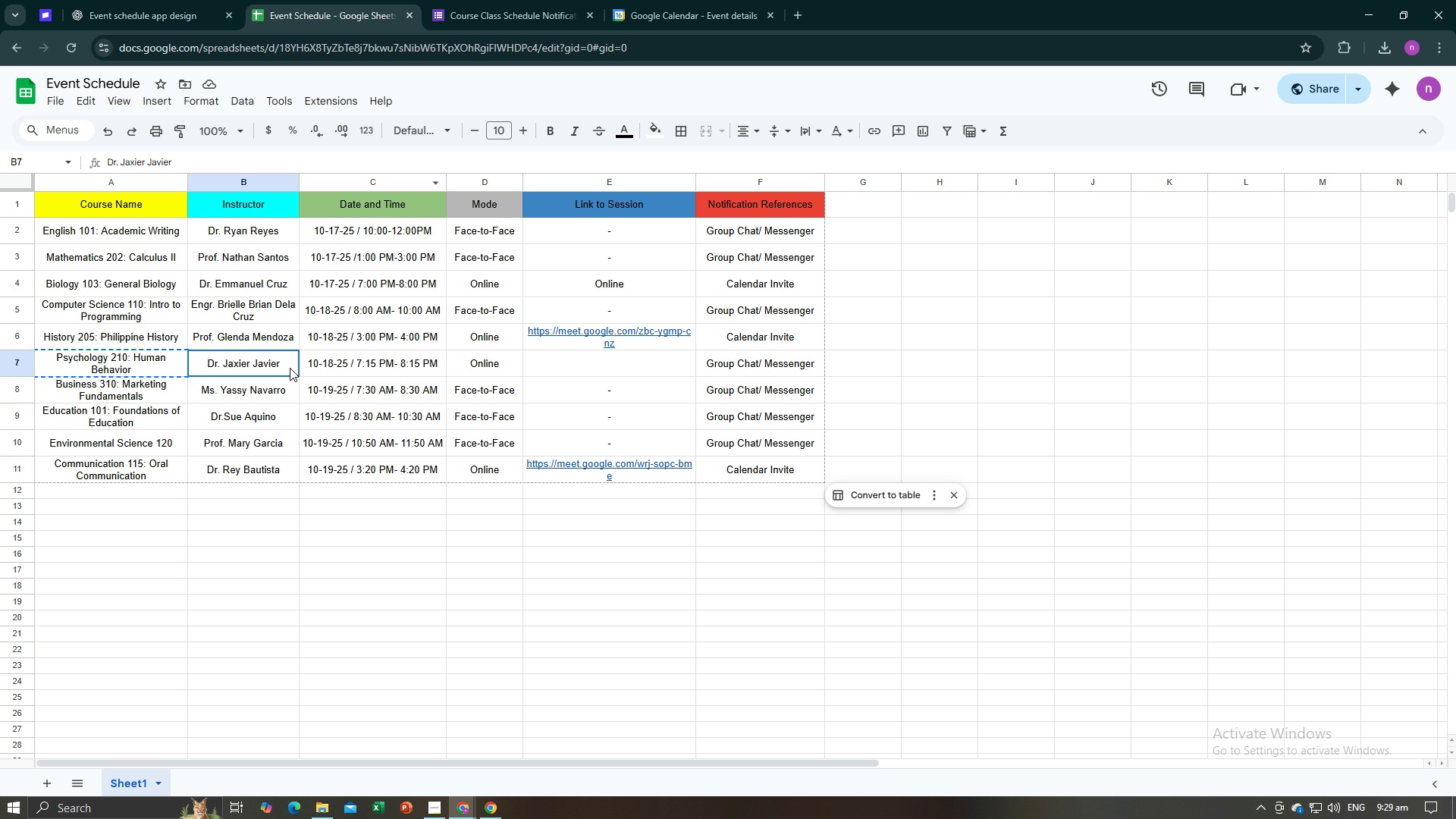 
left_click([290, 368])
 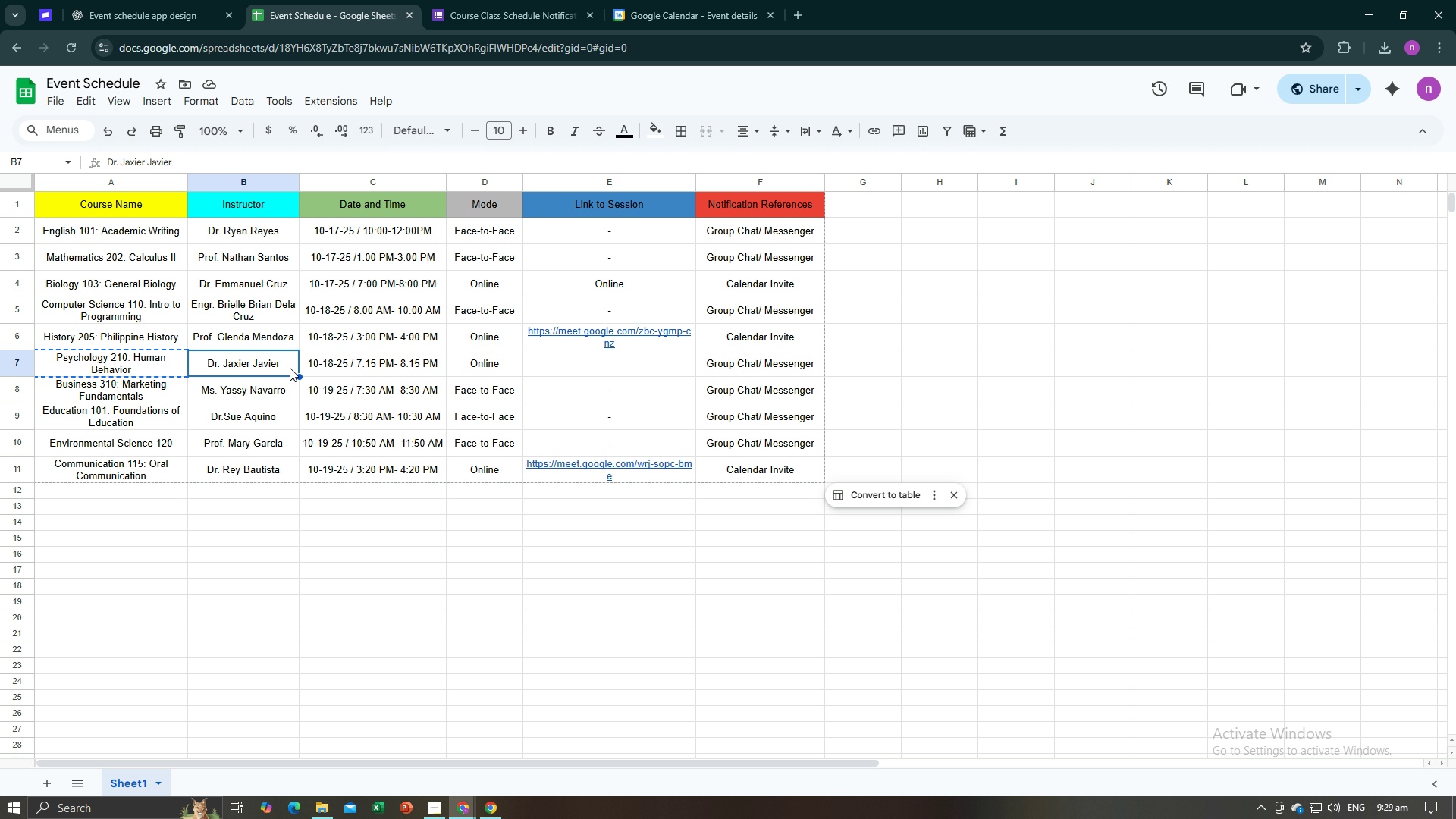 
key(Control+C)
 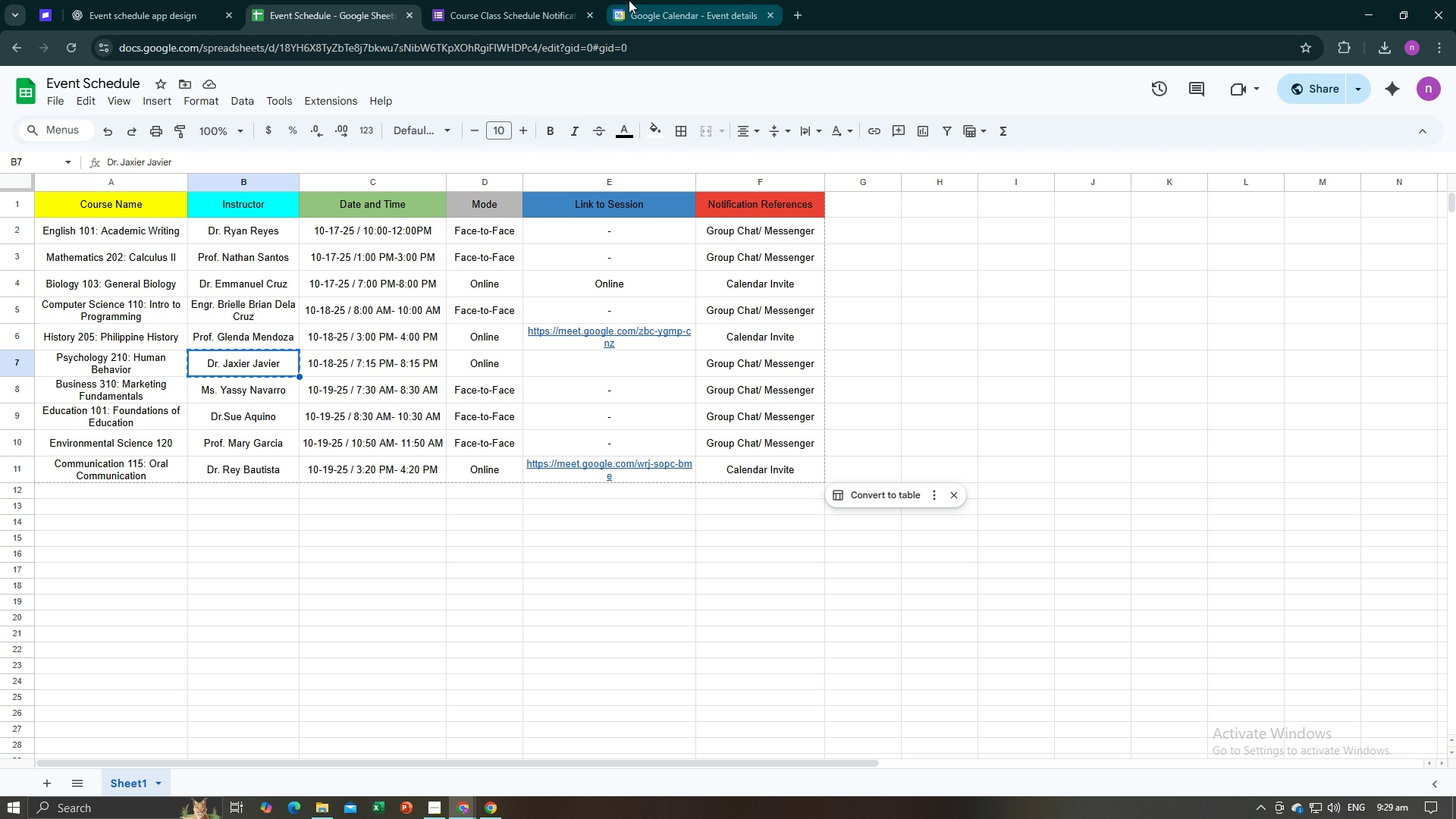 
left_click([629, 0])
 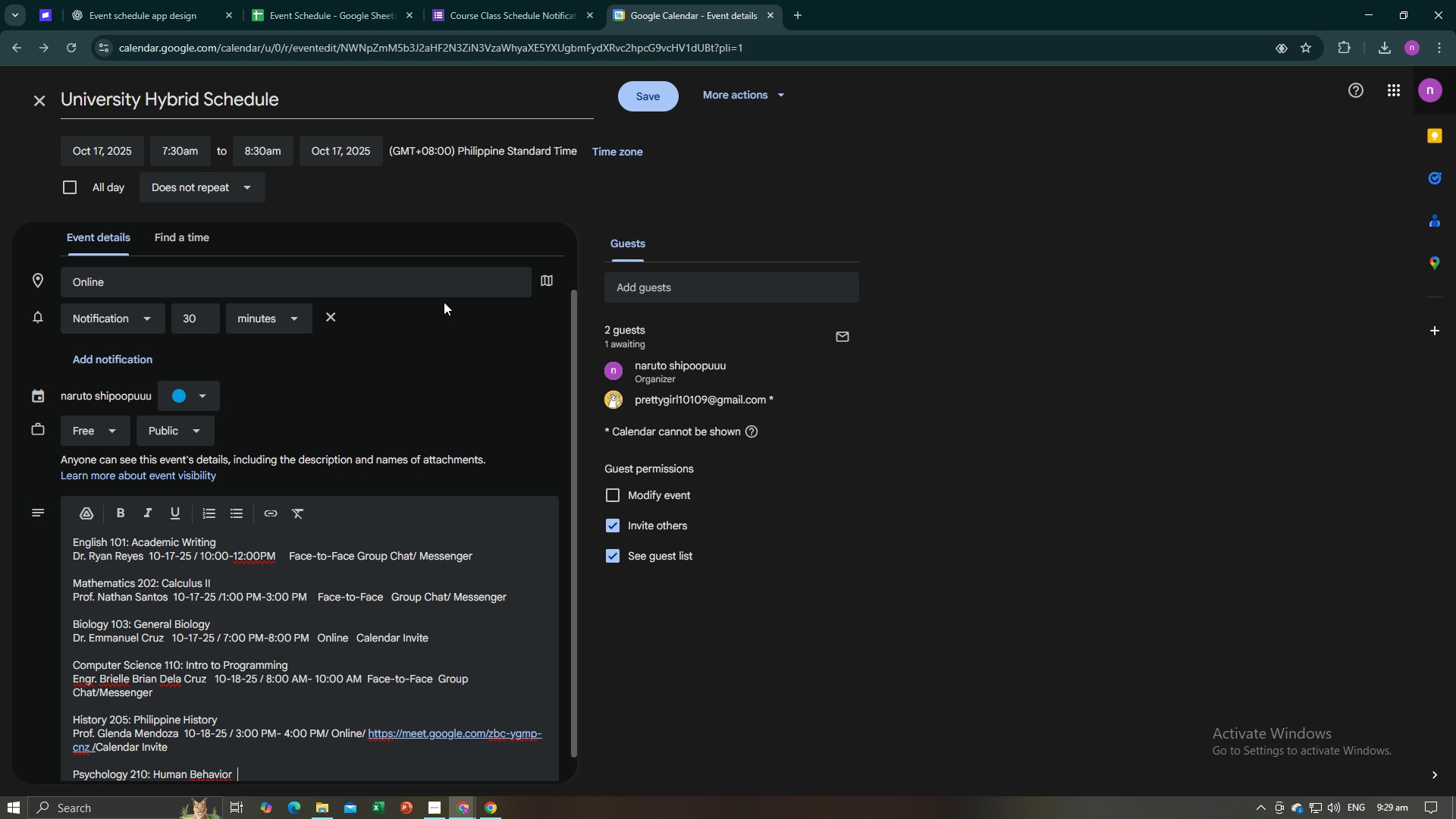 
key(Backspace)
 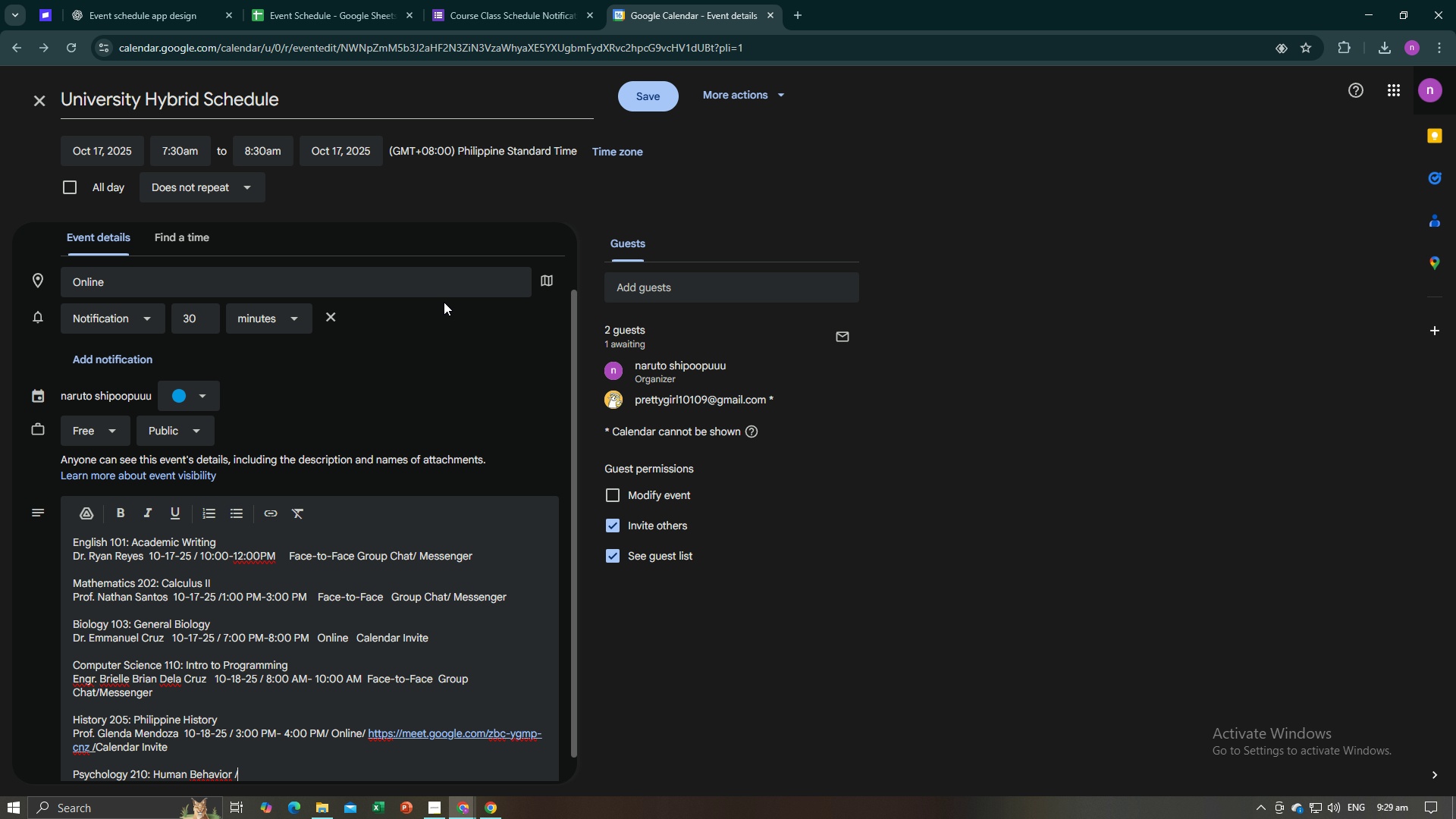 
key(Slash)
 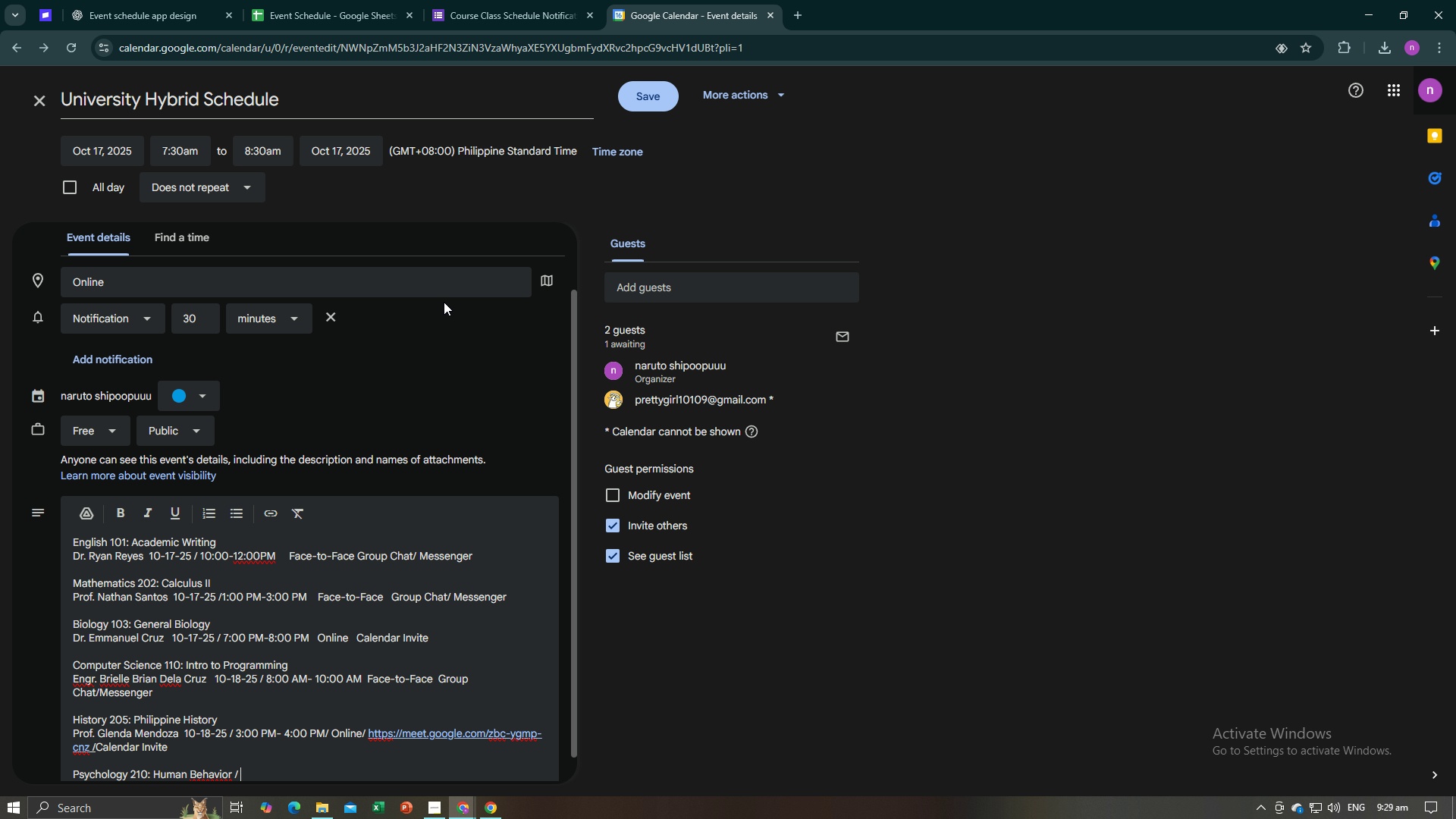 
key(Space)
 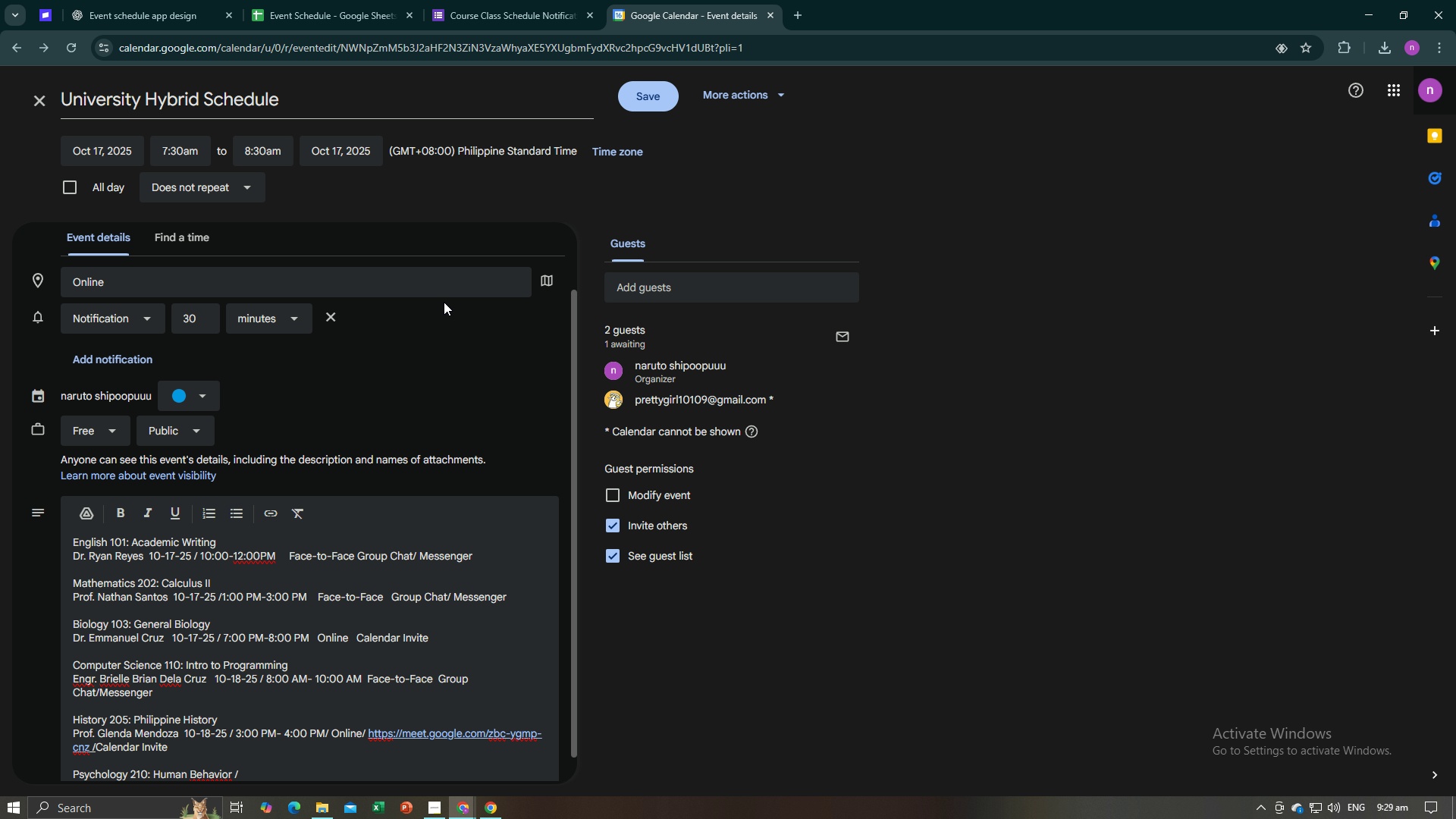 
key(Control+V)
 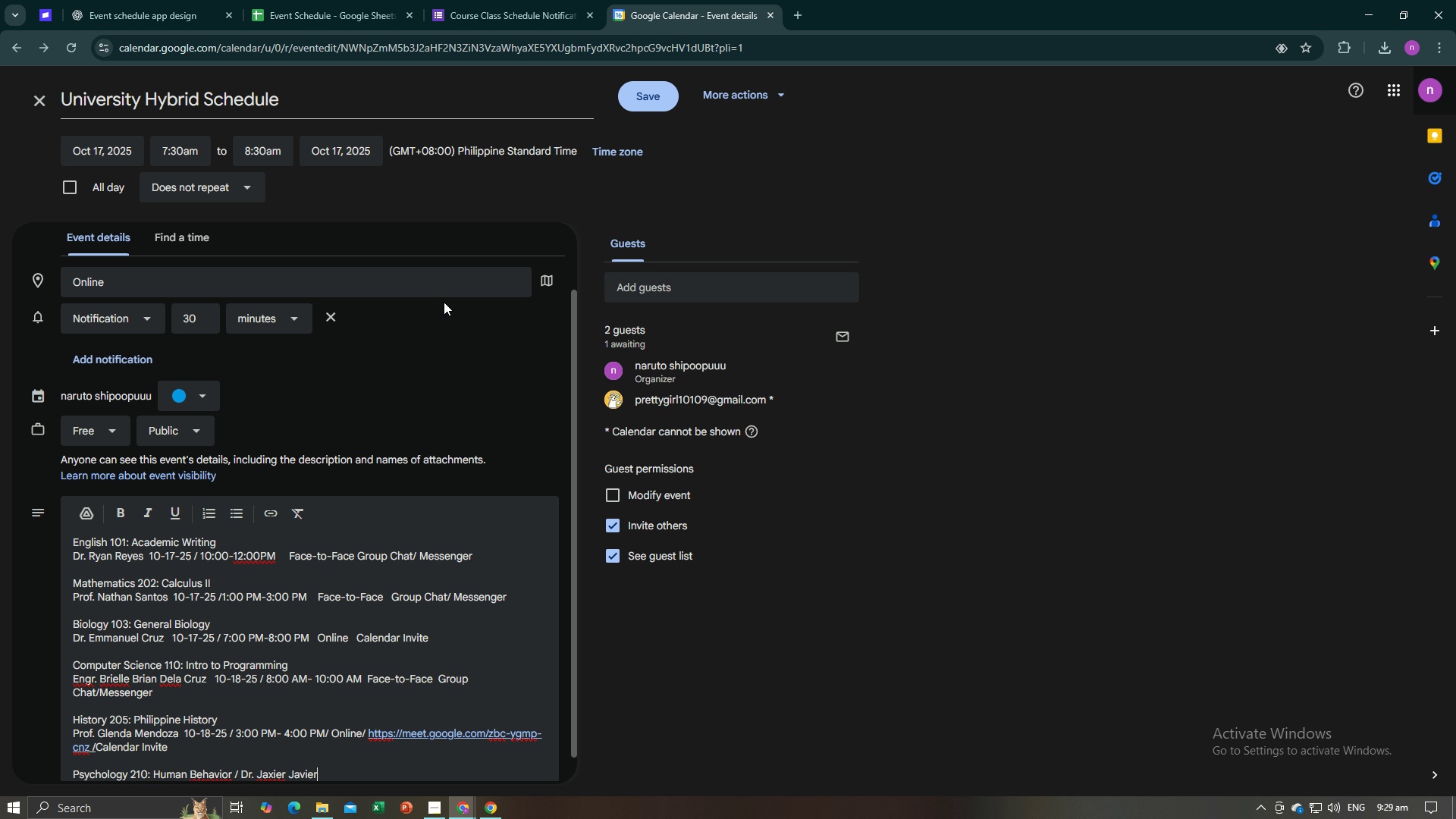 
key(Slash)
 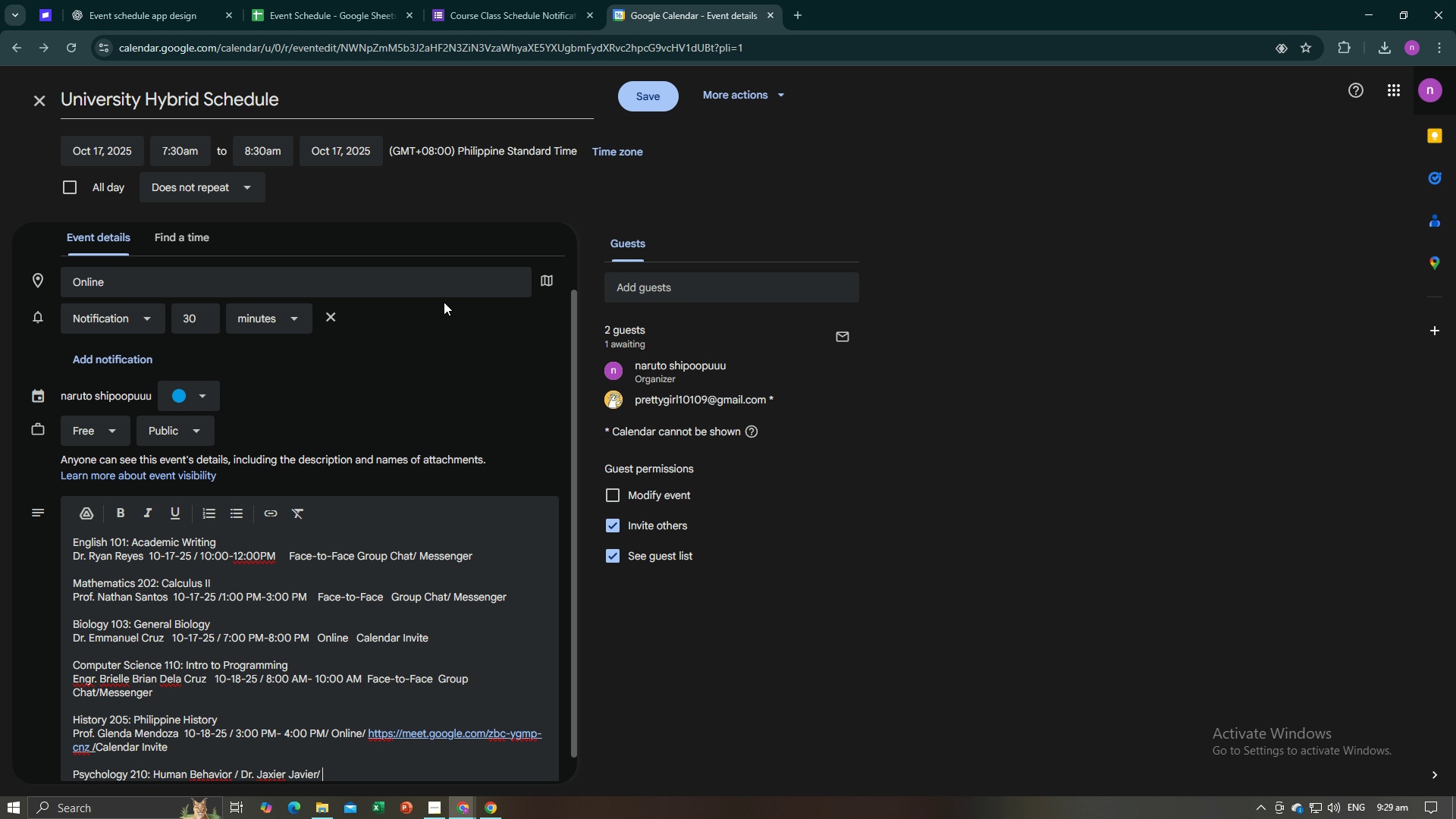 
key(Space)
 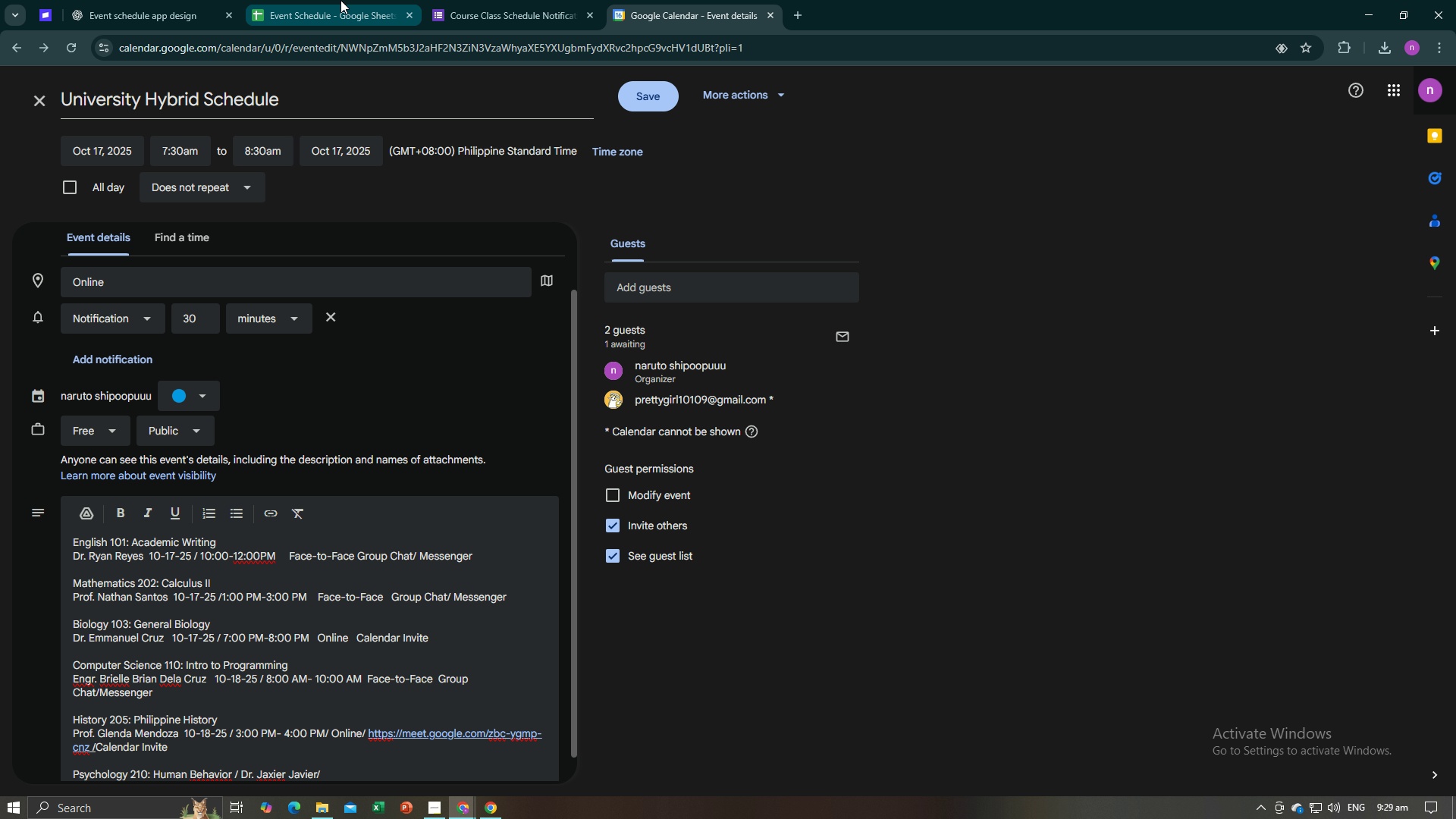 
left_click([337, 0])
 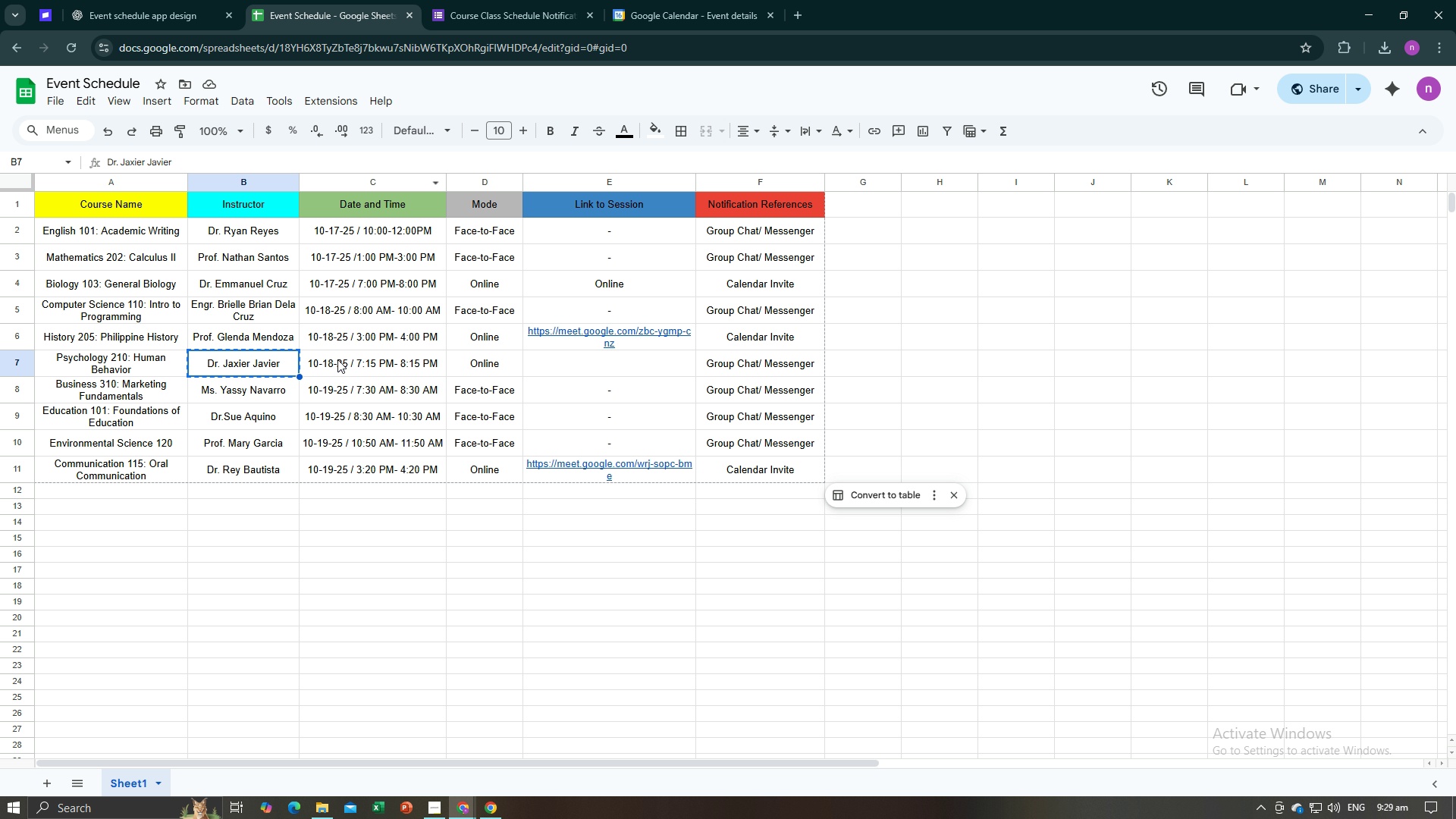 
left_click([337, 359])
 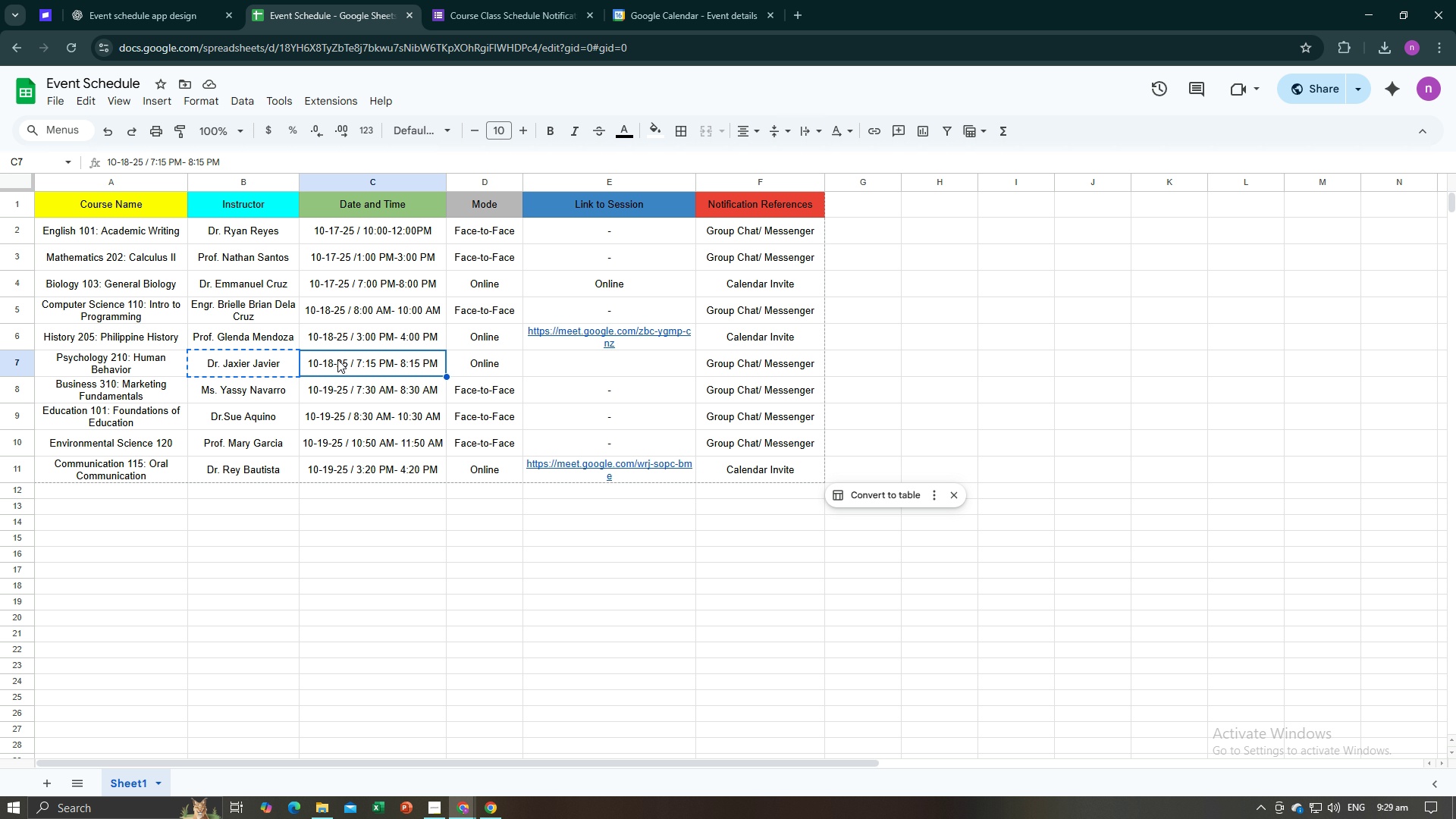 
key(Control+C)
 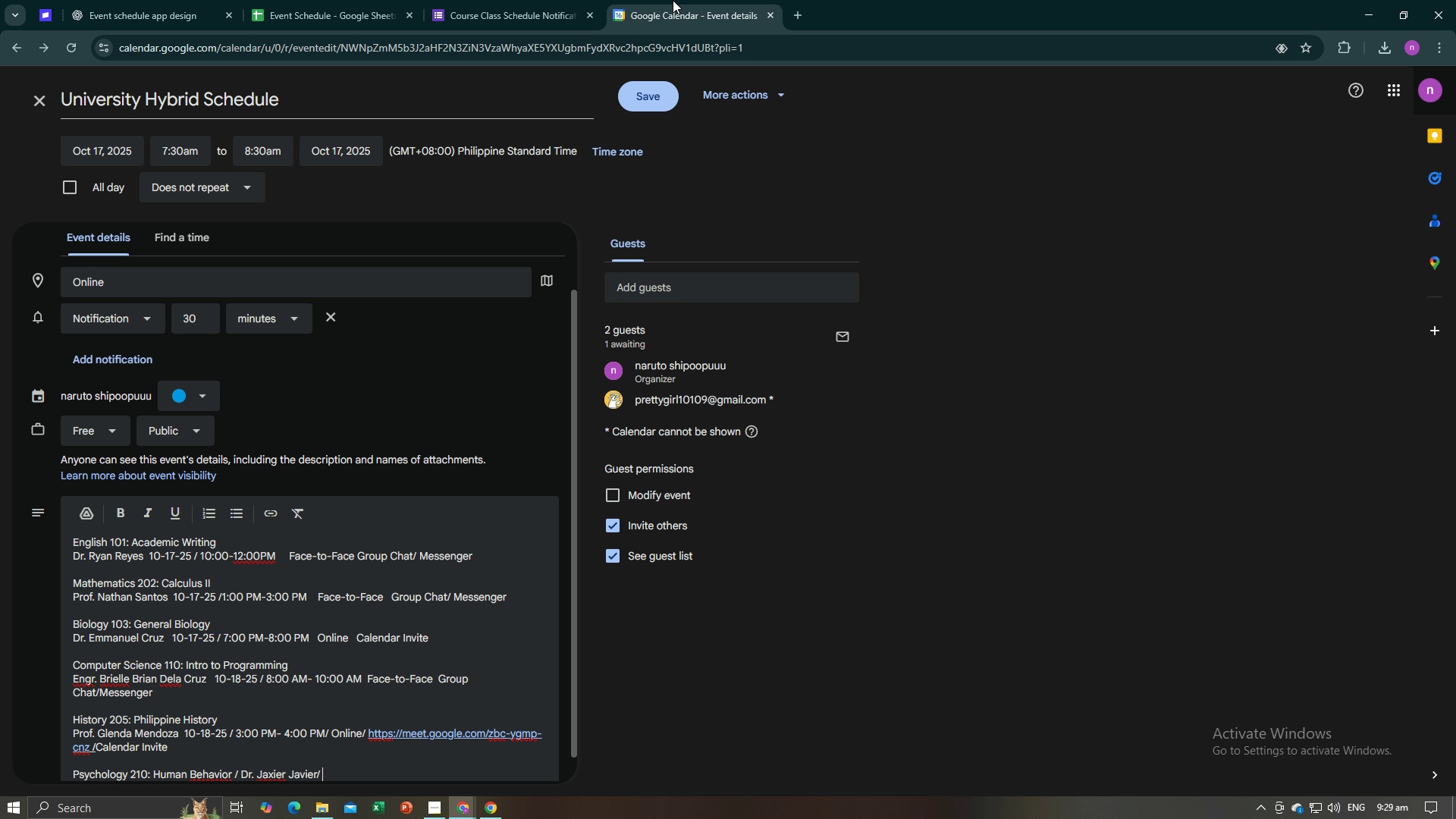 
left_click([673, 0])
 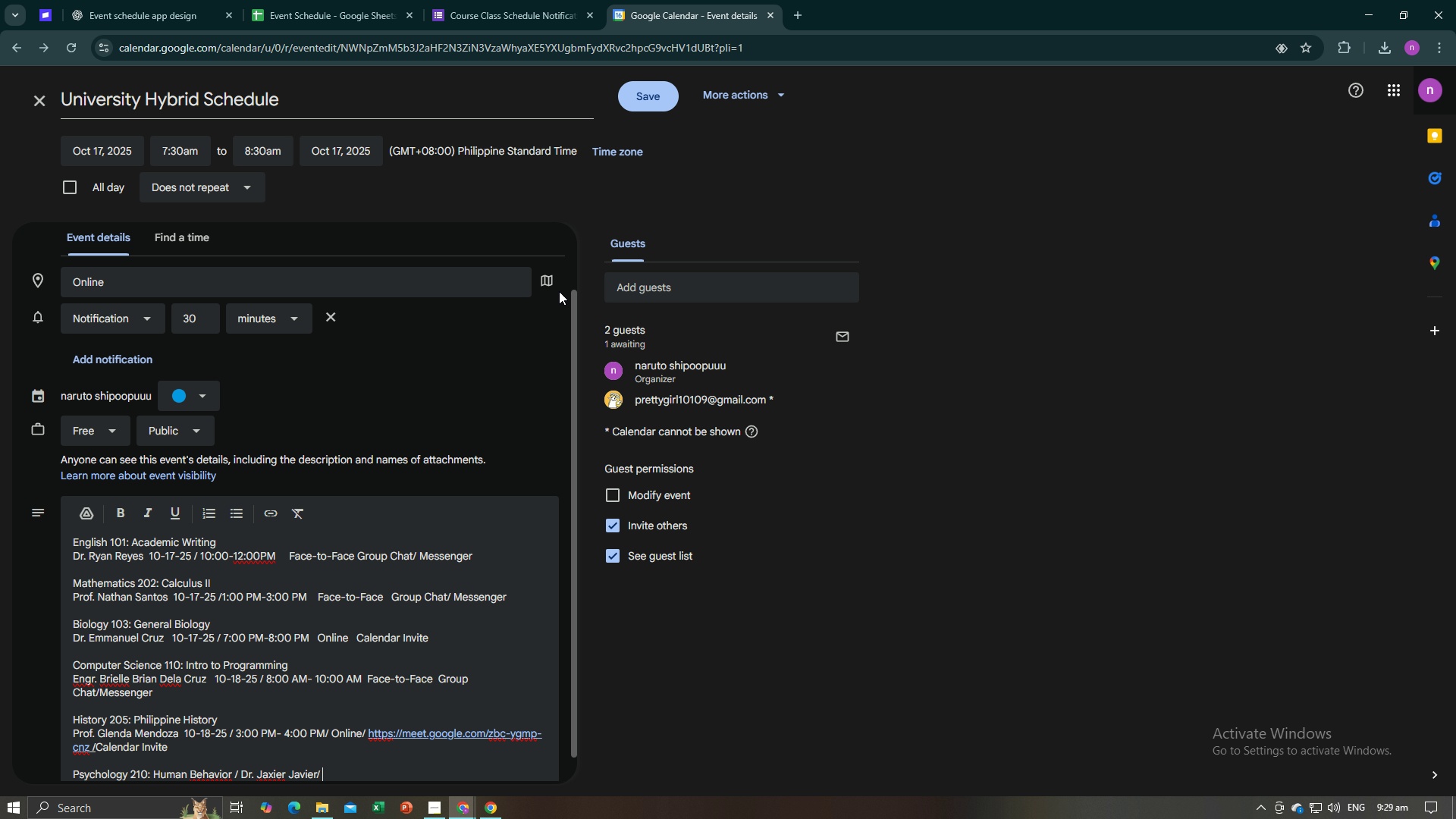 
key(Control+V)
 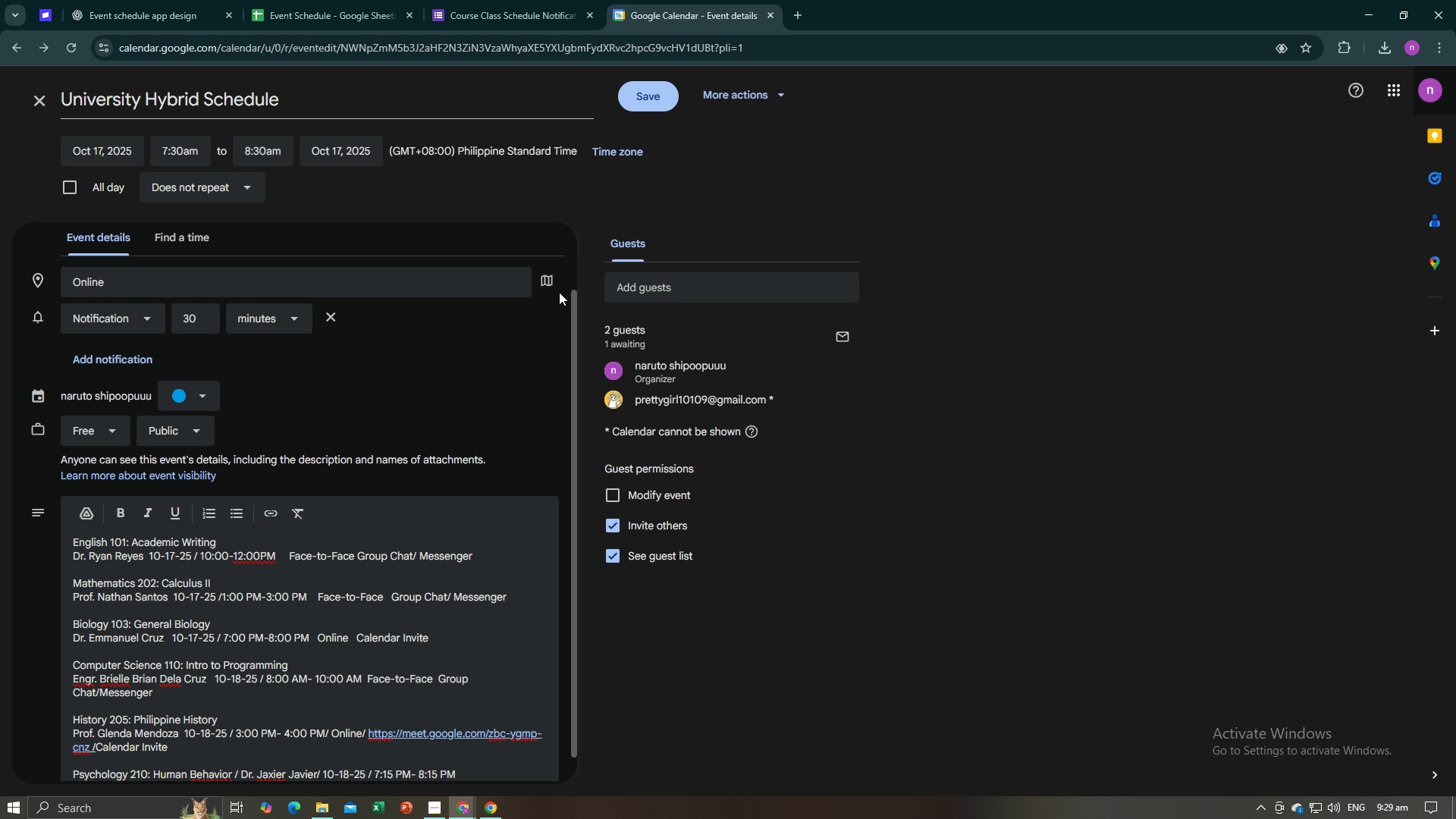 
key(Slash)
 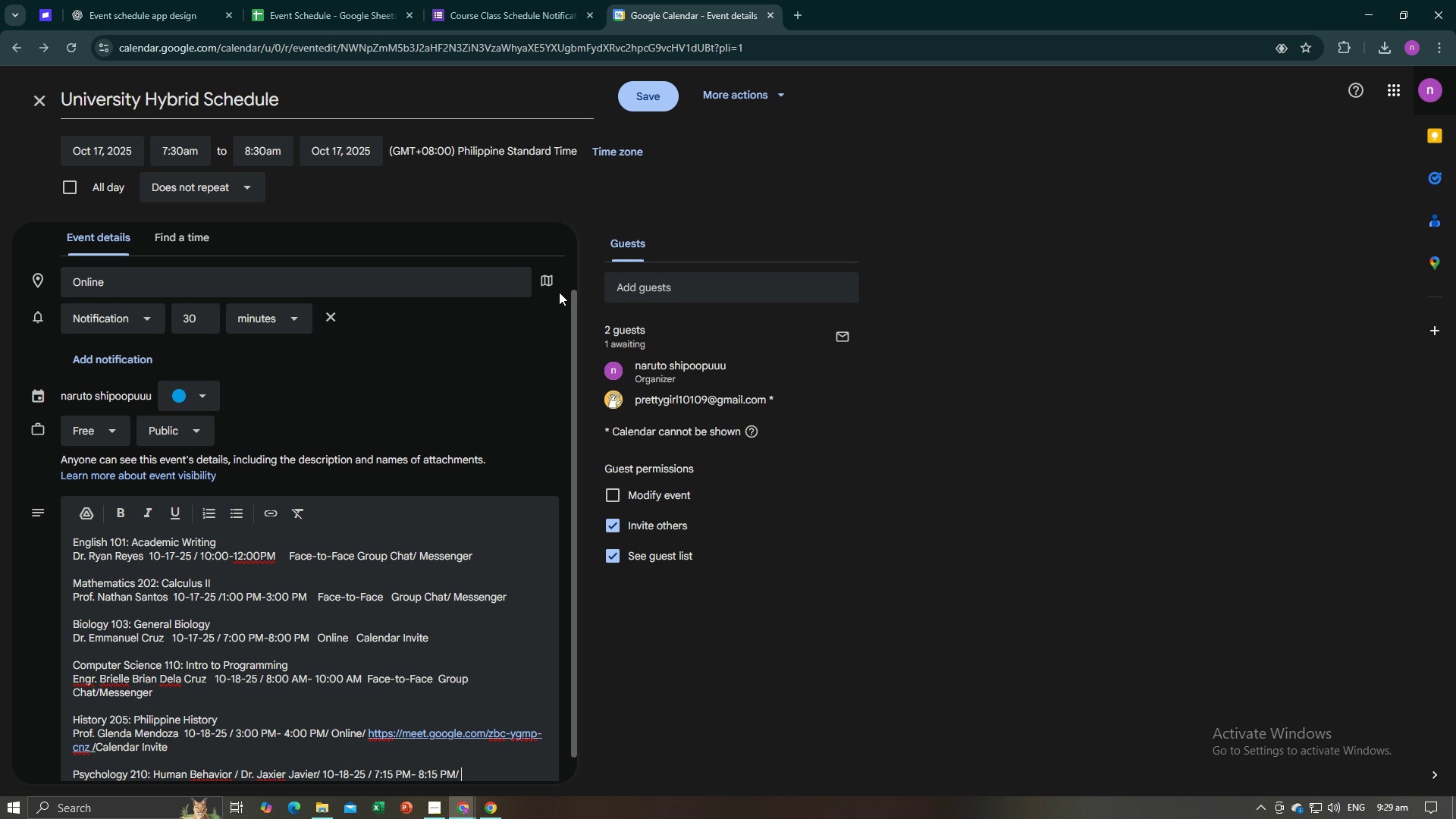 
key(Space)
 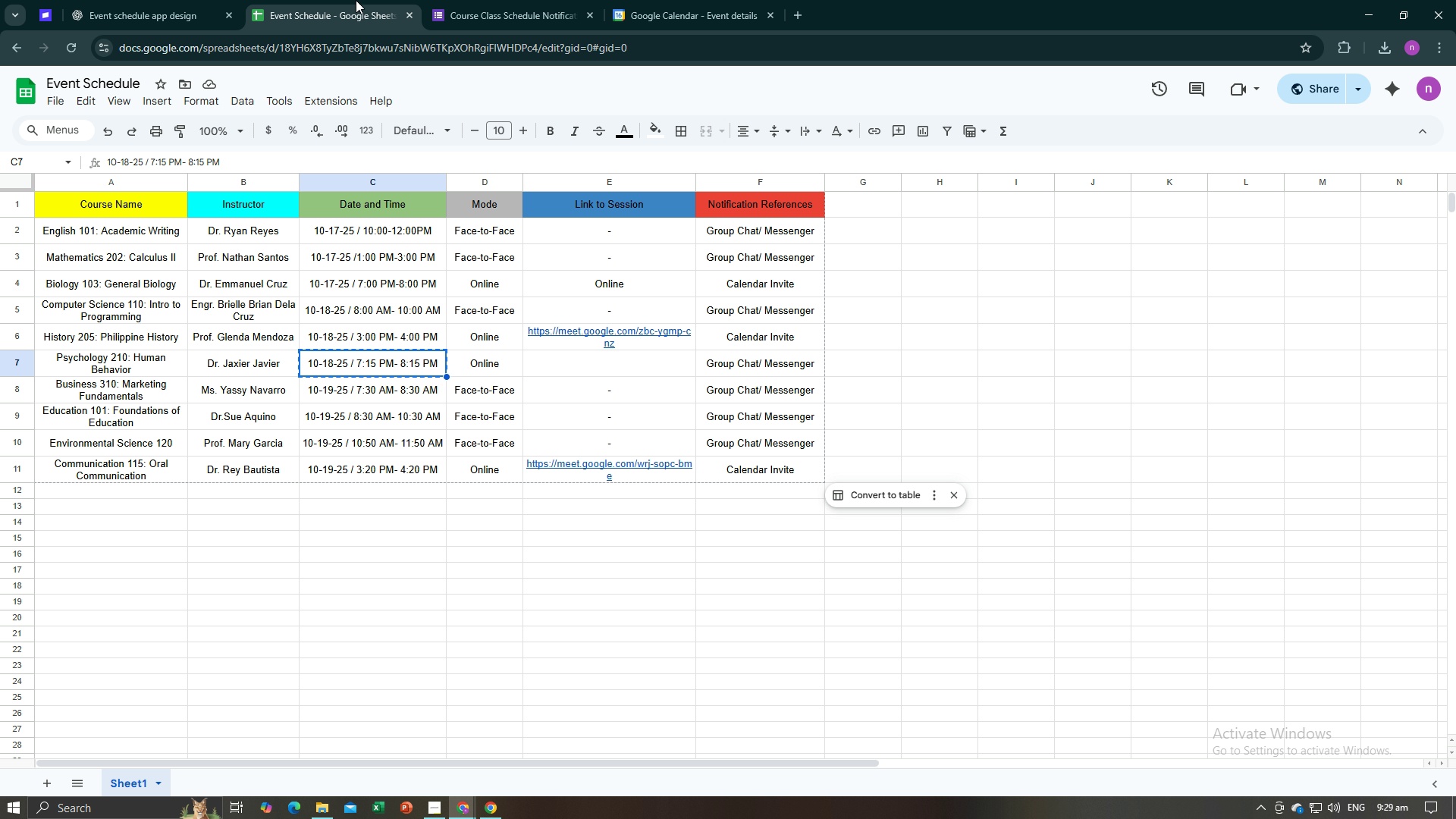 
left_click([356, 0])
 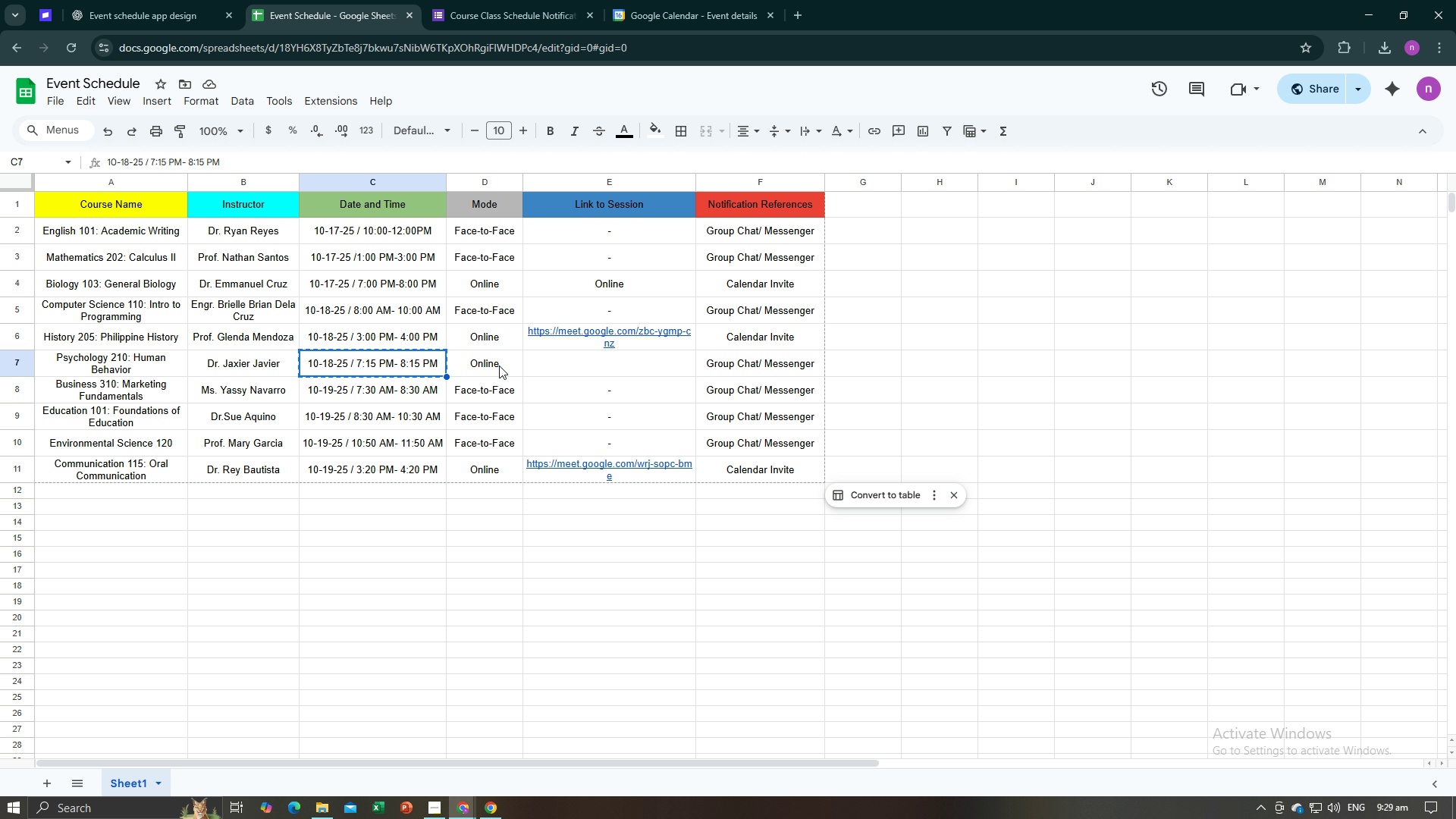 
left_click([499, 366])
 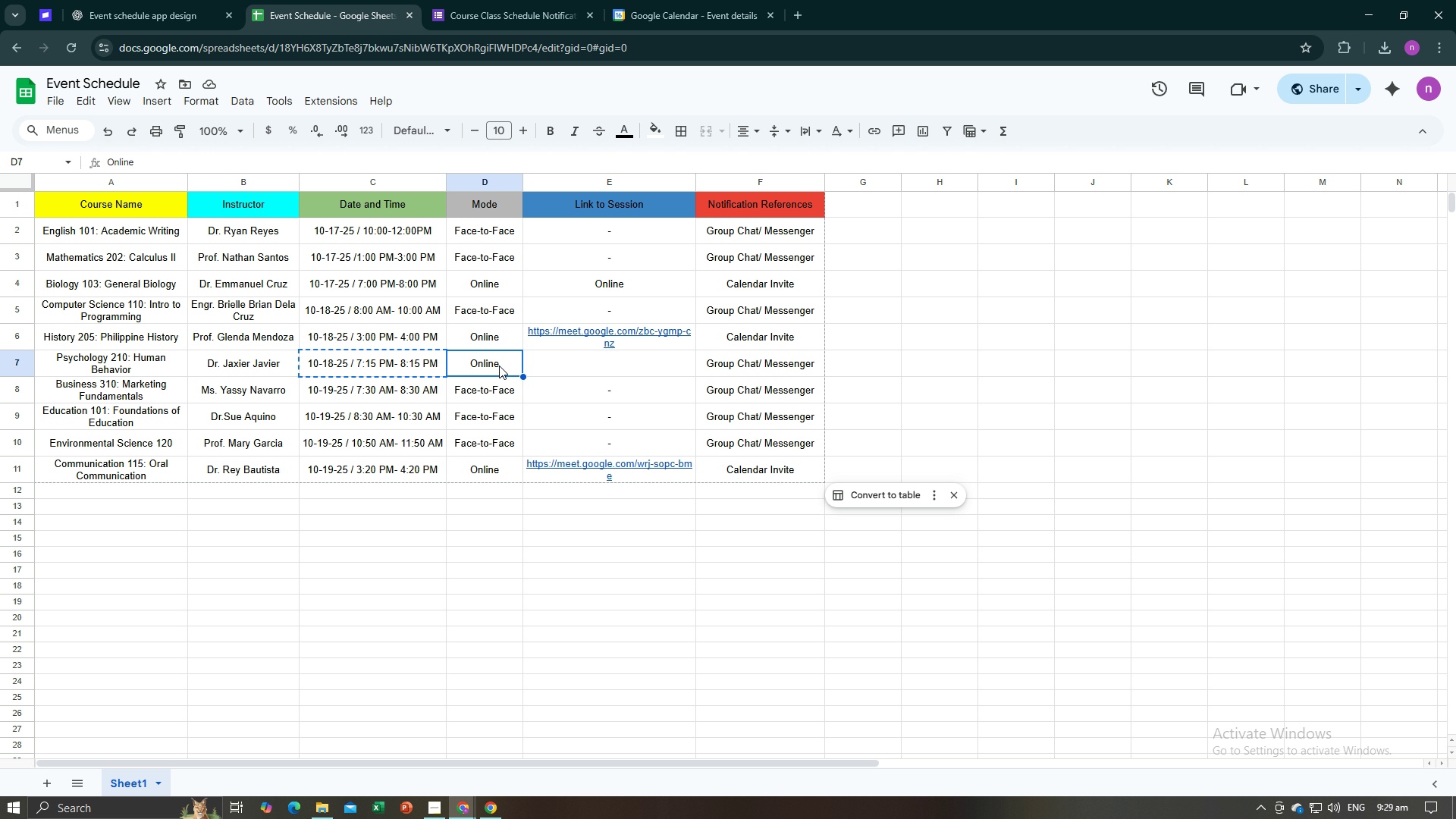 
hold_key(key=ControlLeft, duration=1.5)
 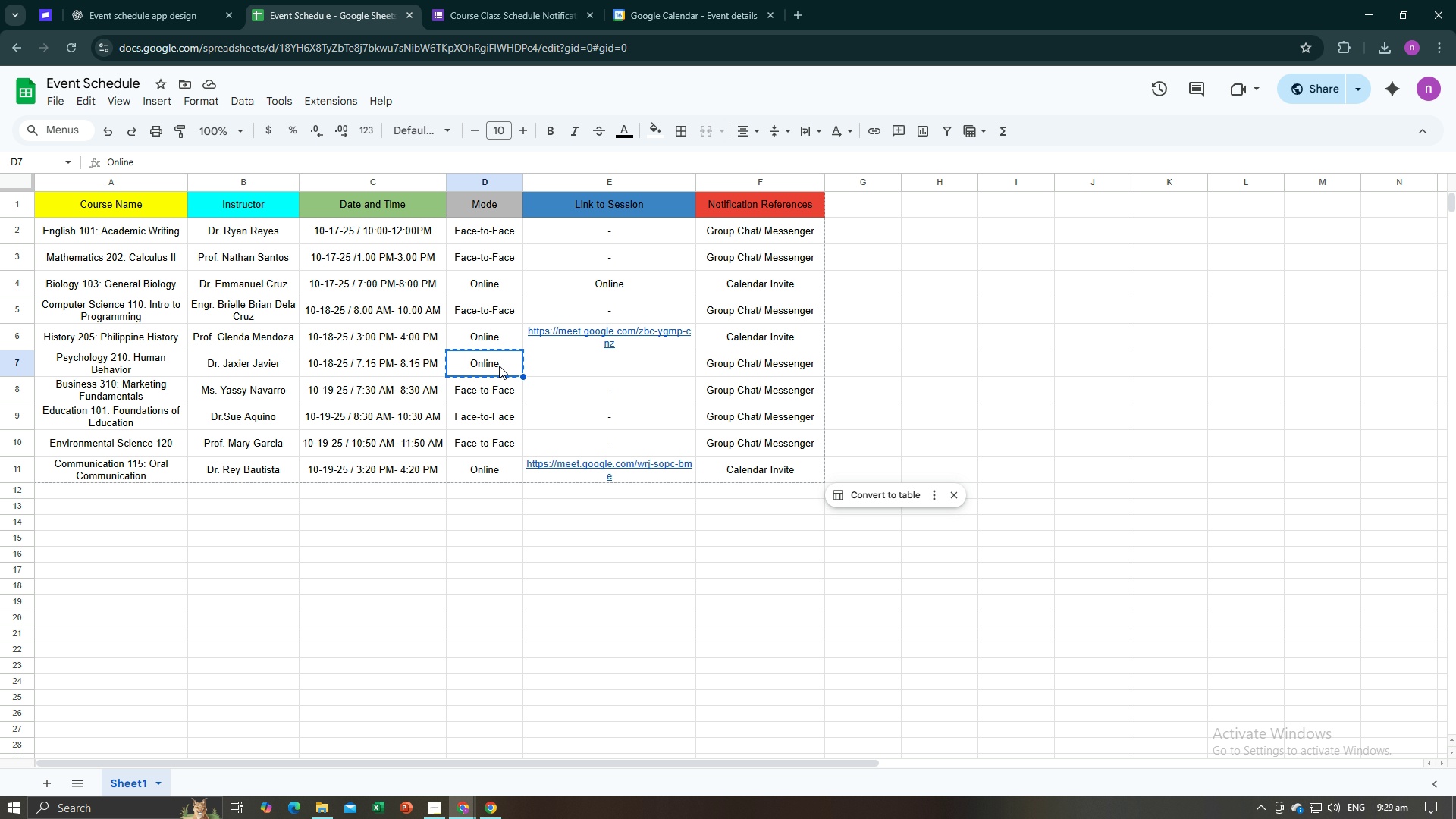 
key(Control+ControlLeft)
 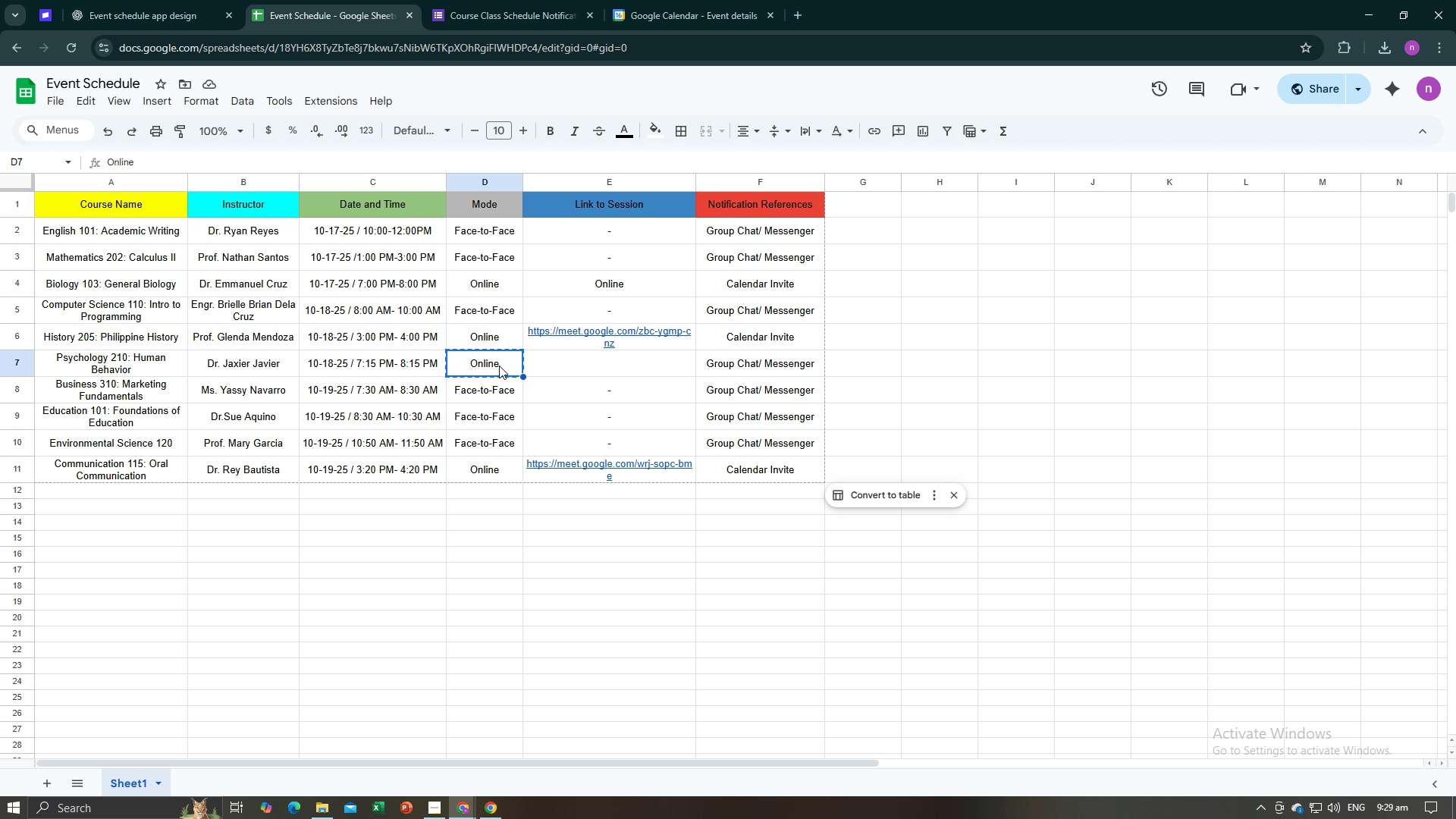 
key(Control+C)
 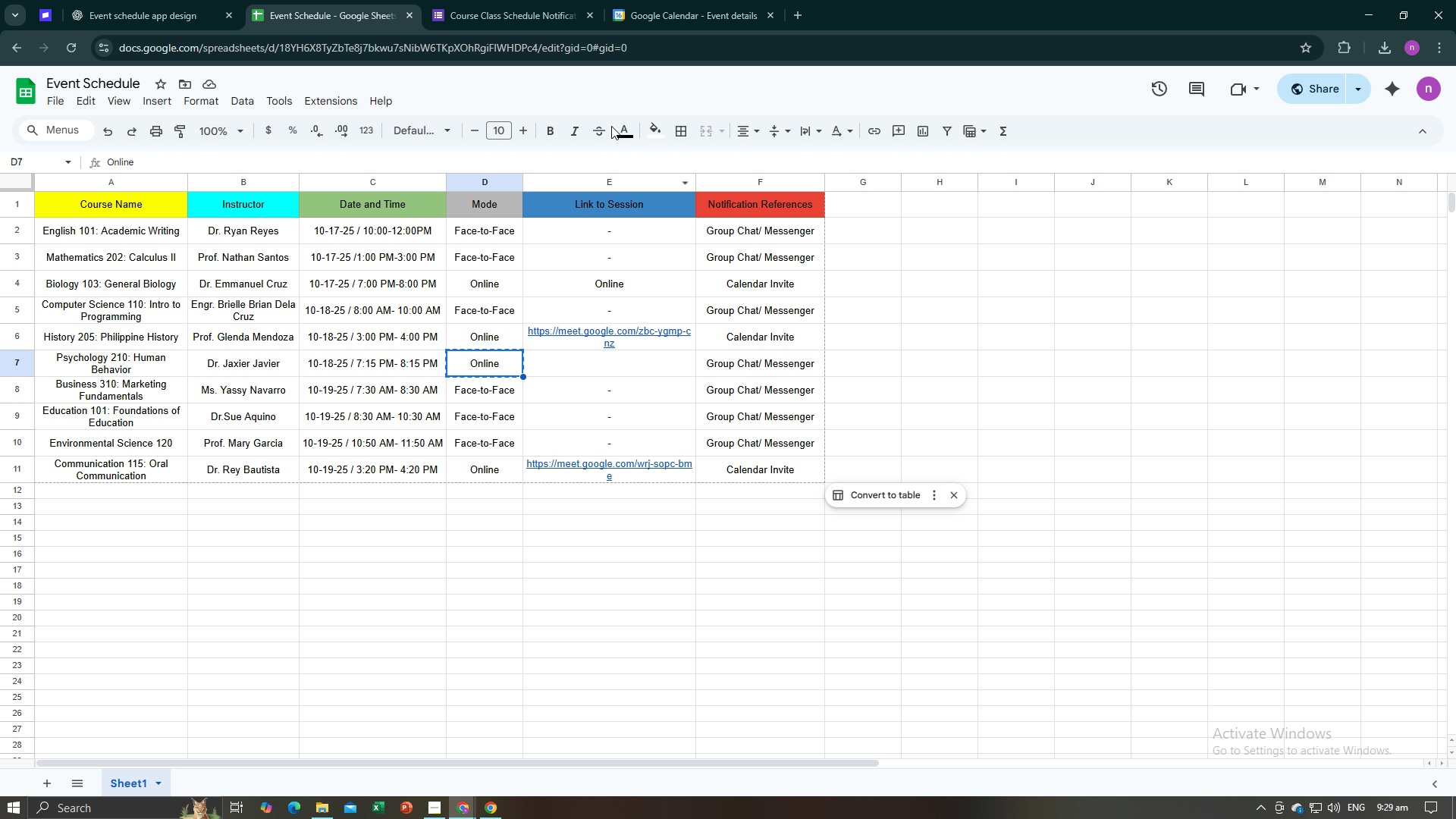 
left_click([700, 3])
 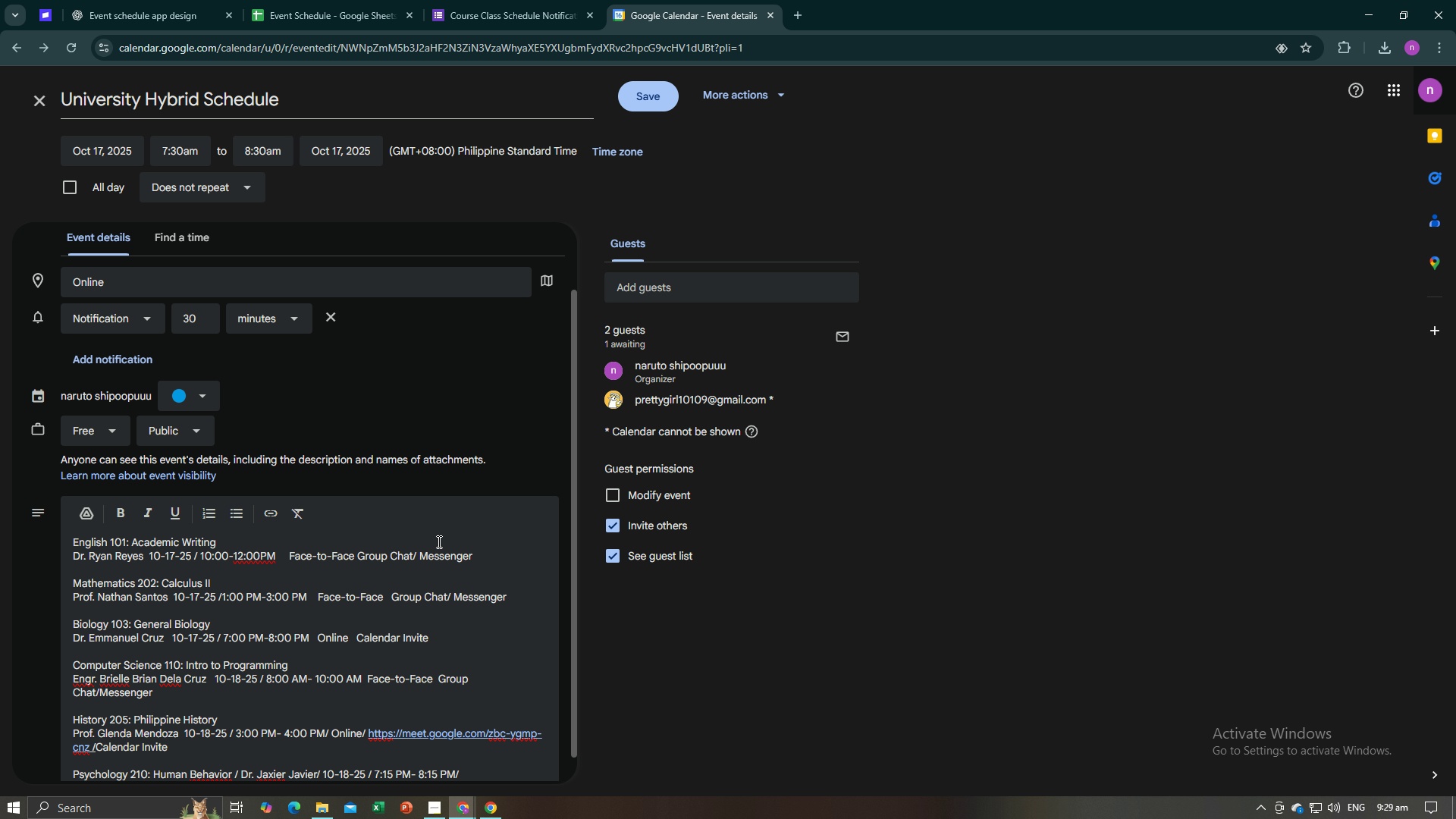 
key(Control+V)
 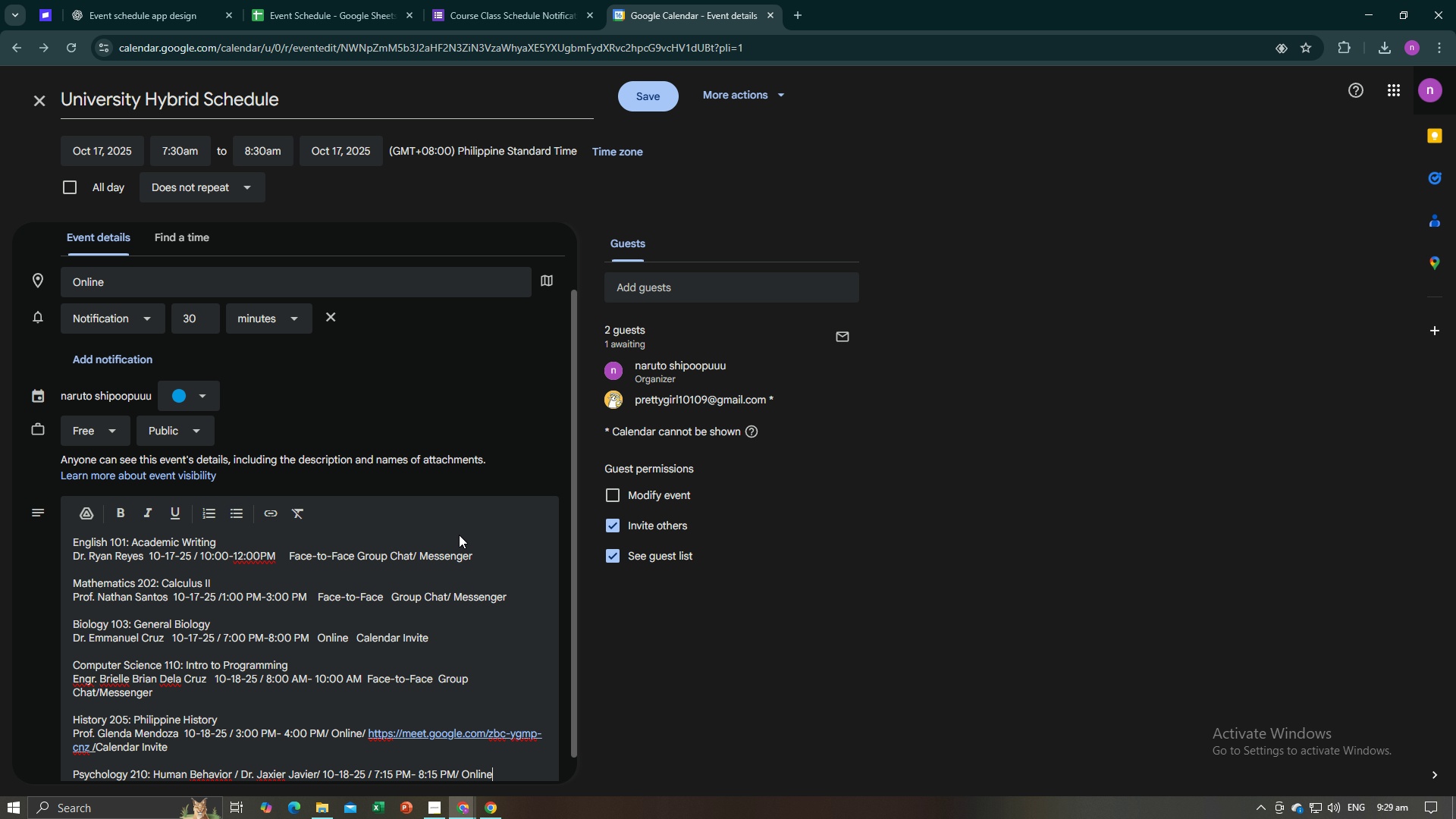 
key(Space)
 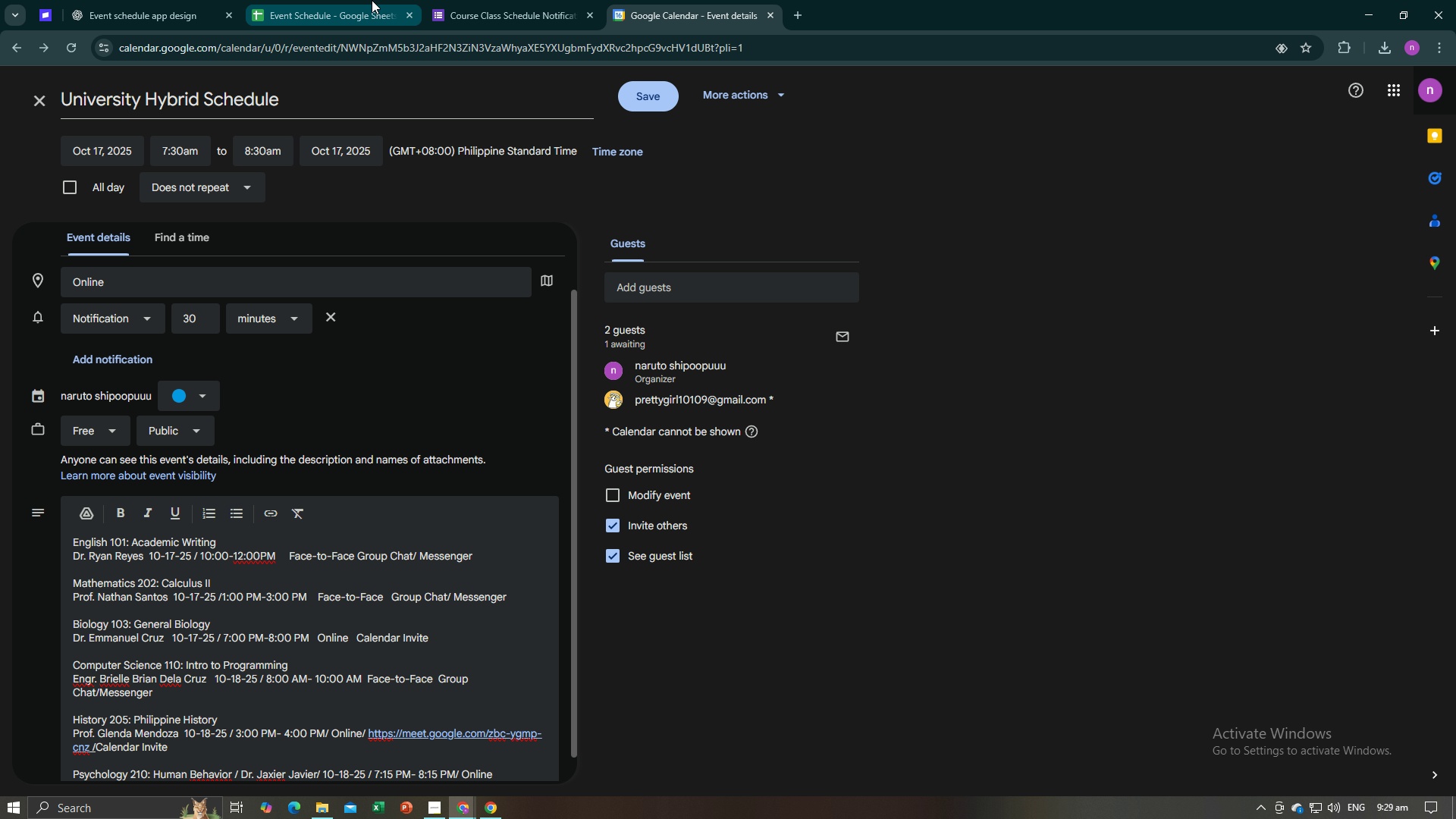 
left_click([365, 0])
 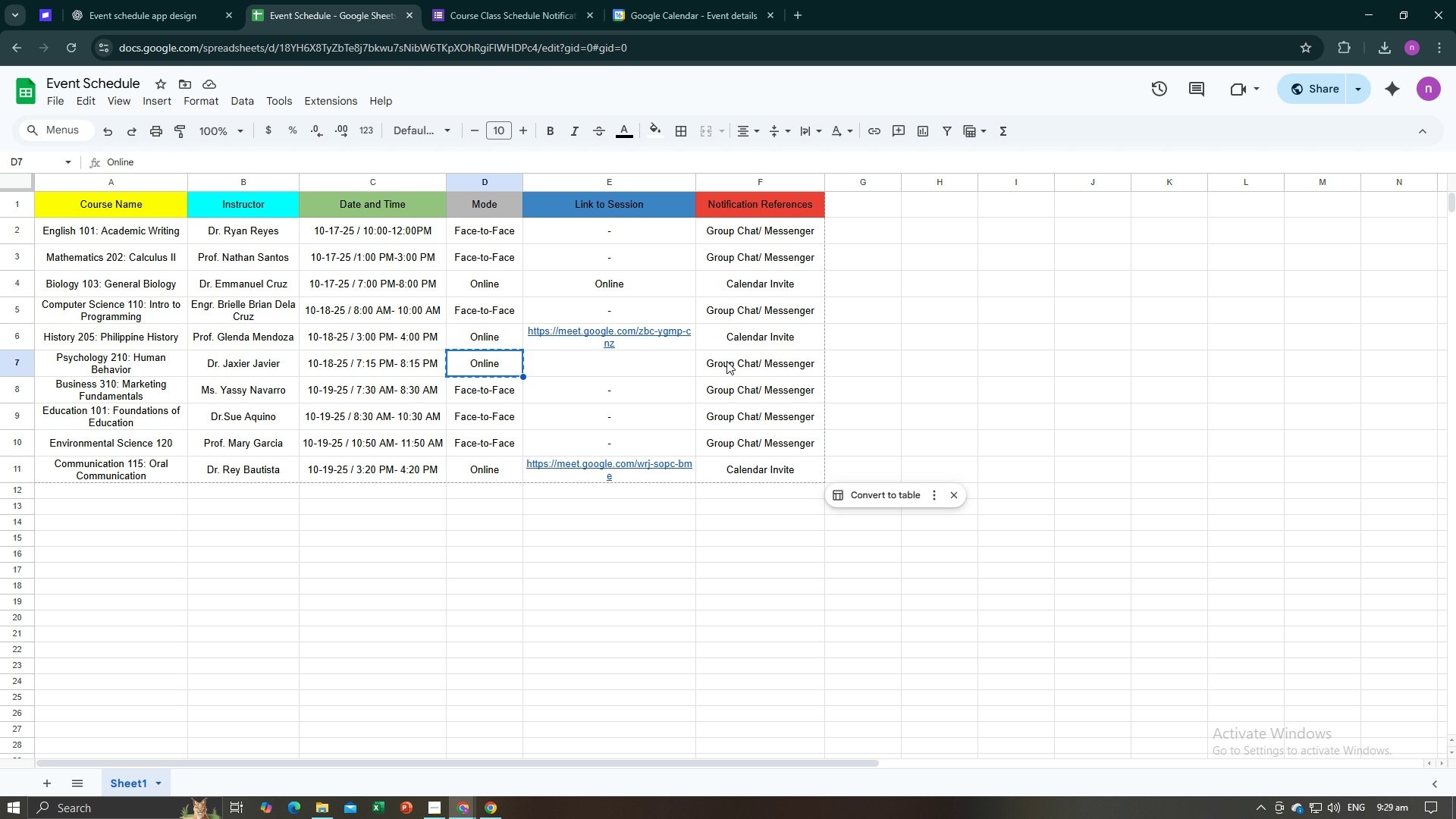 
left_click([726, 361])
 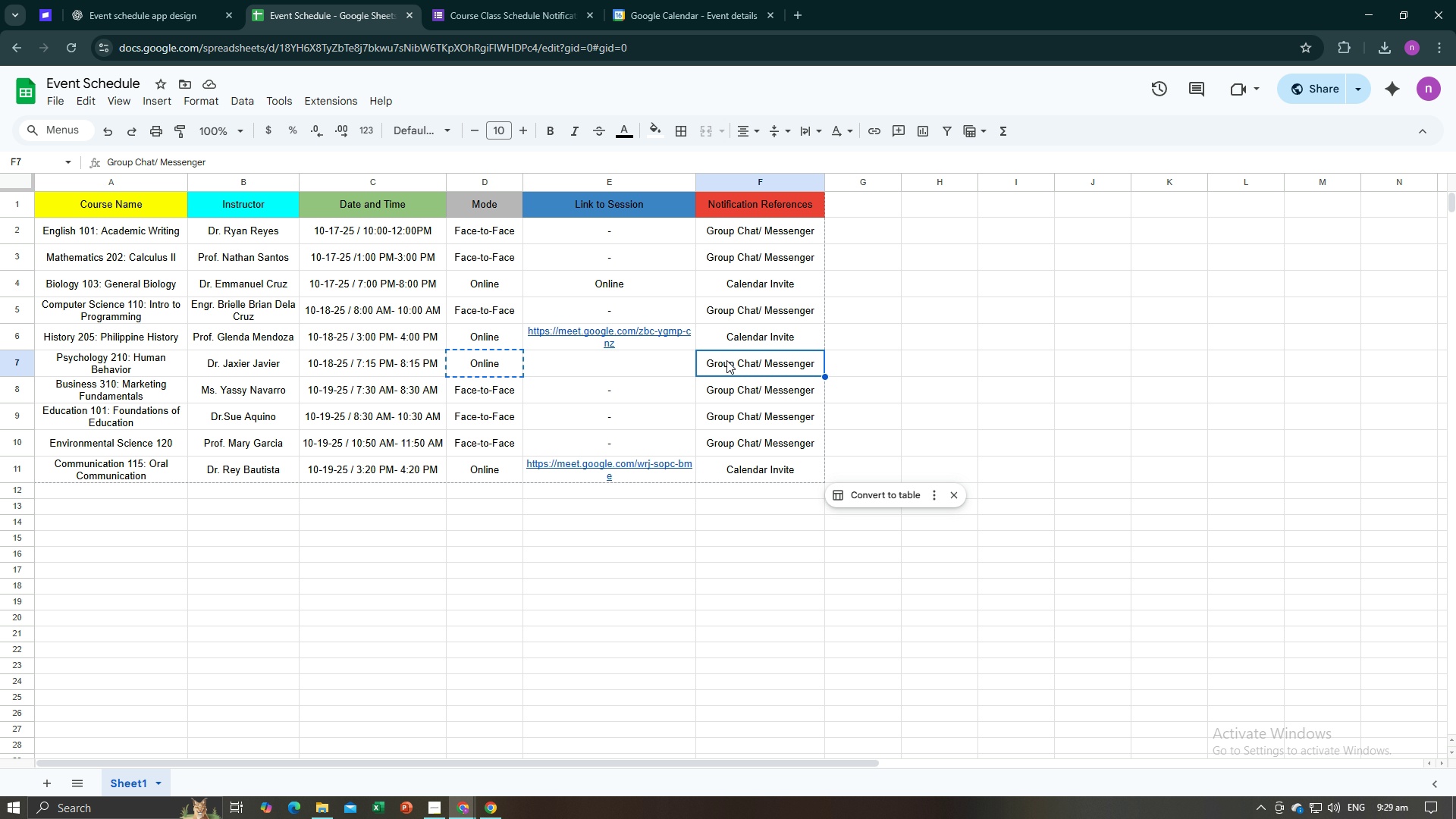 
key(Control+C)
 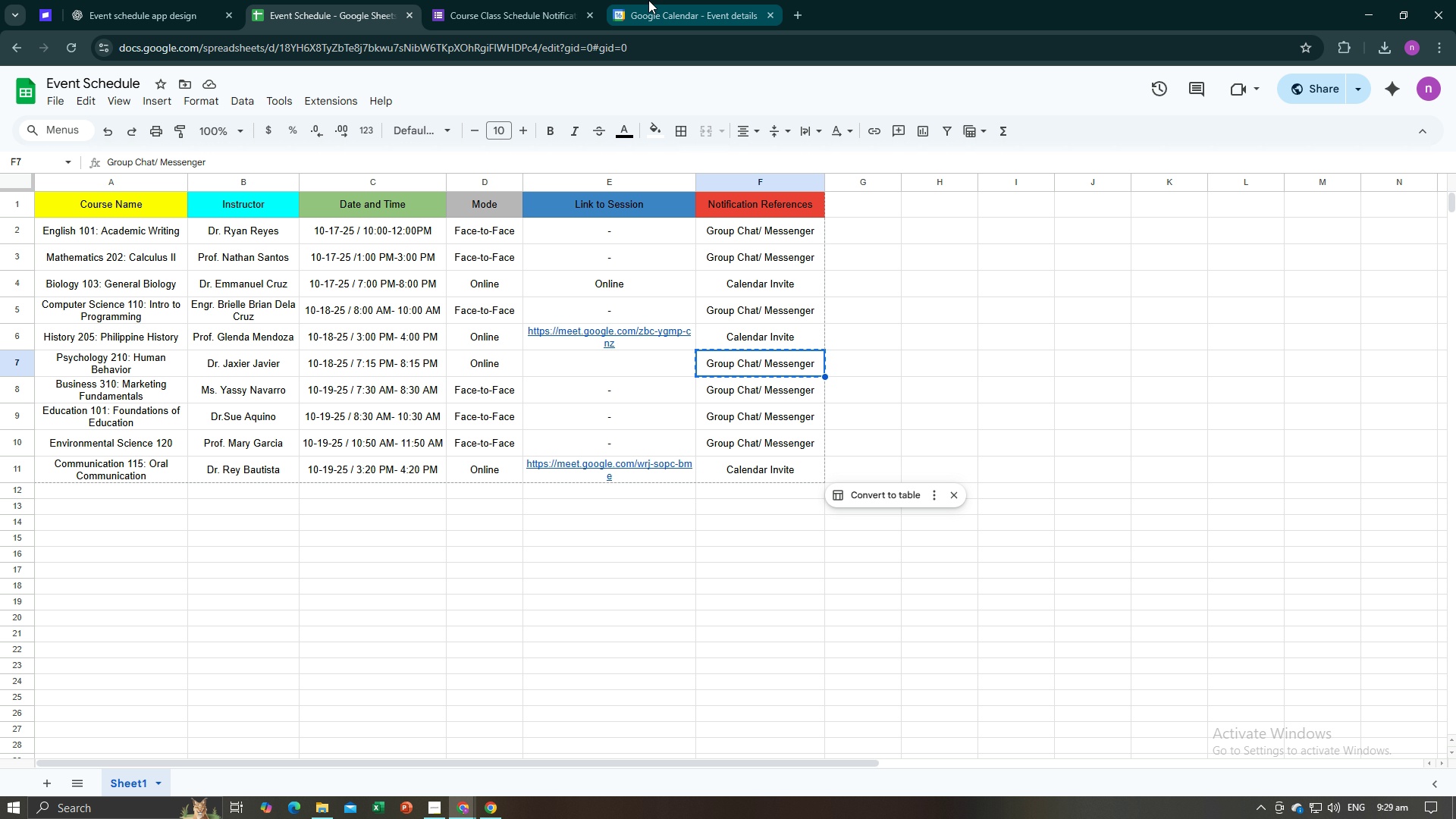 
left_click([648, 0])
 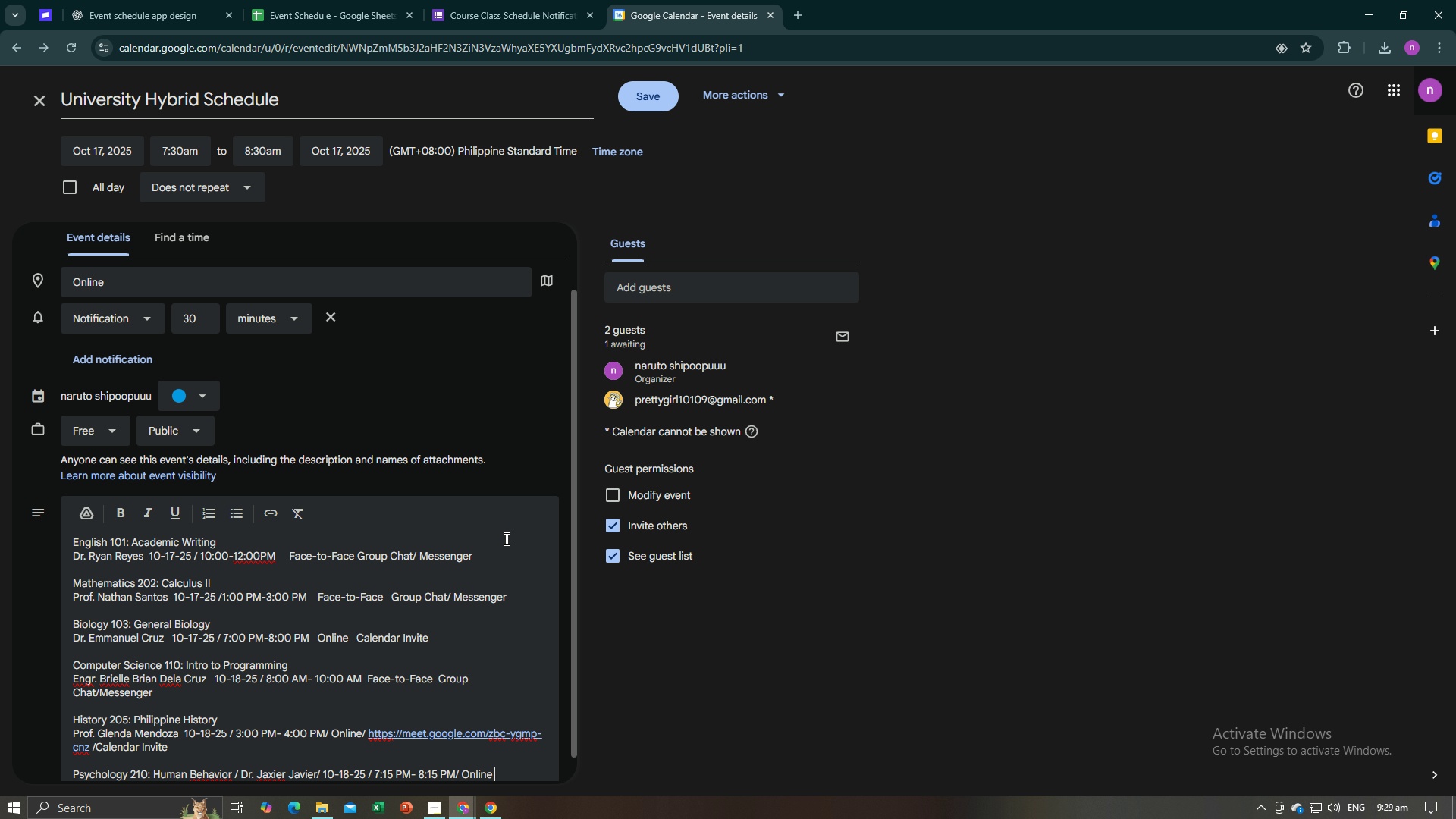 
key(Control+V)
 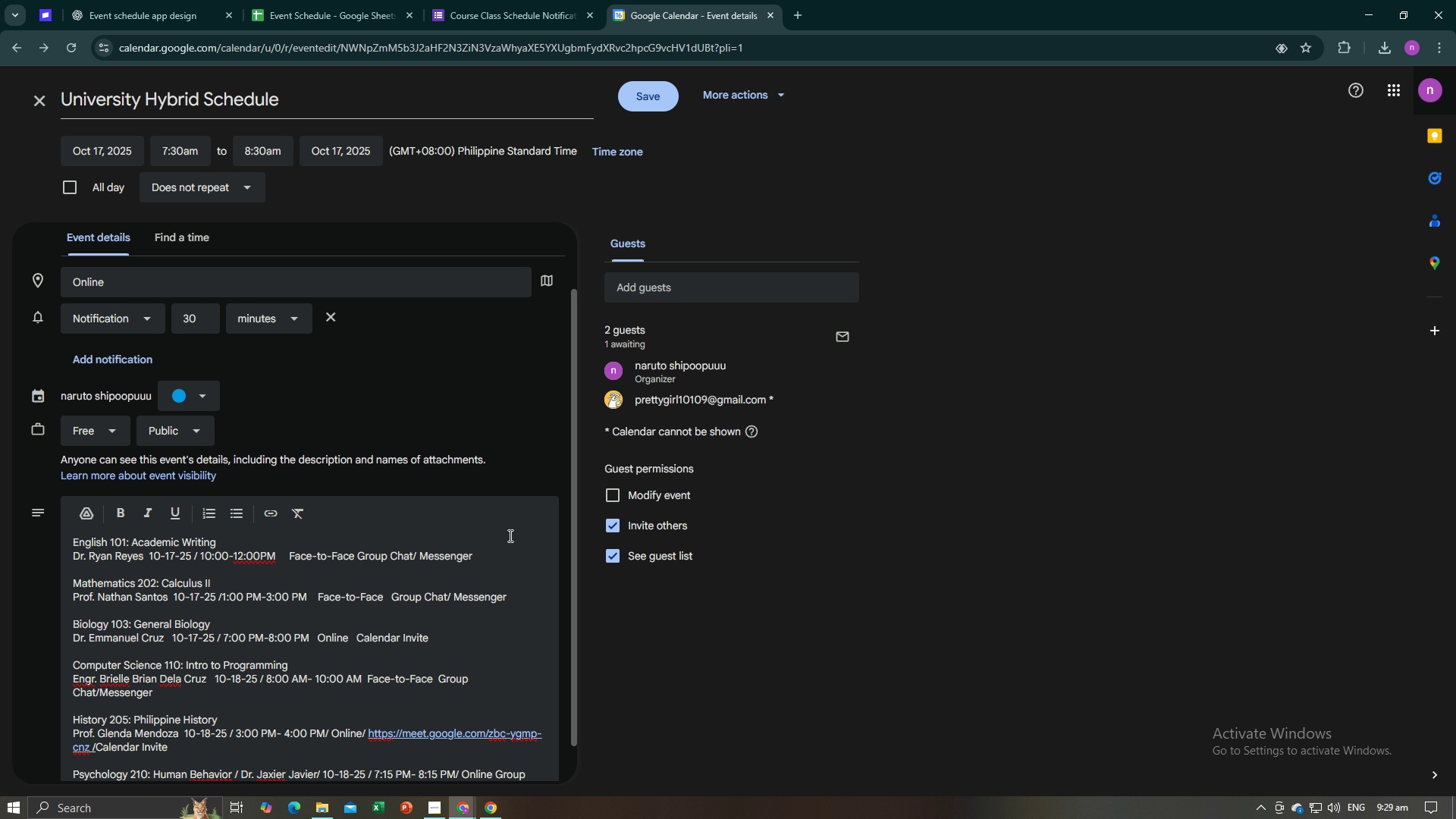 
scroll: coordinate [509, 535], scroll_direction: down, amount: 1.0
 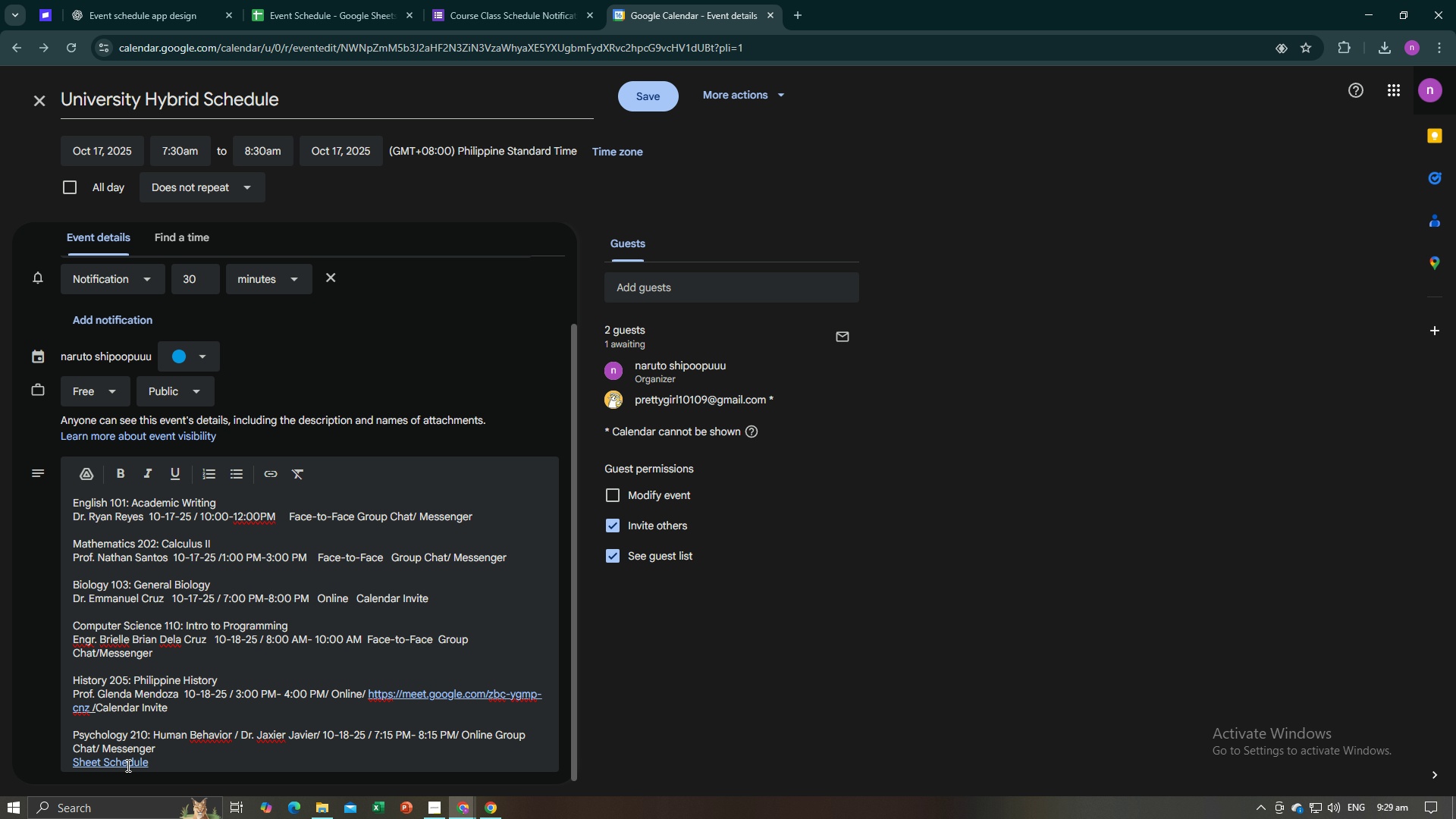 
wait(6.11)
 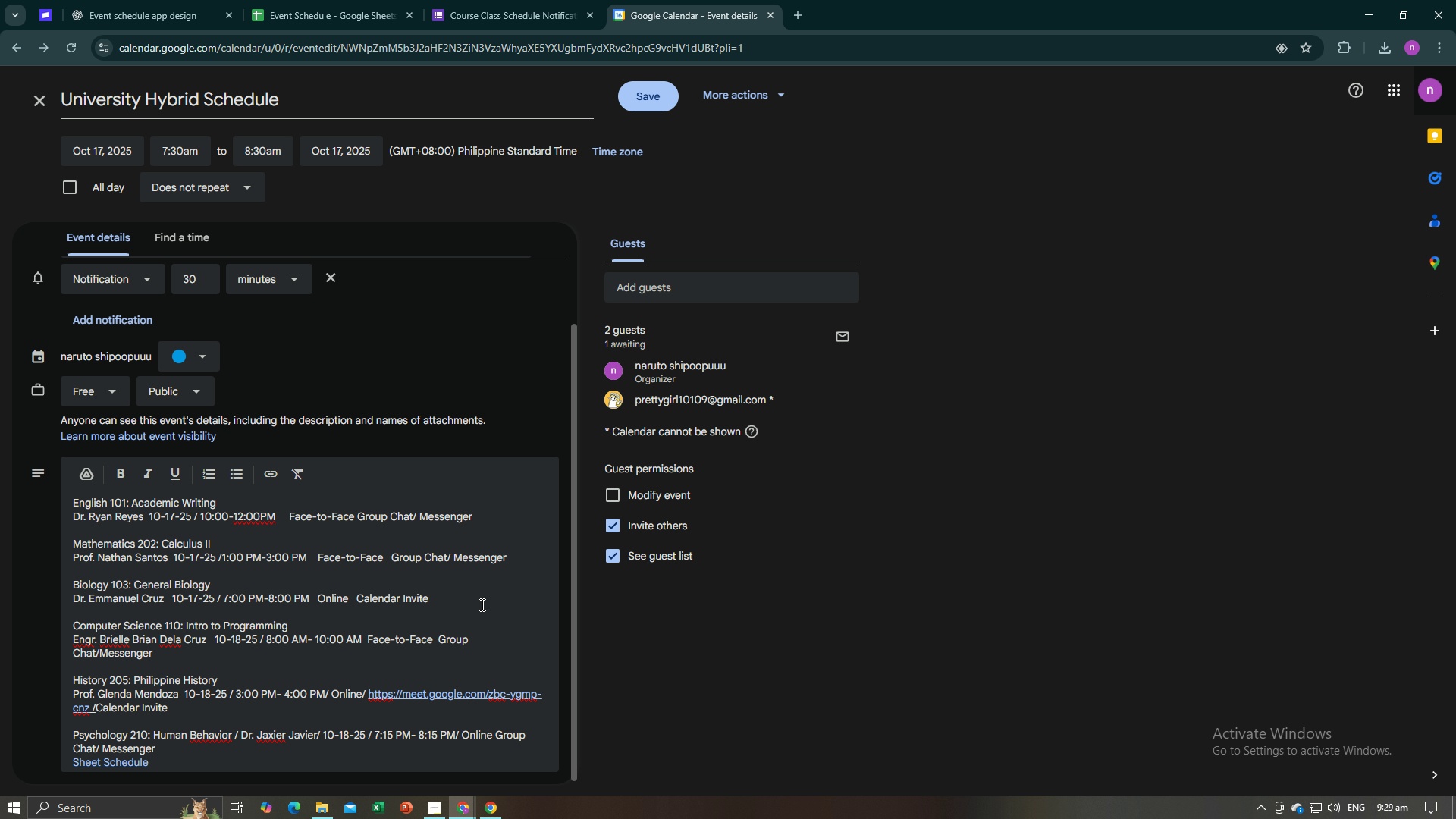 
left_click([74, 745])
 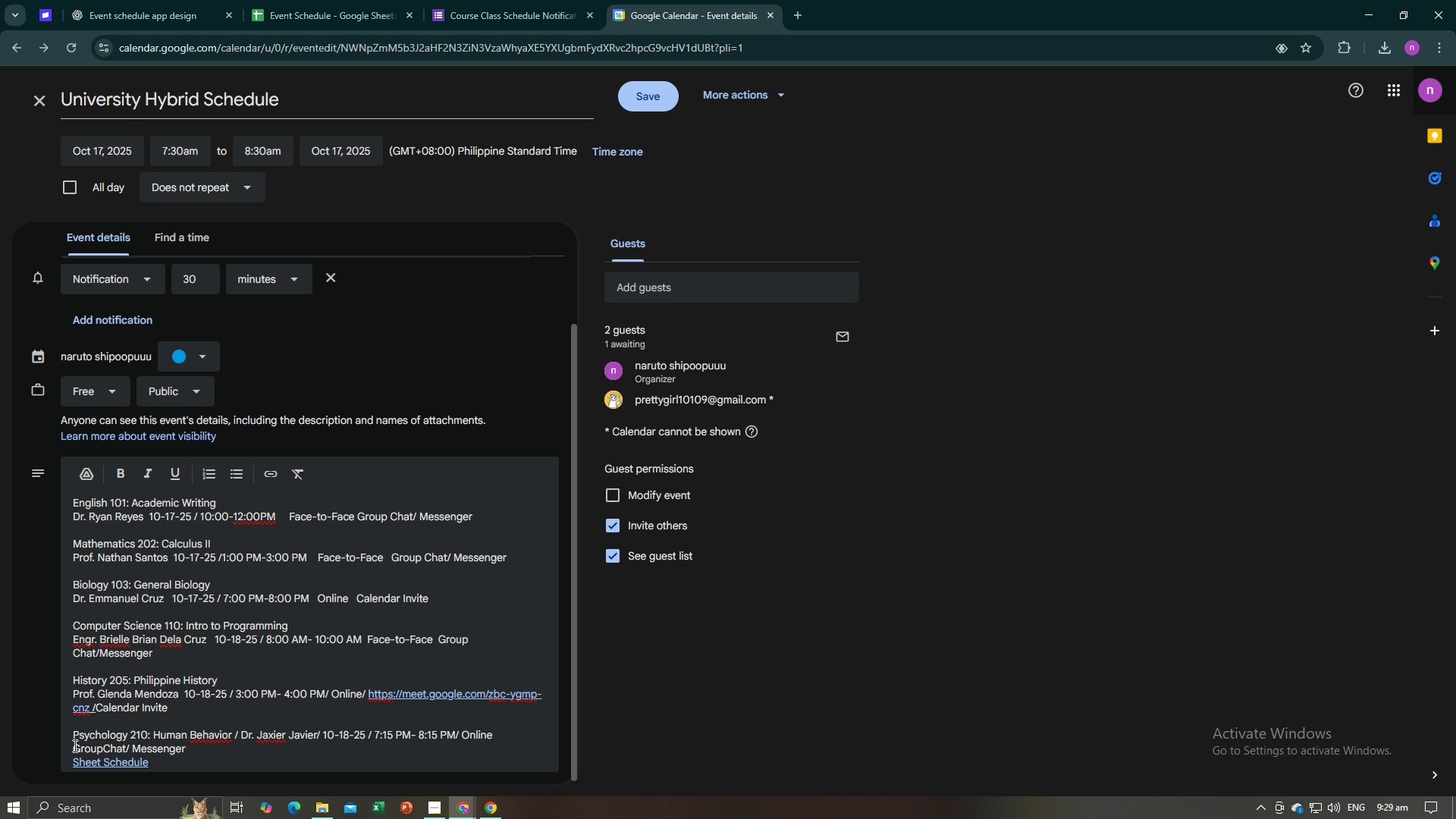 
key(Backspace)
 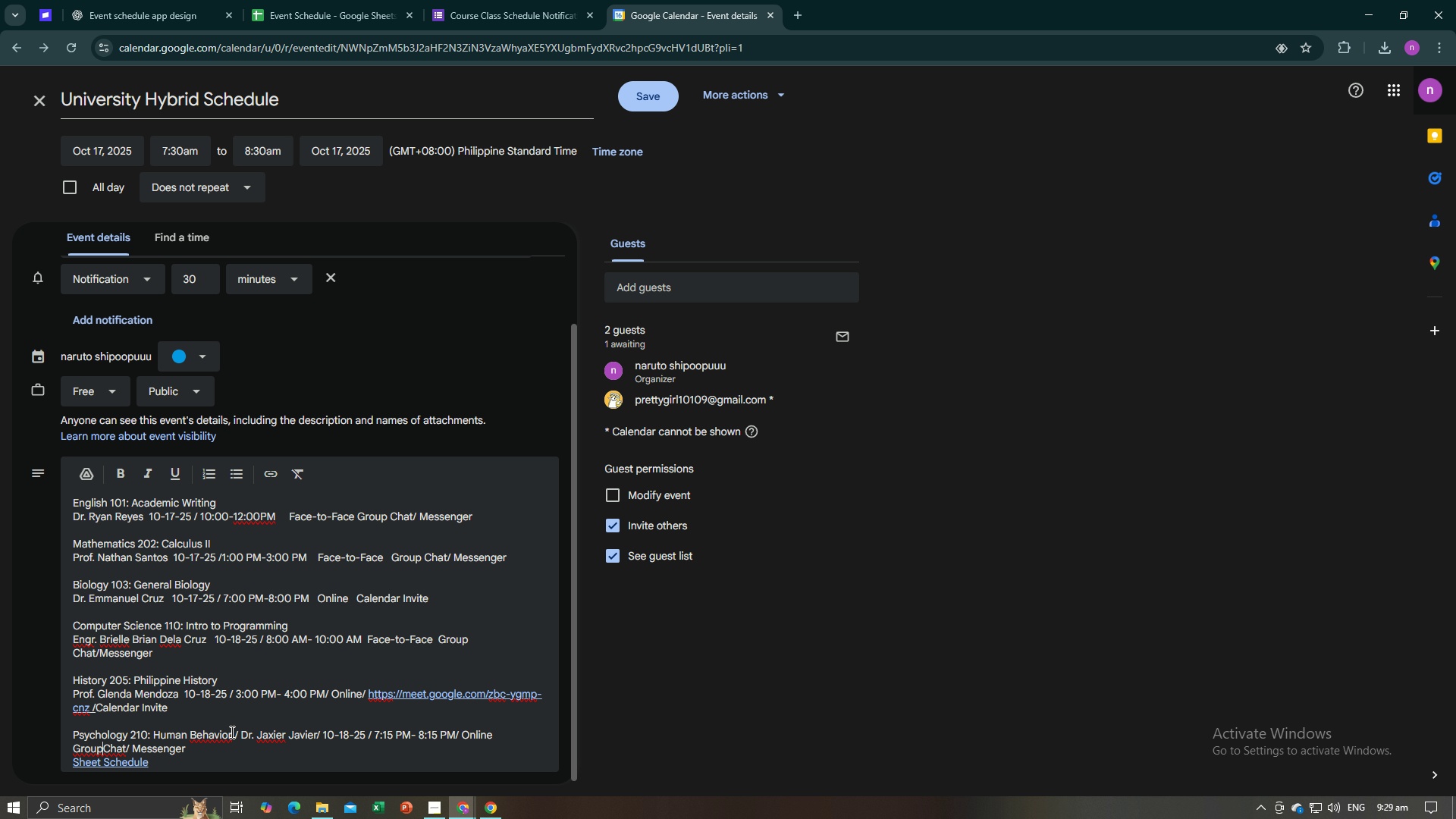 
wait(10.52)
 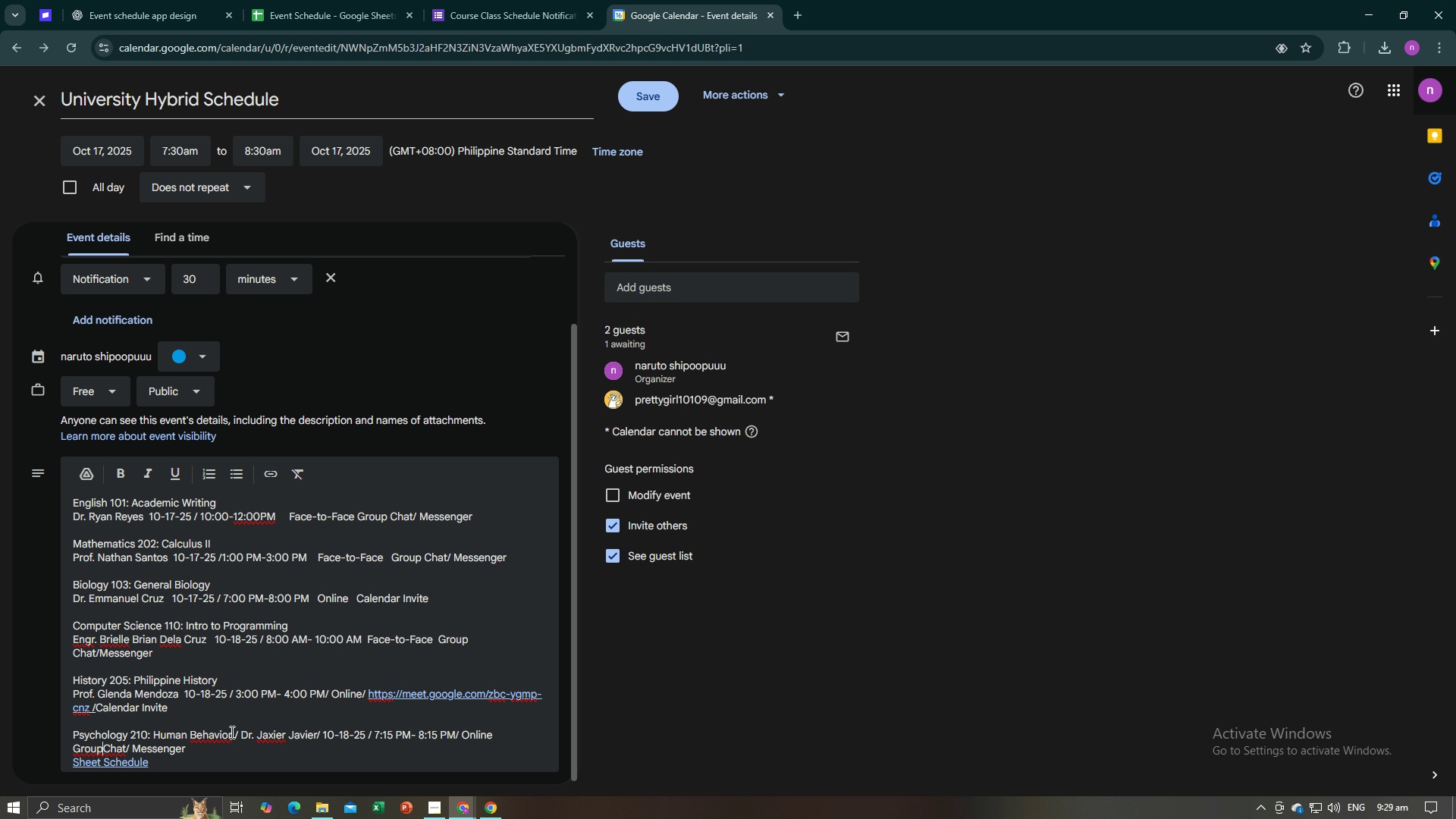 
left_click([243, 754])
 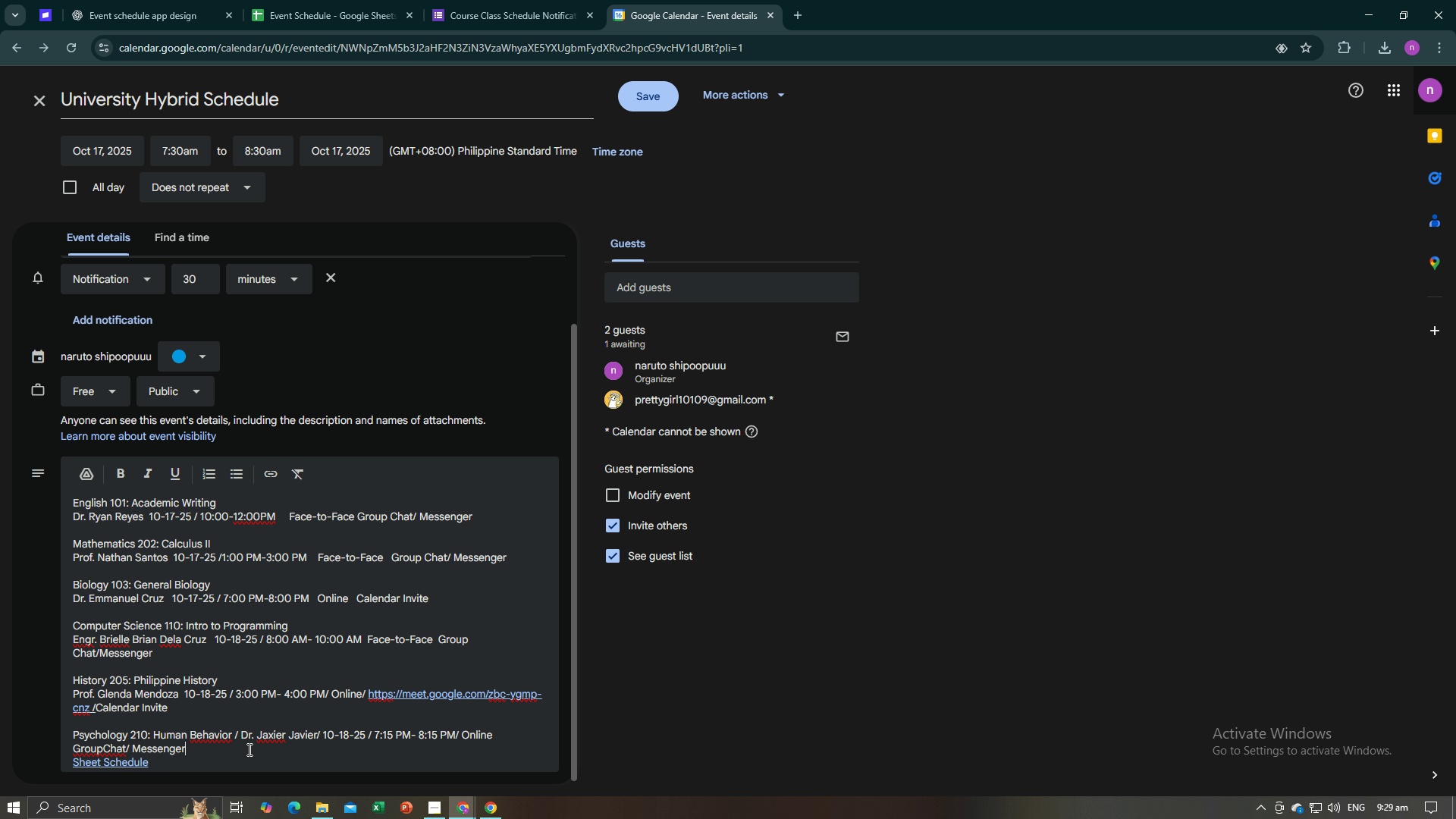 
key(Enter)
 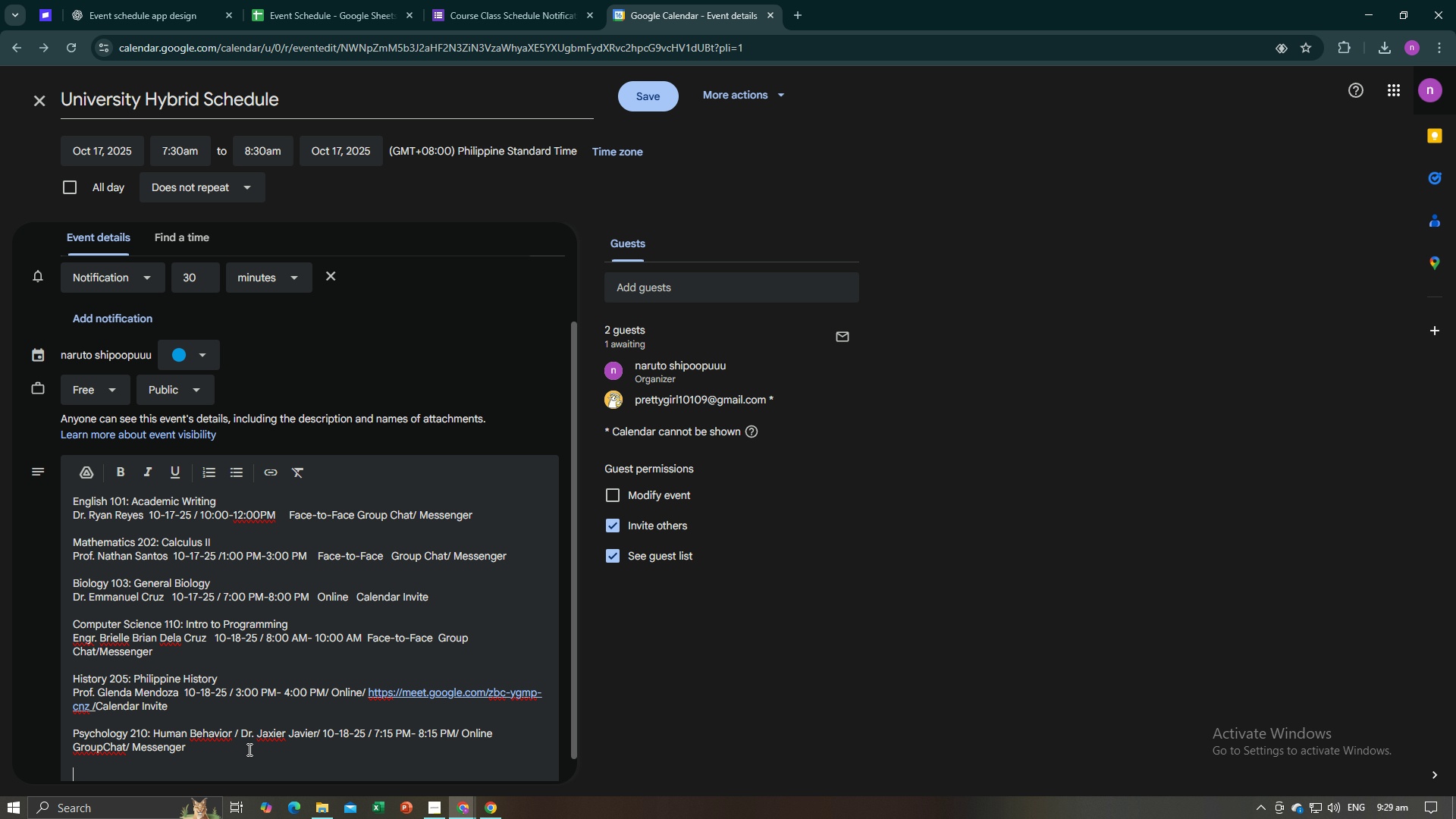 
key(Enter)
 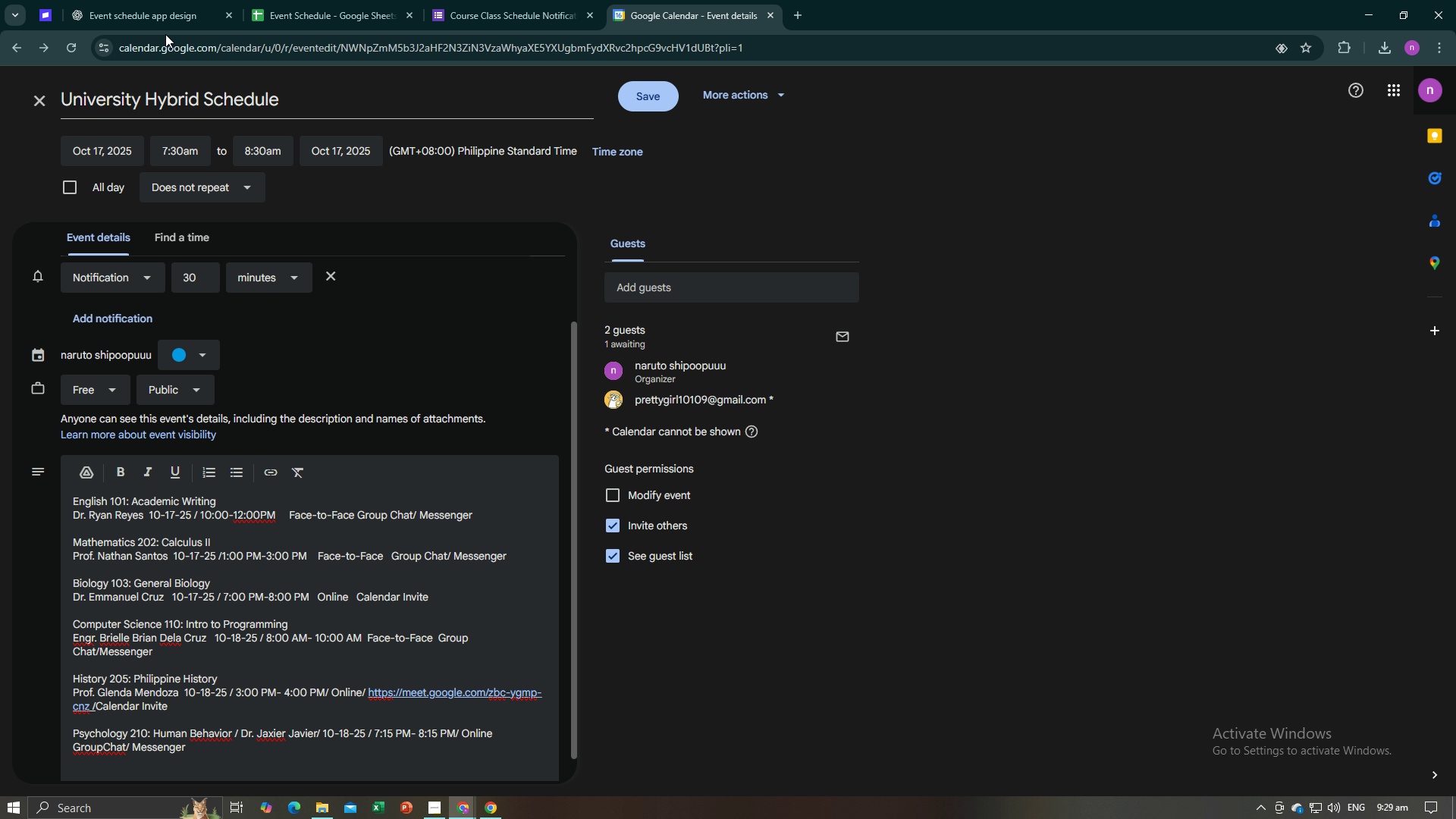 
left_click([134, 0])
 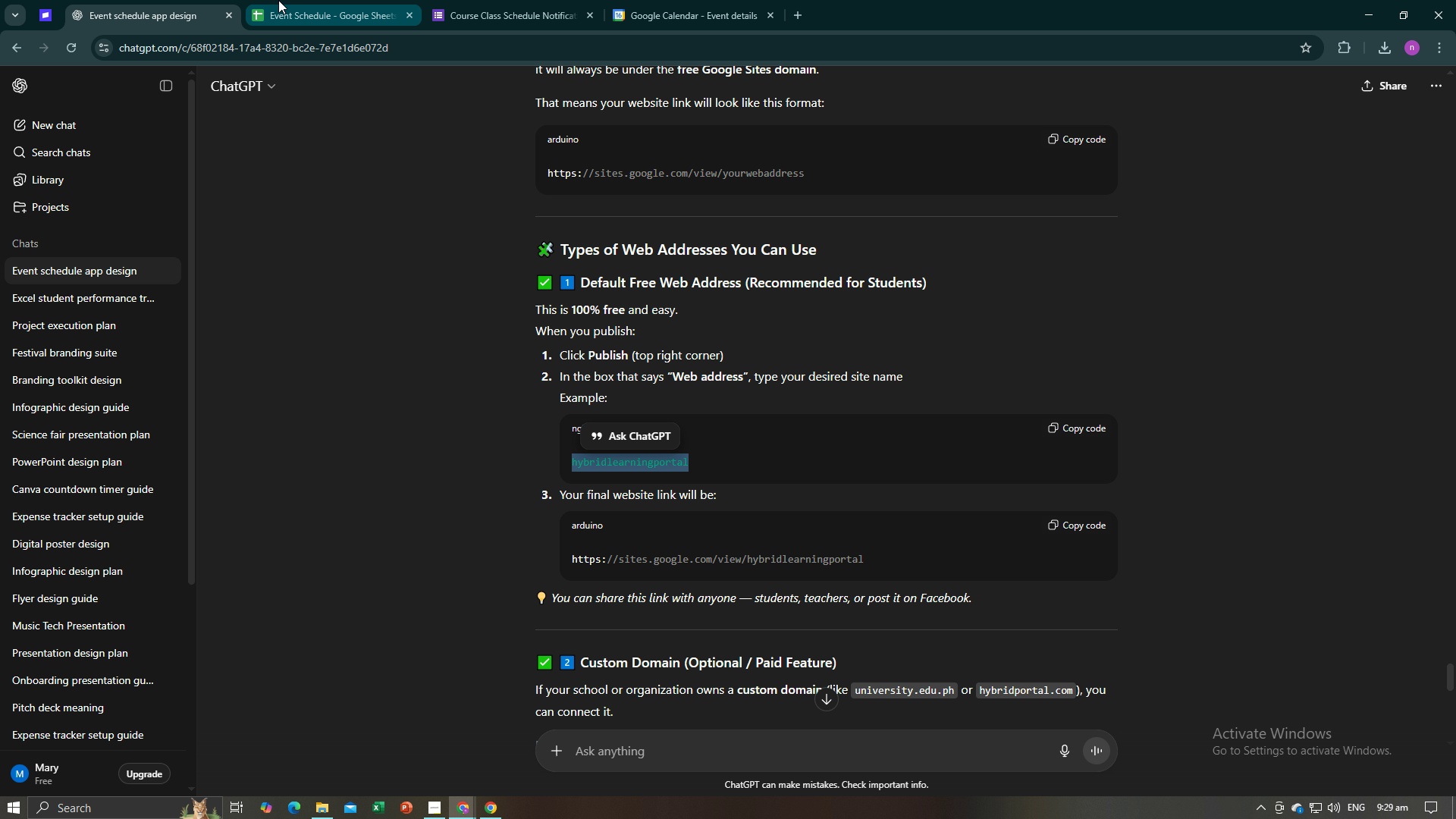 
left_click([278, 0])
 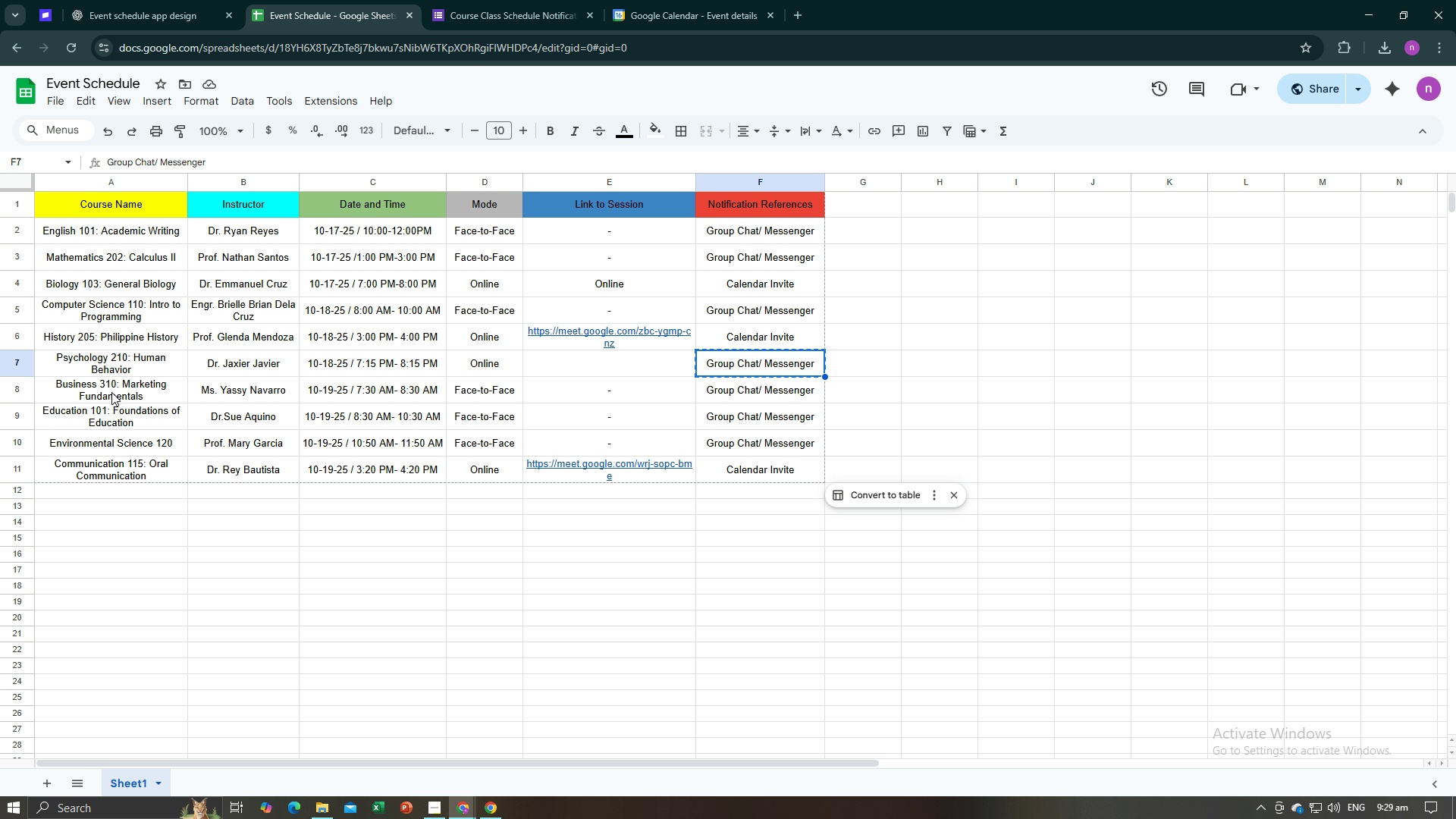 
left_click([111, 392])
 